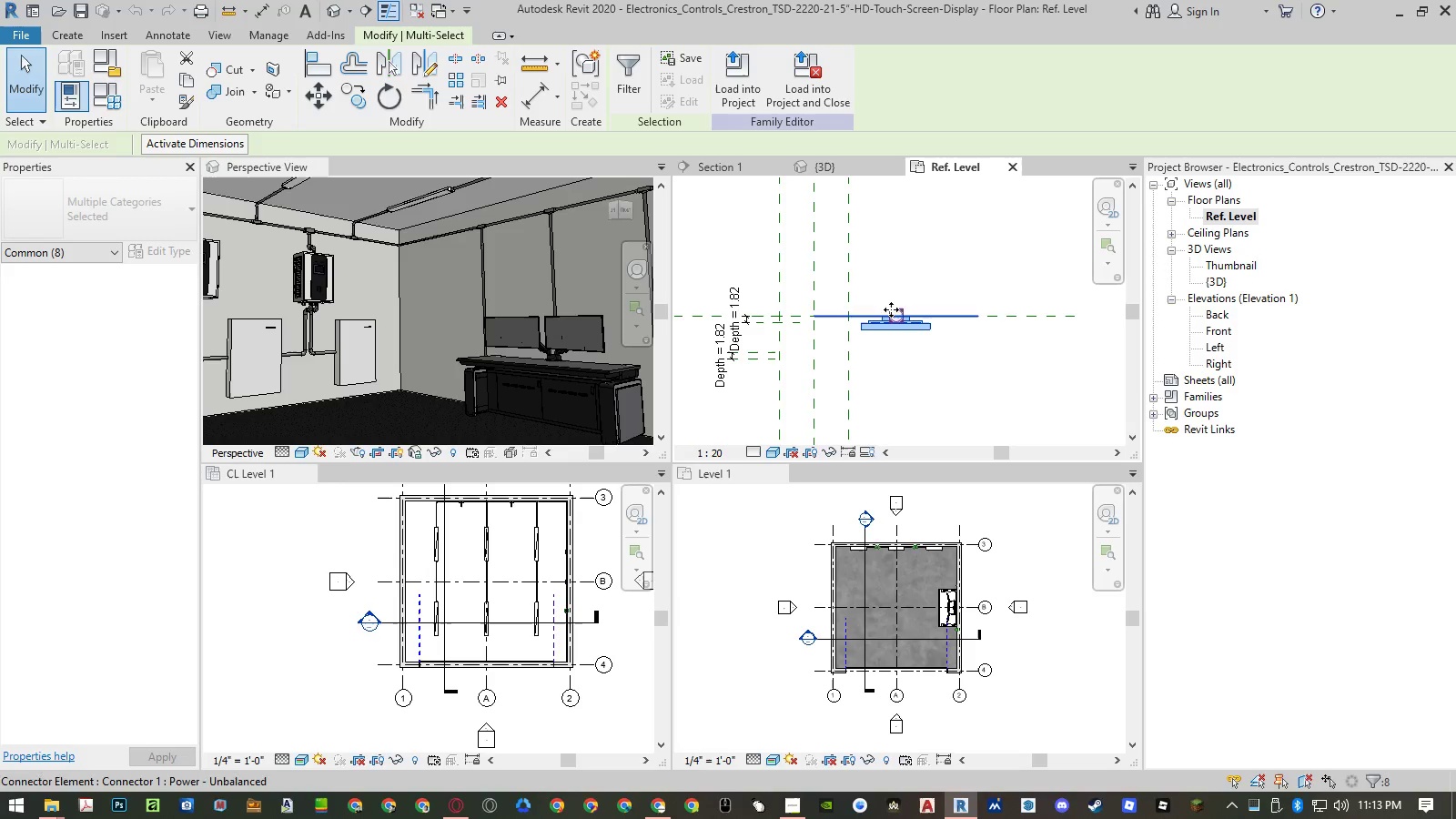 
scroll: coordinate [886, 305], scroll_direction: up, amount: 3.0
 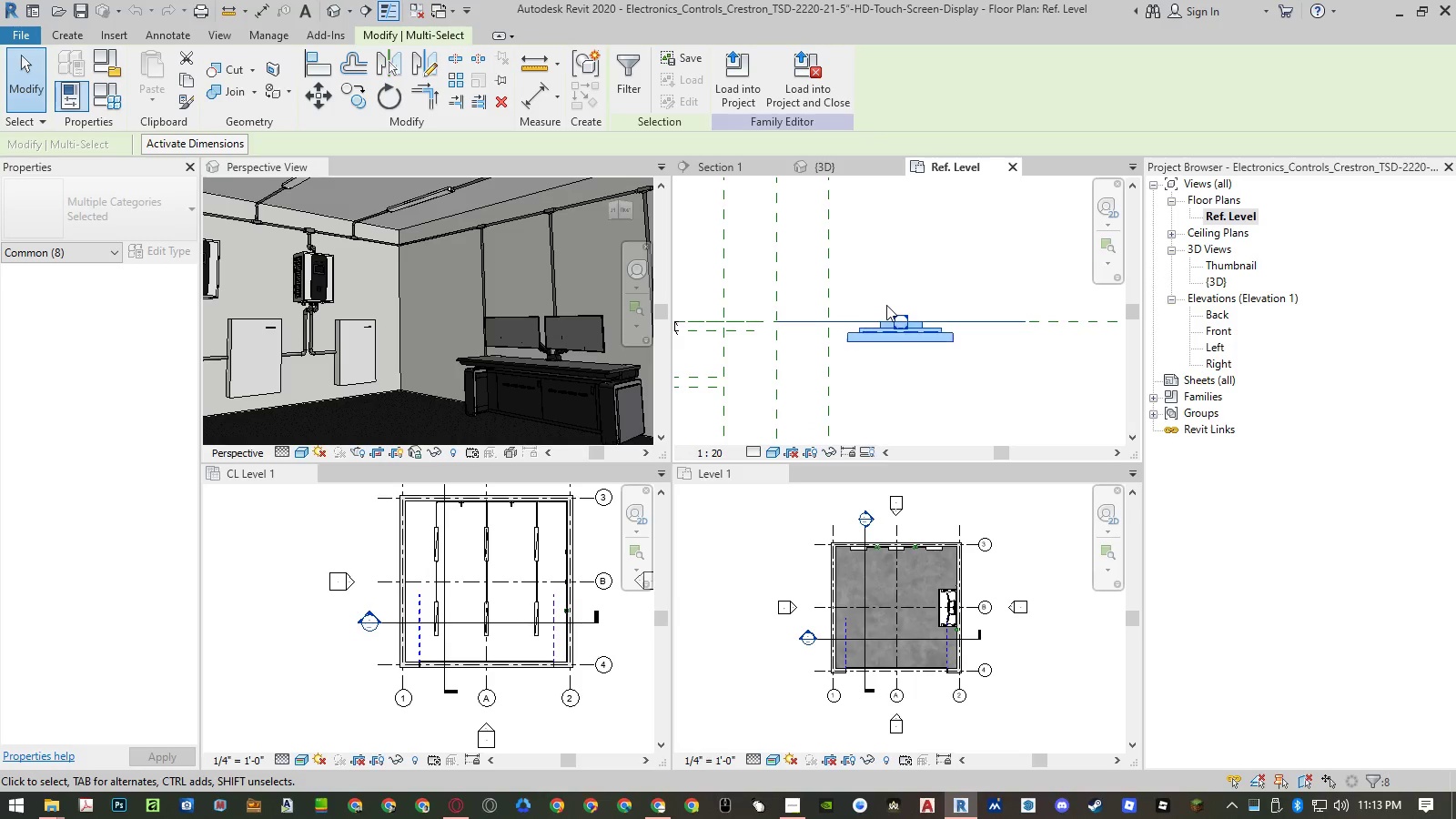 
type(mv)
 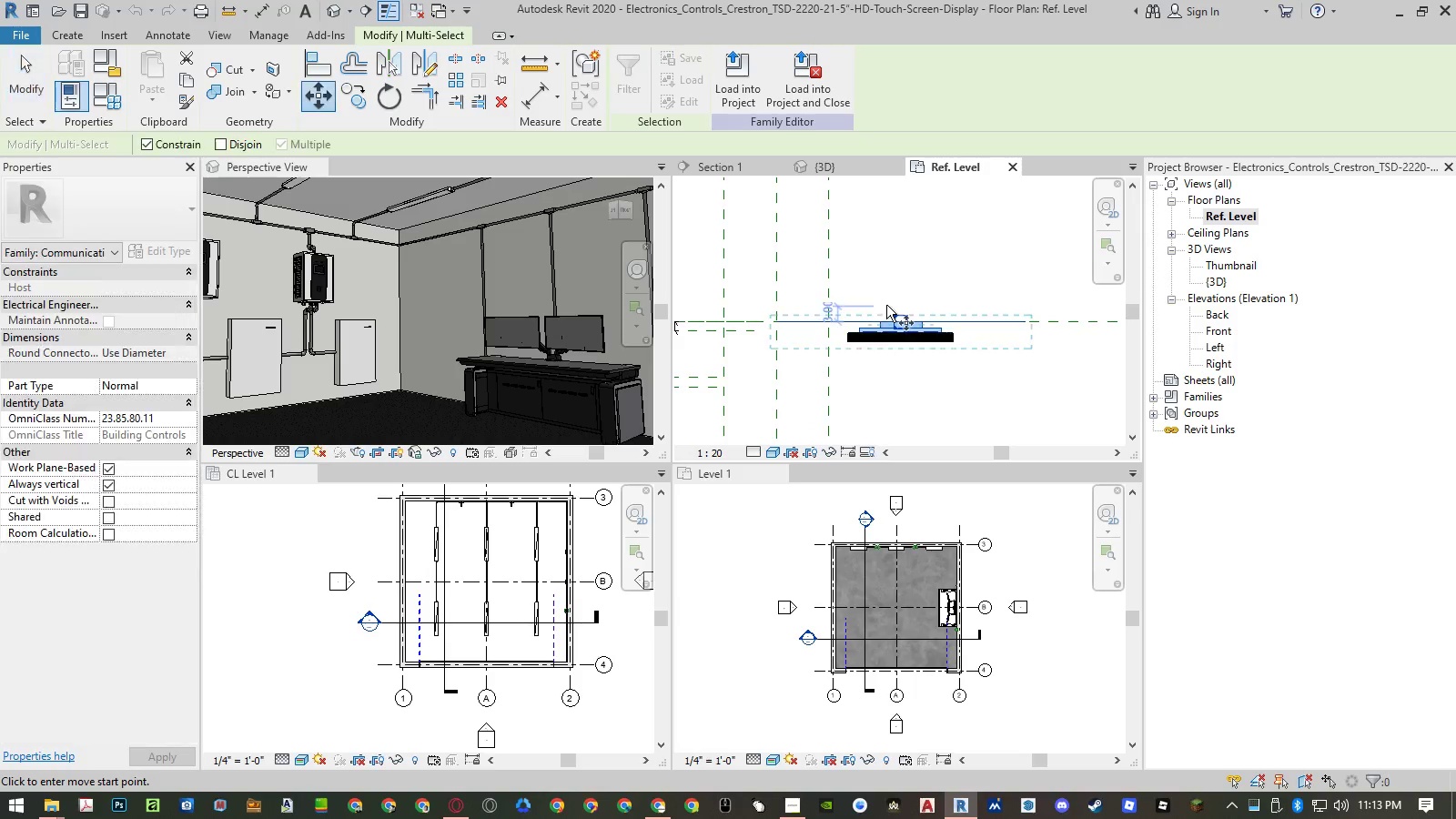 
scroll: coordinate [907, 317], scroll_direction: up, amount: 8.0
 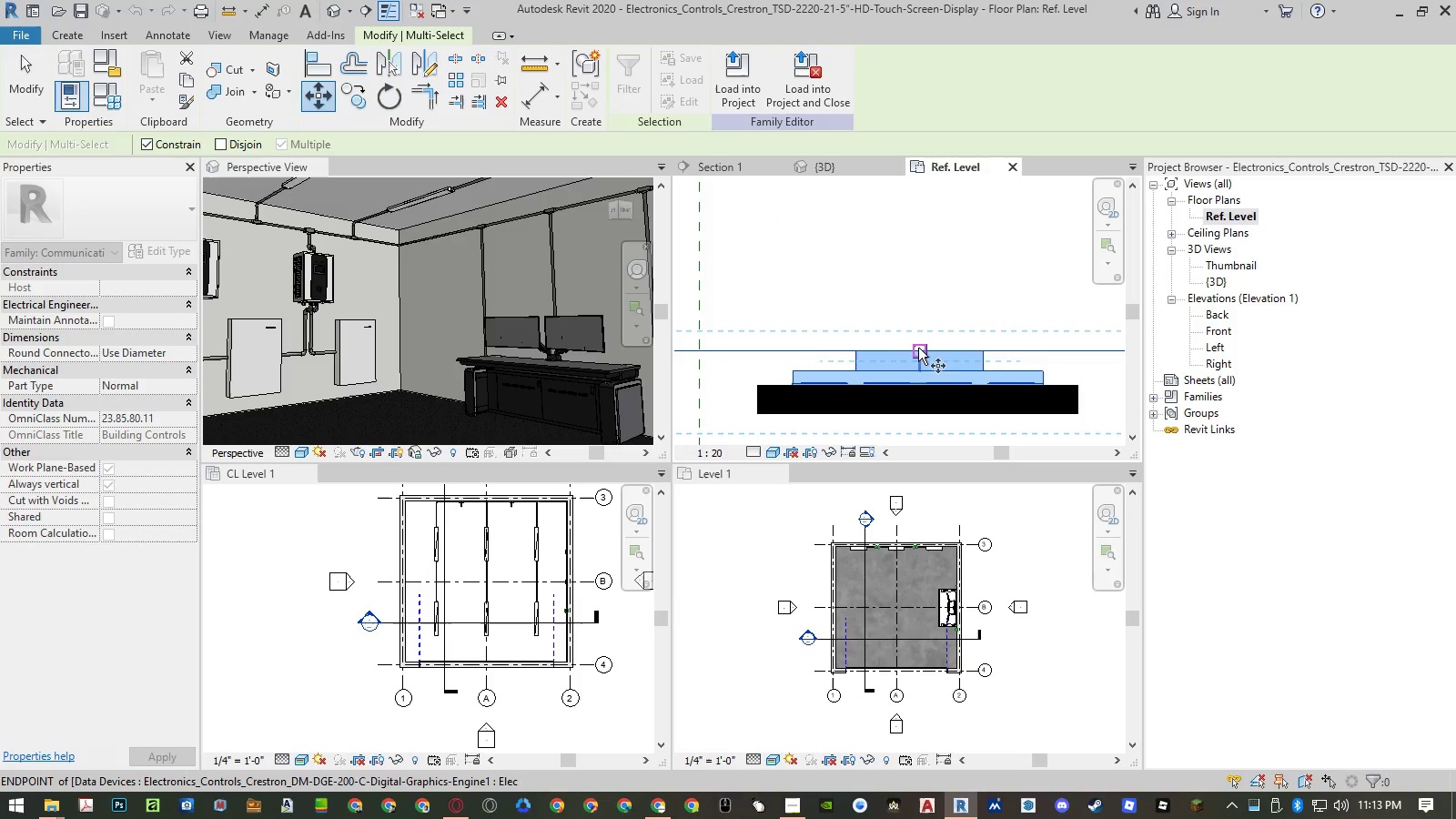 
left_click([918, 348])
 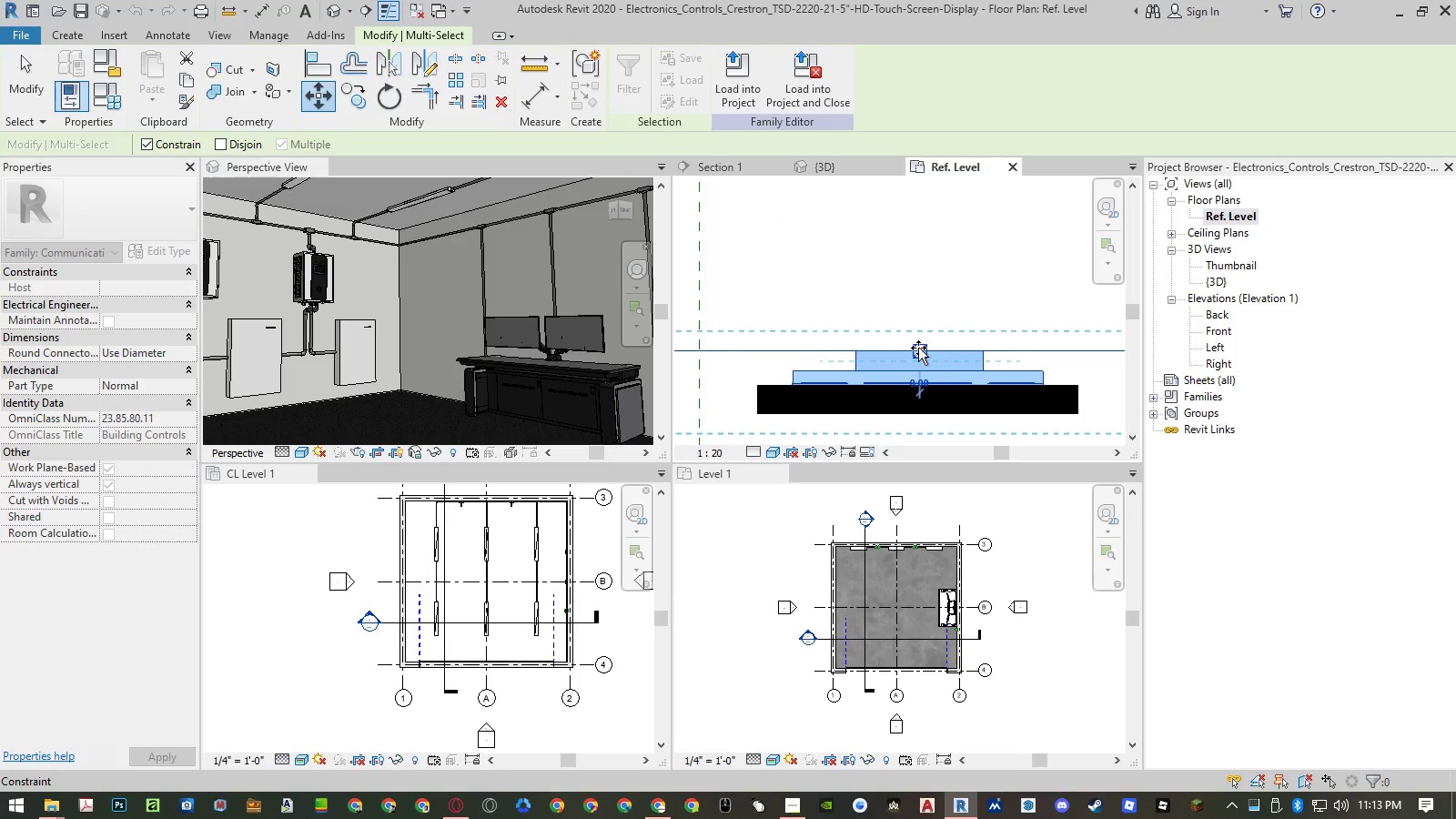 
scroll: coordinate [918, 348], scroll_direction: down, amount: 10.0
 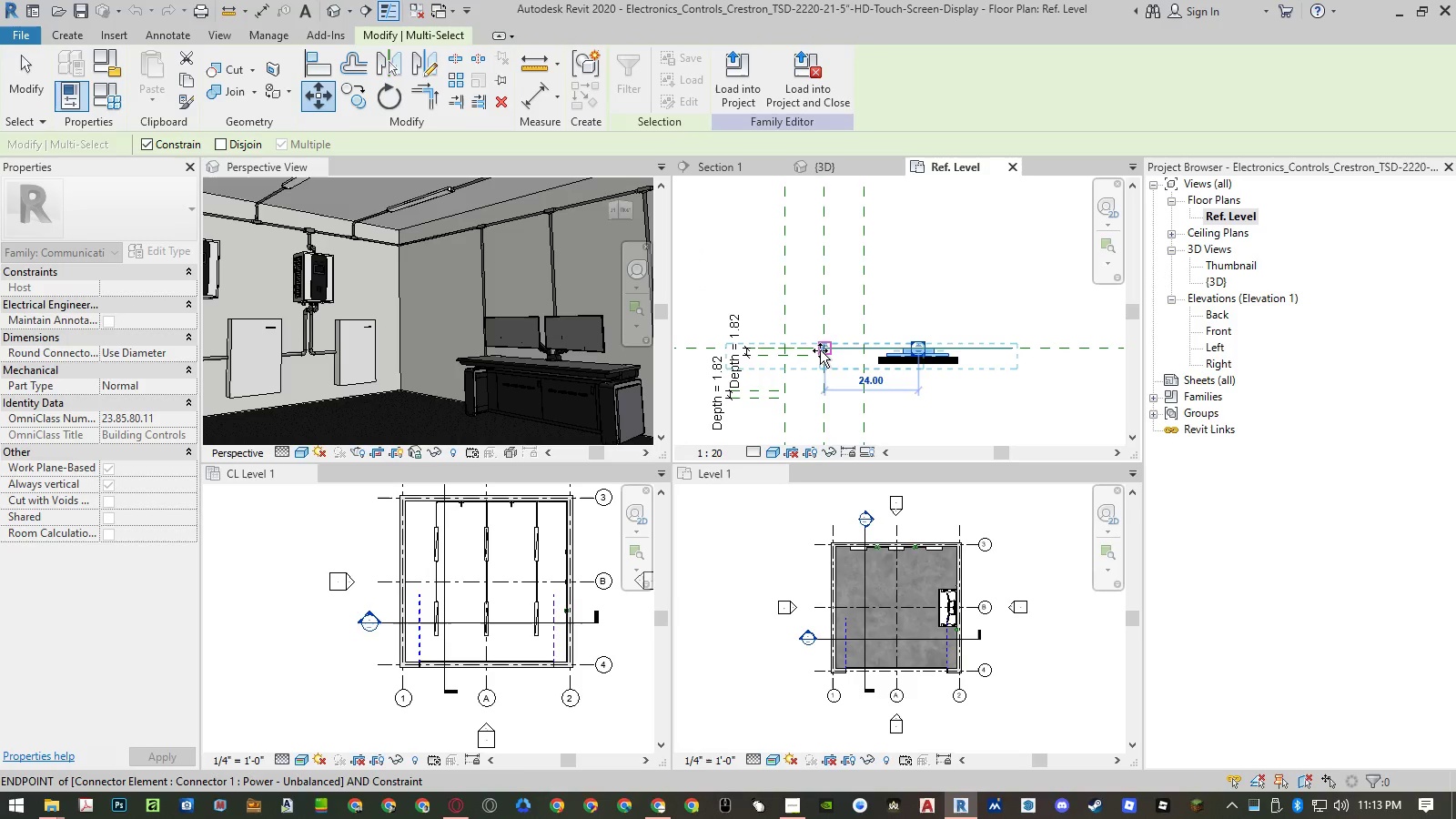 
scroll: coordinate [820, 350], scroll_direction: up, amount: 6.0
 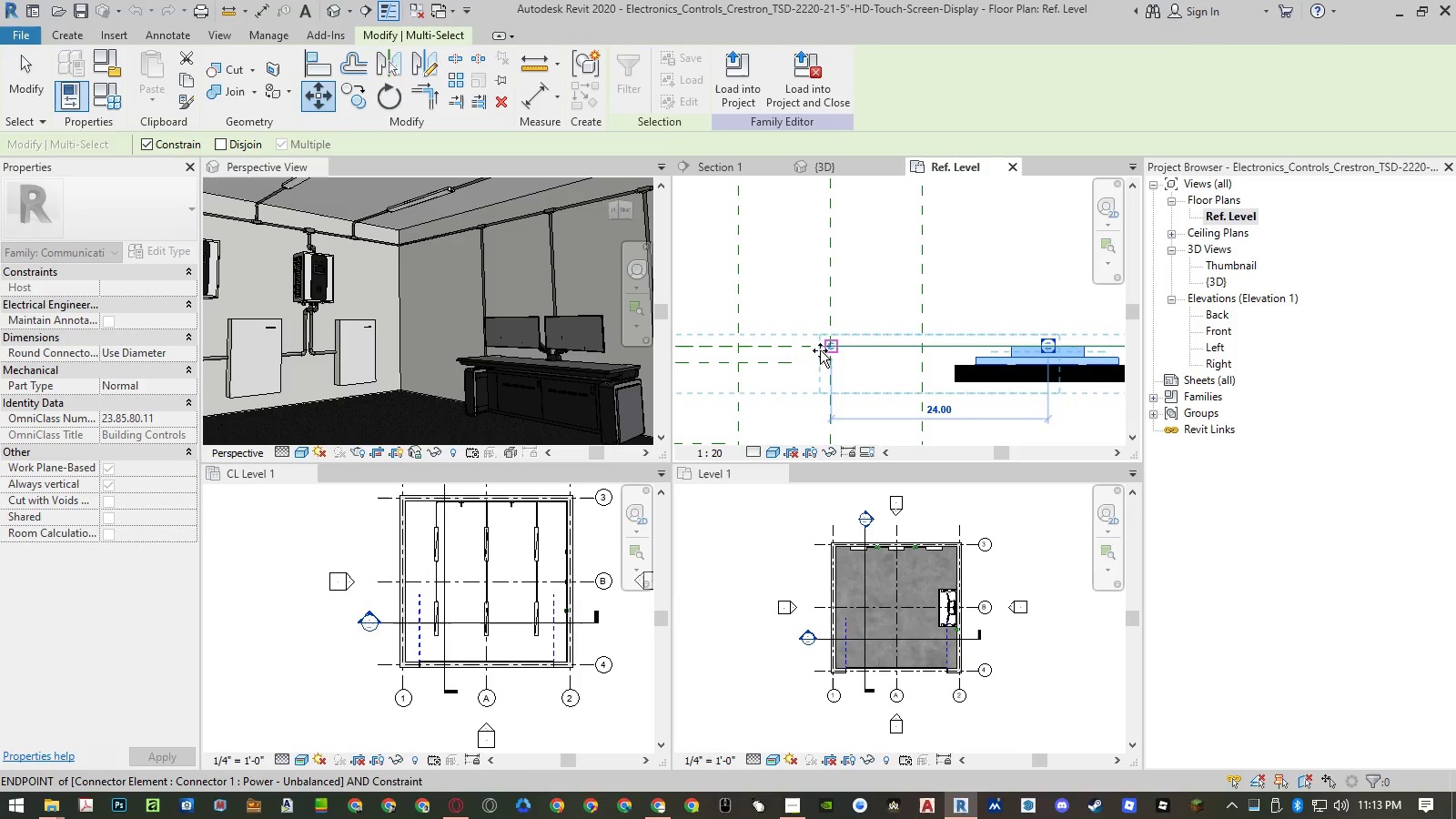 
left_click([820, 350])
 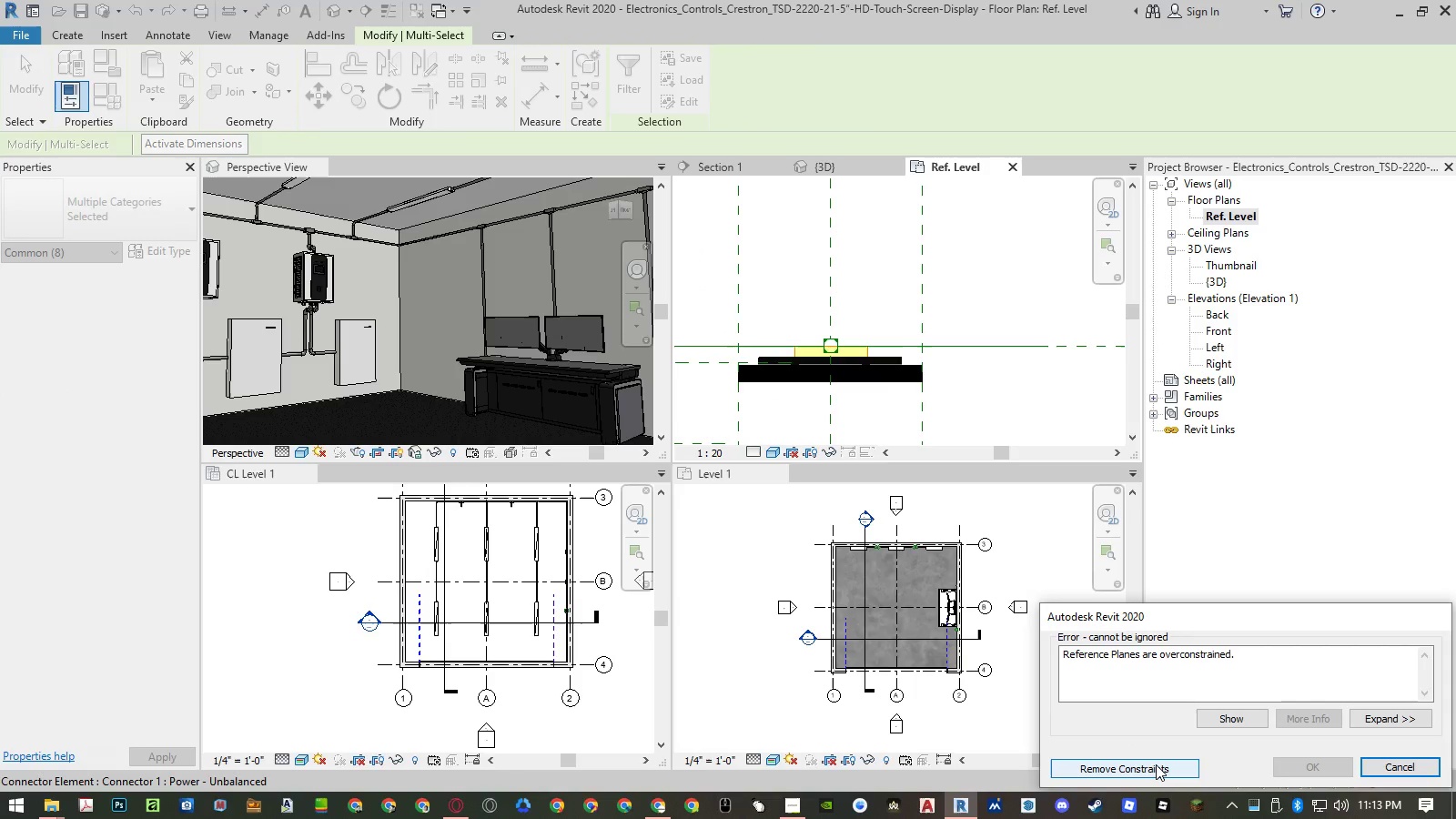 
left_click([1415, 765])
 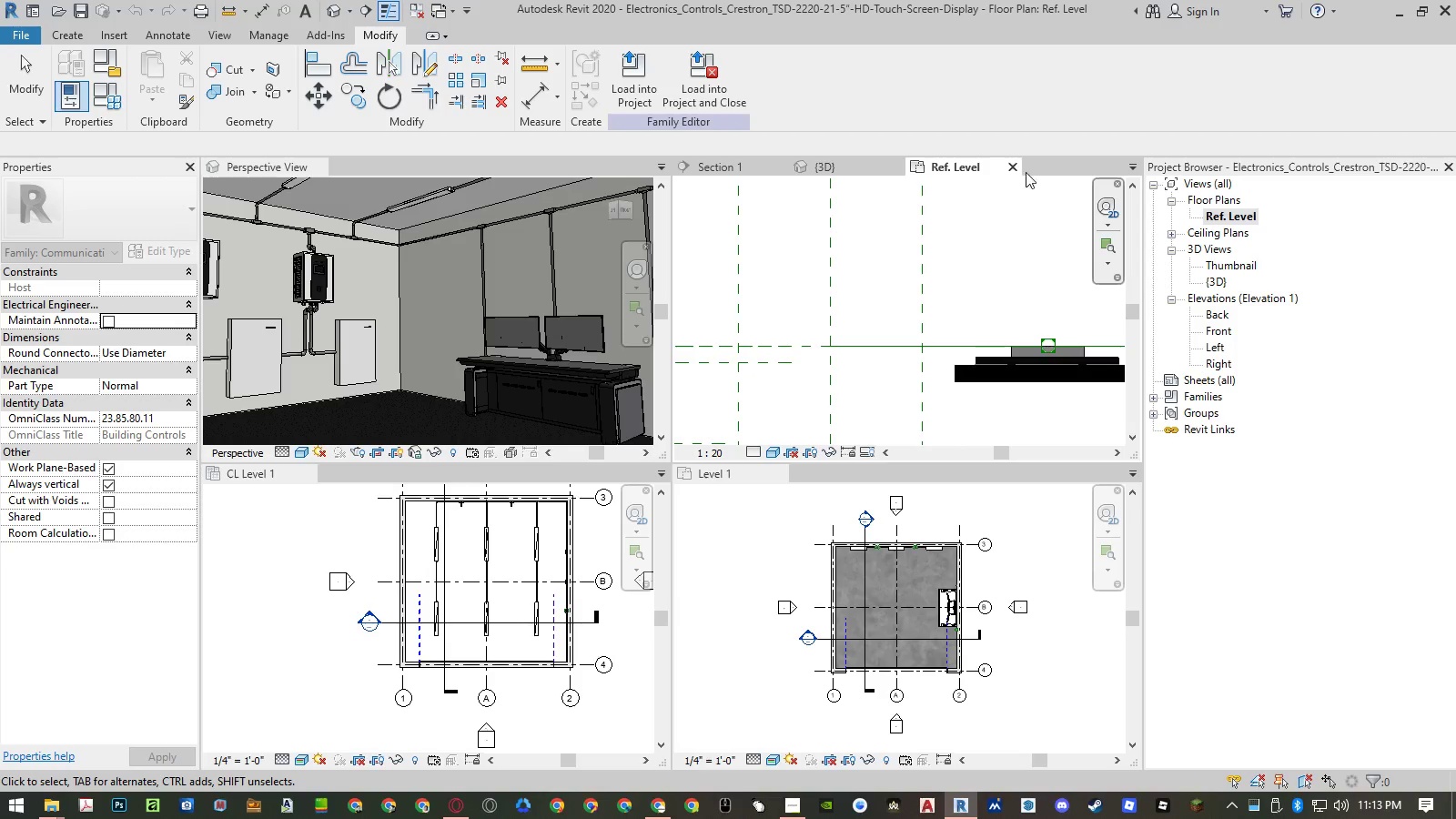 
left_click([1017, 167])
 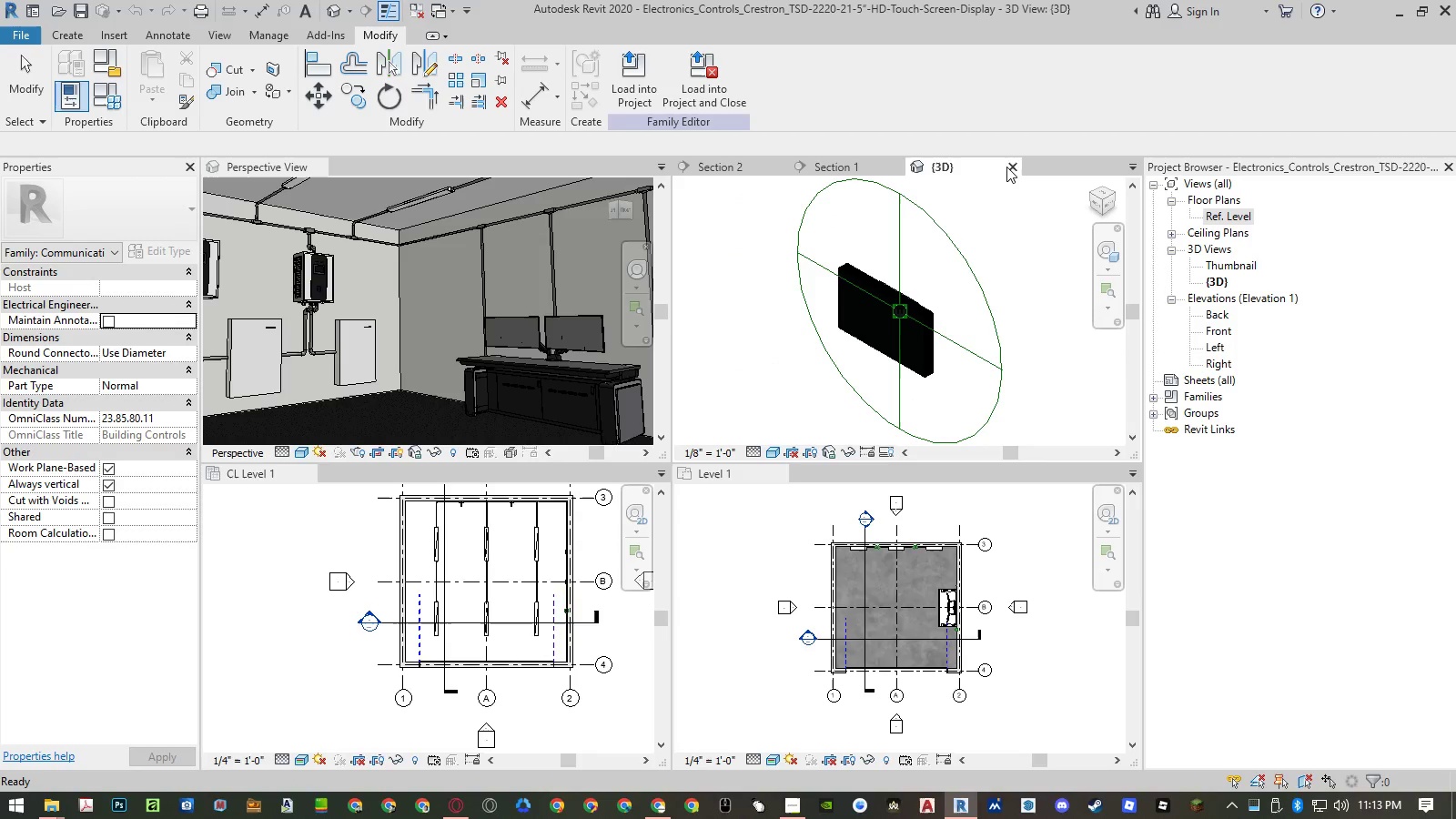 
left_click([1009, 166])
 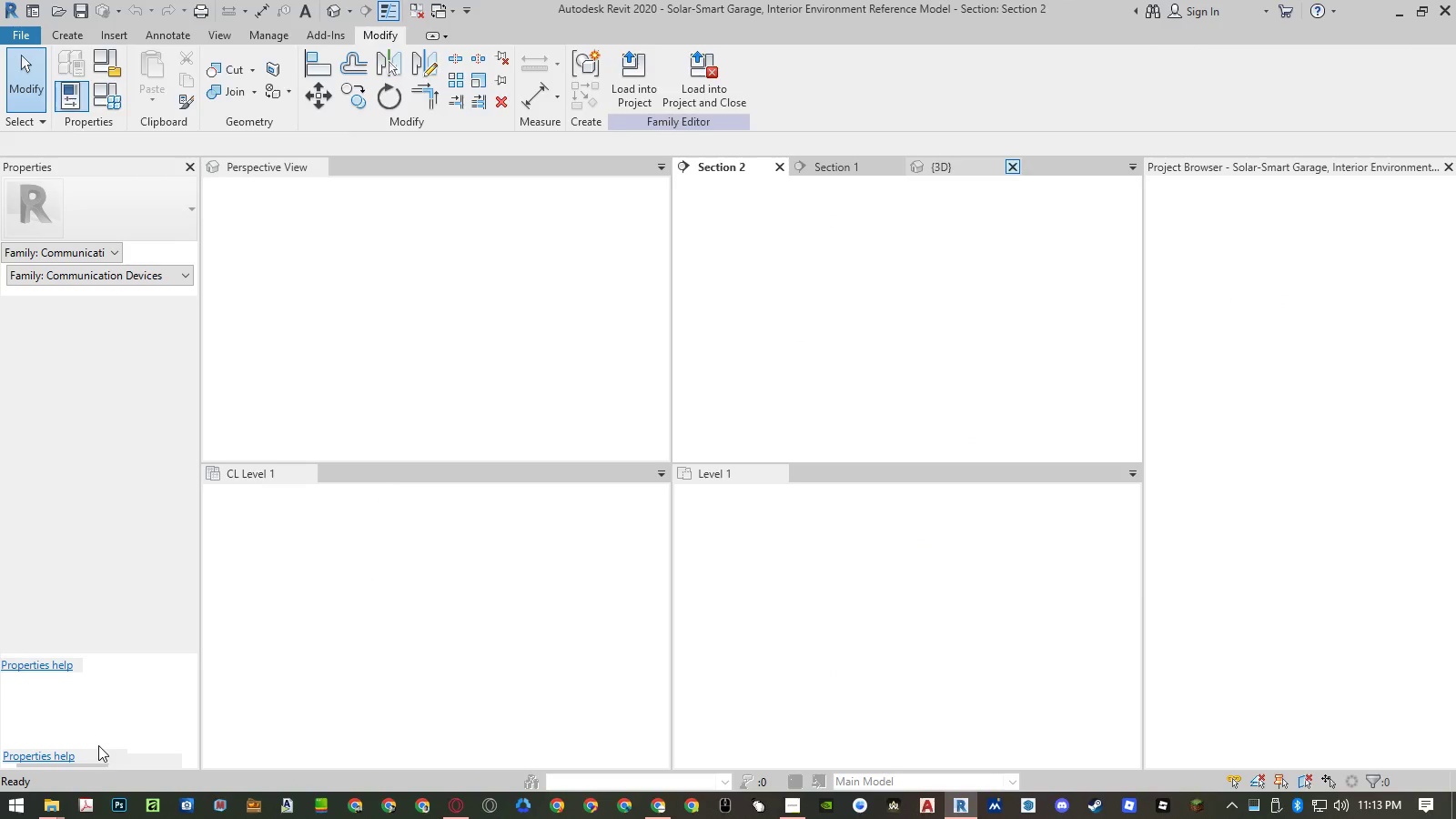 
left_click([45, 804])
 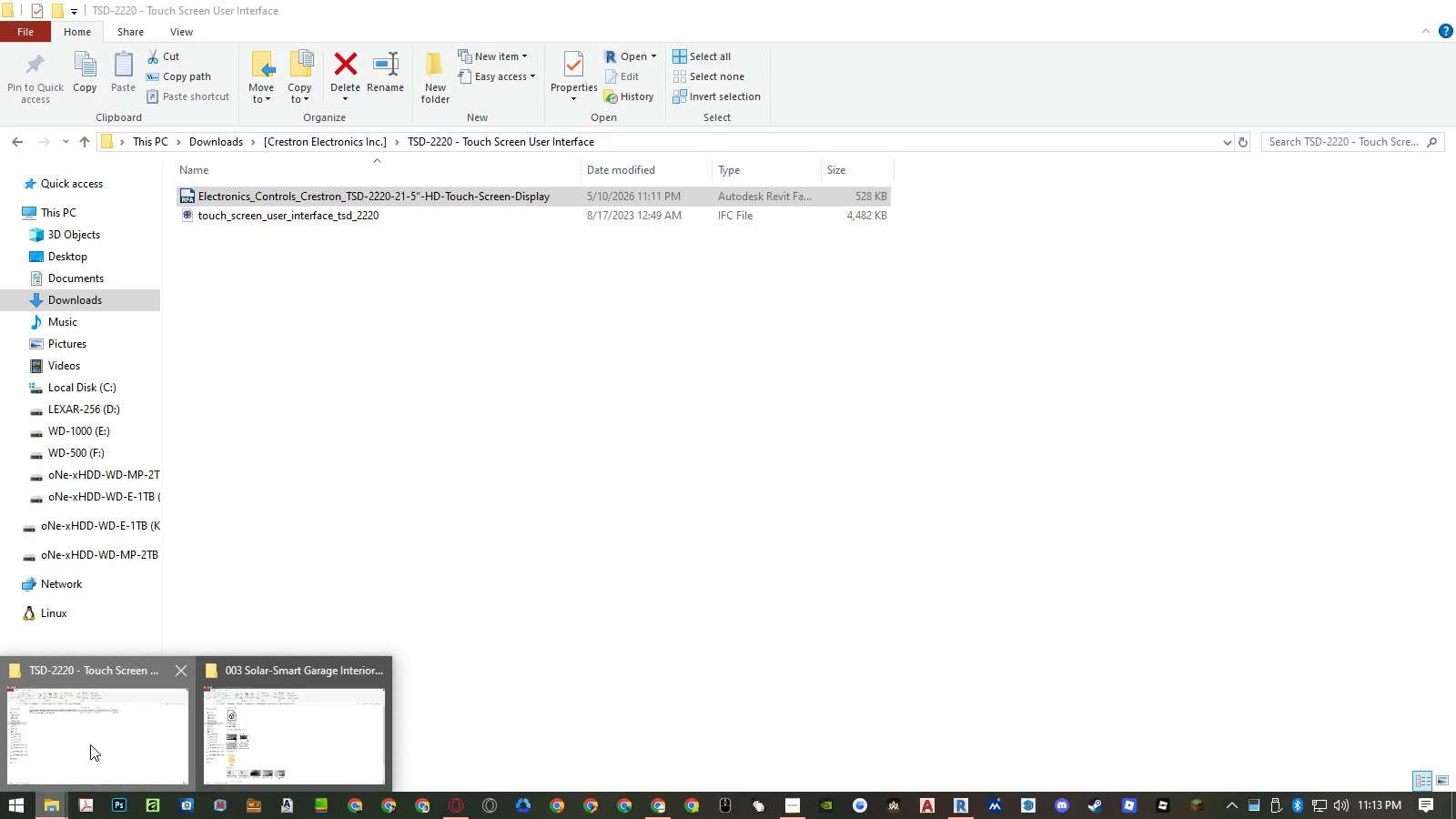 
double_click([394, 482])
 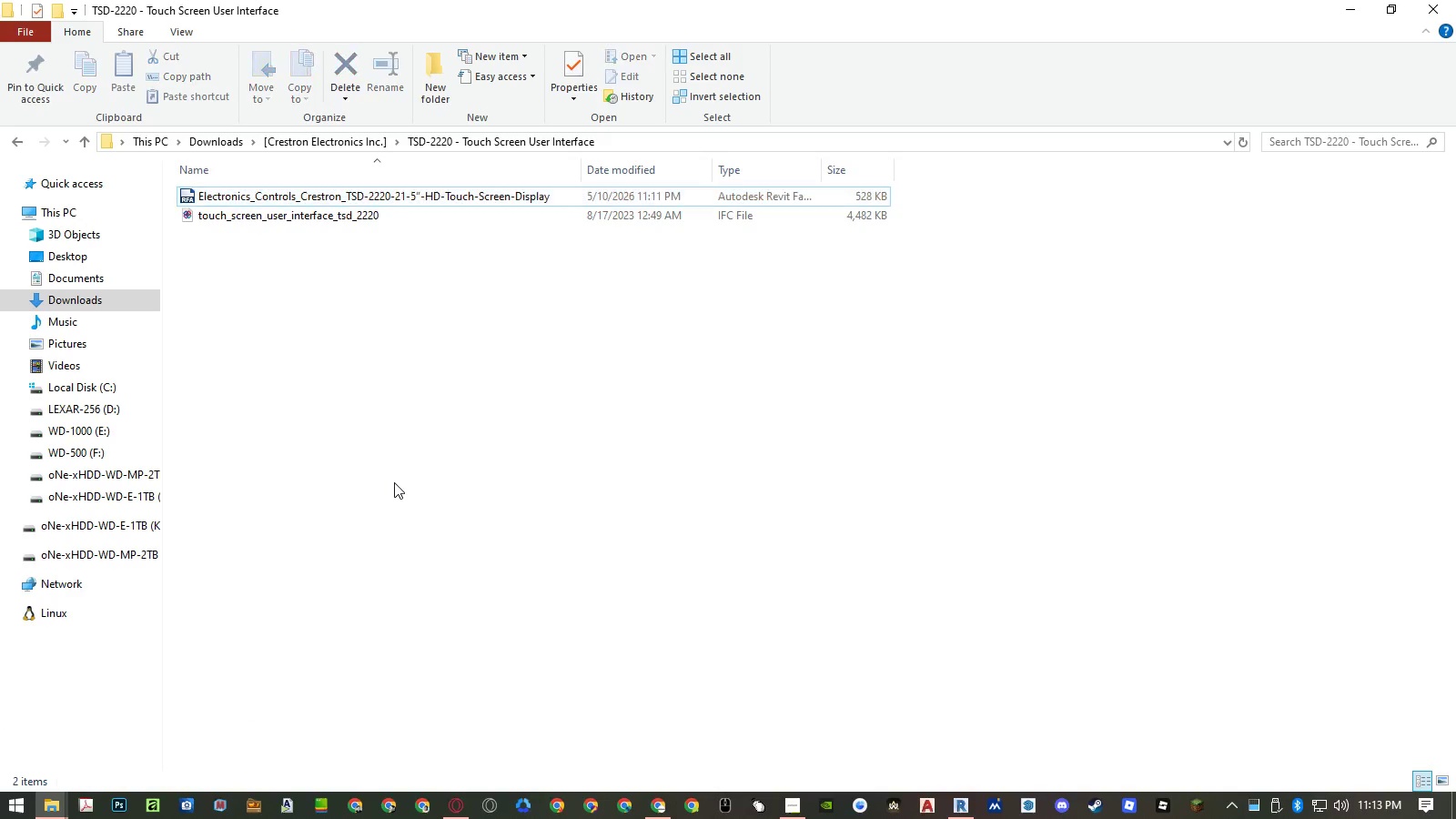 
hold_key(key=ControlLeft, duration=0.45)
 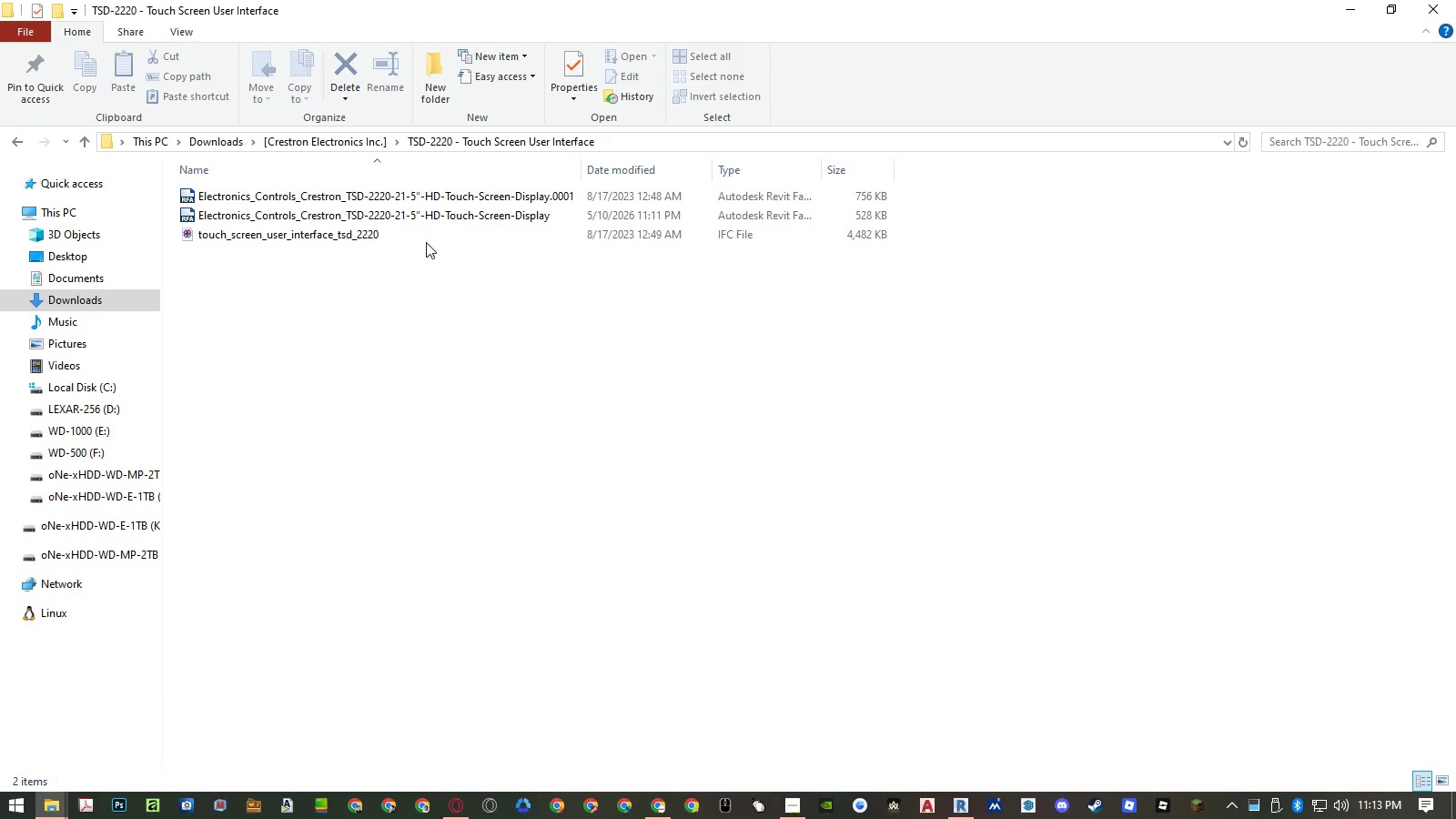 
left_click([437, 195])
 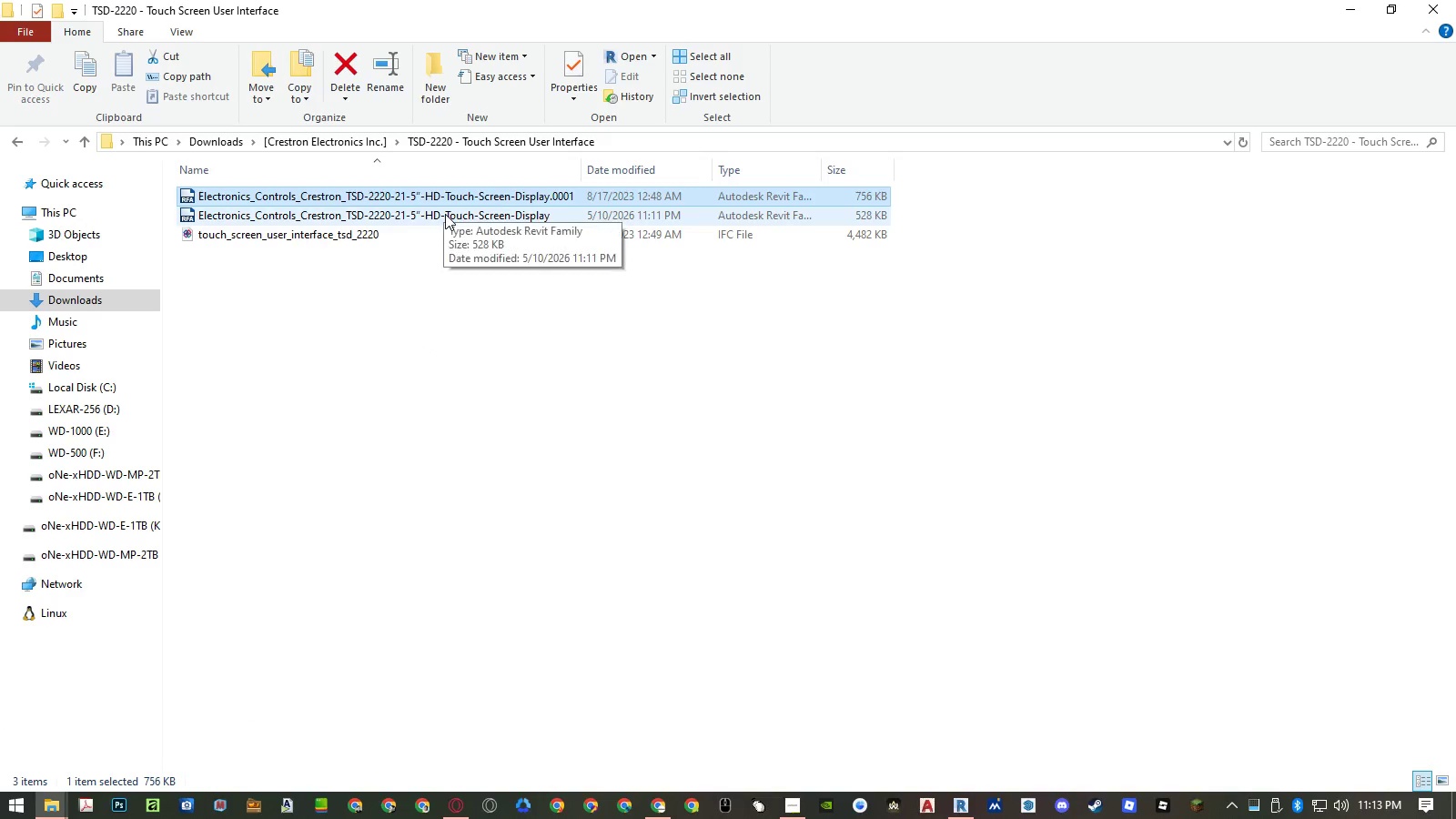 
left_click([446, 214])
 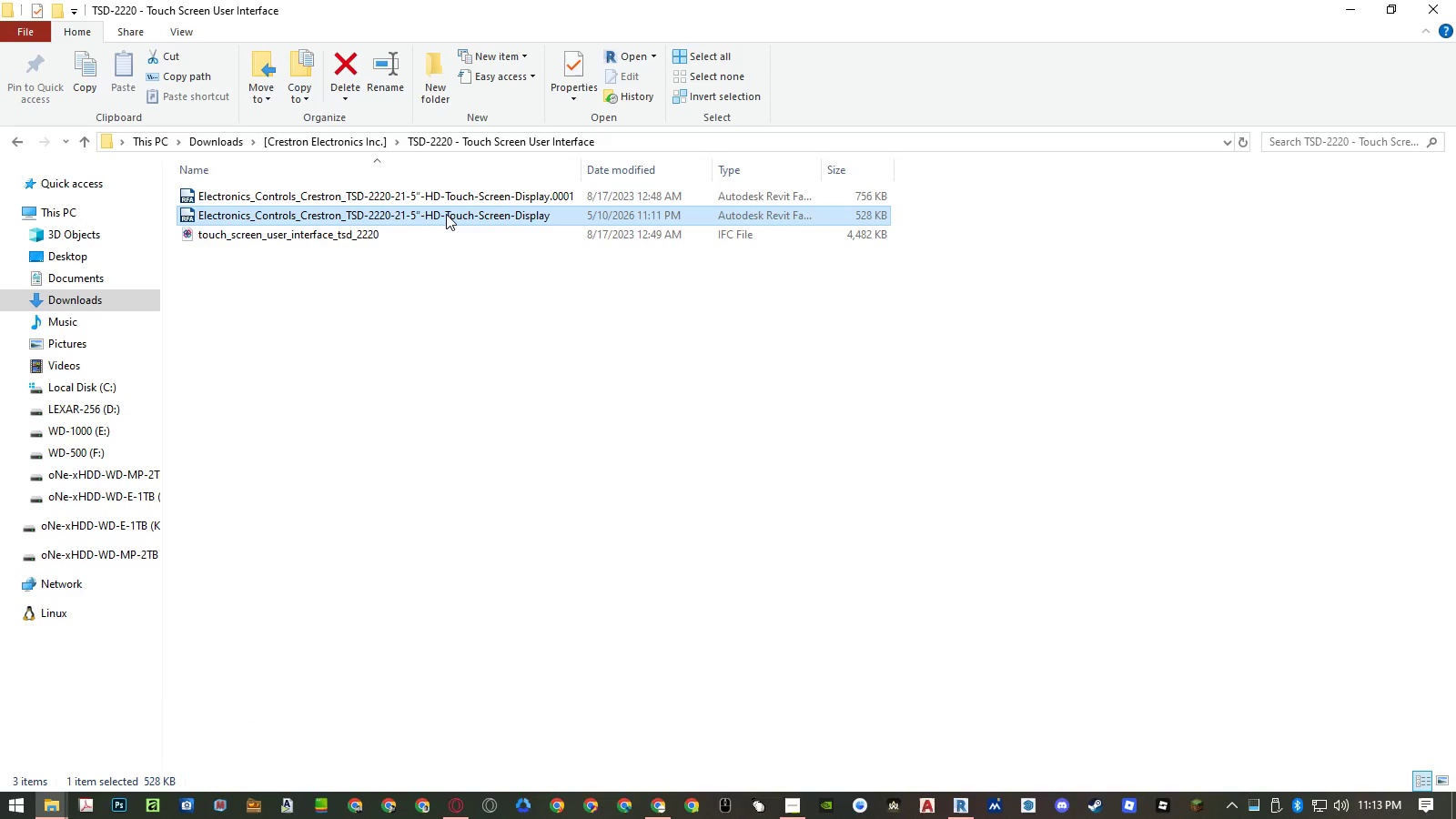 
key(Delete)
 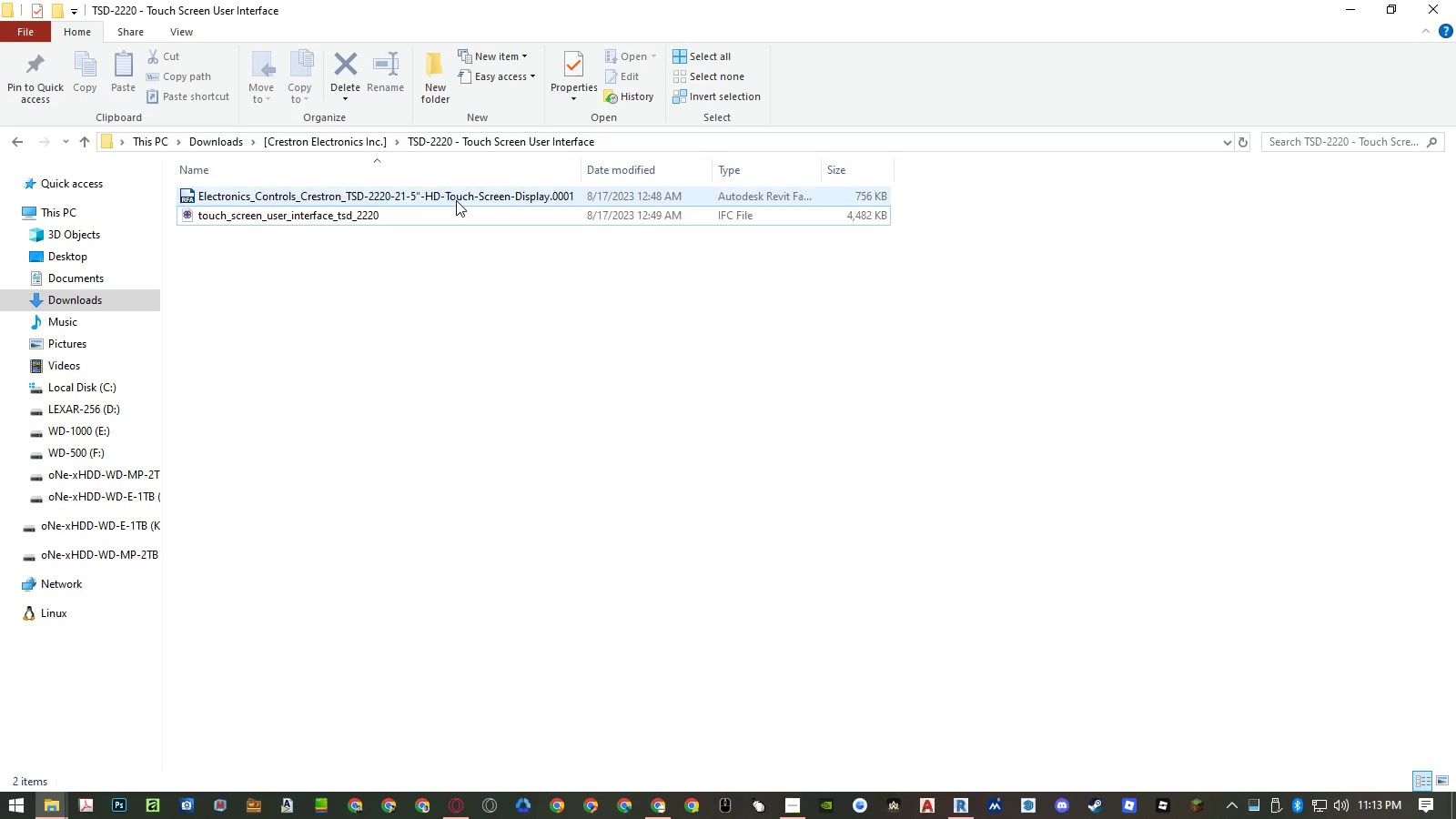 
left_click([460, 198])
 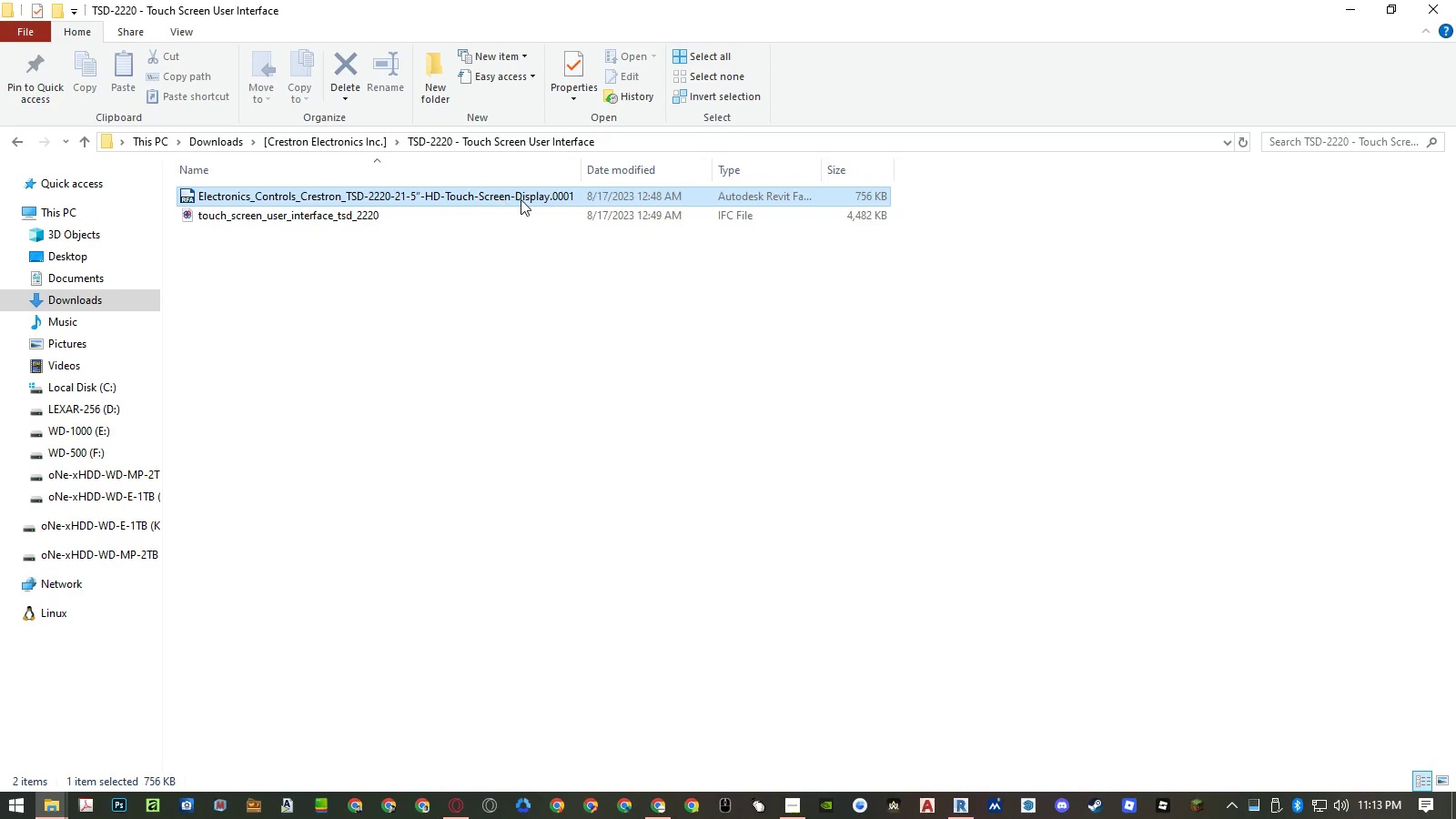 
double_click([523, 199])
 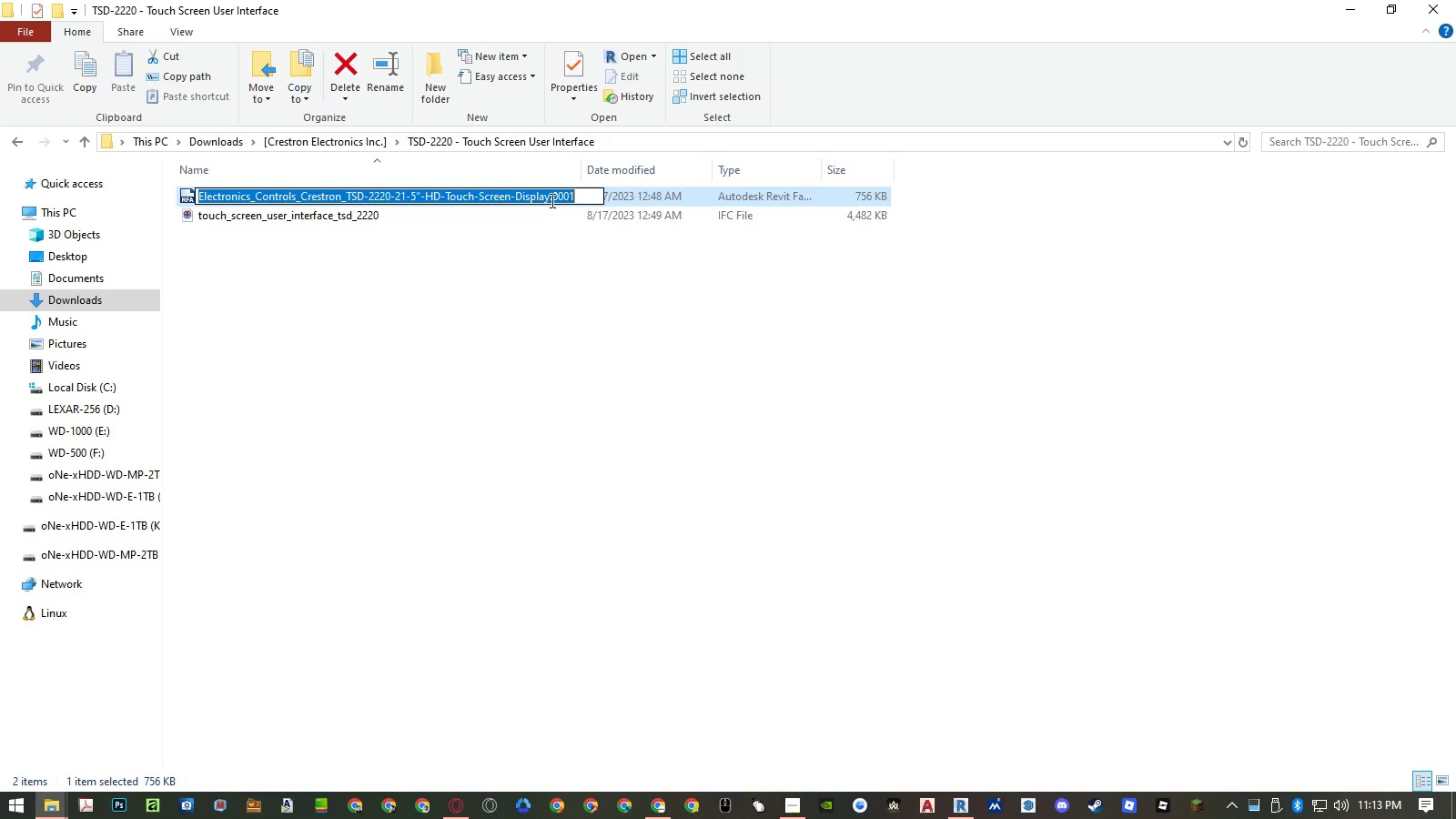 
left_click_drag(start_coordinate=[551, 199], to_coordinate=[652, 198])
 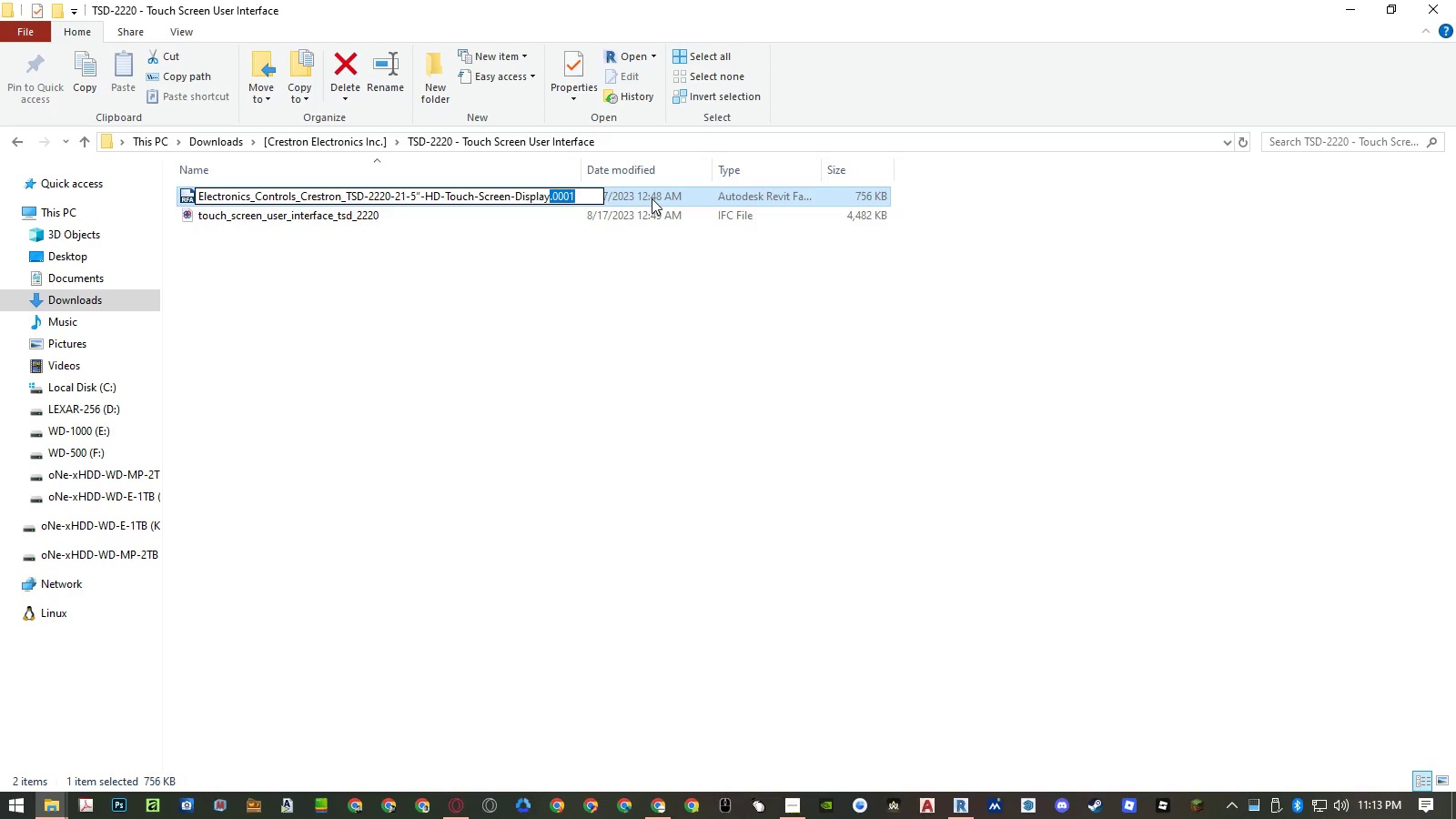 
key(Delete)
 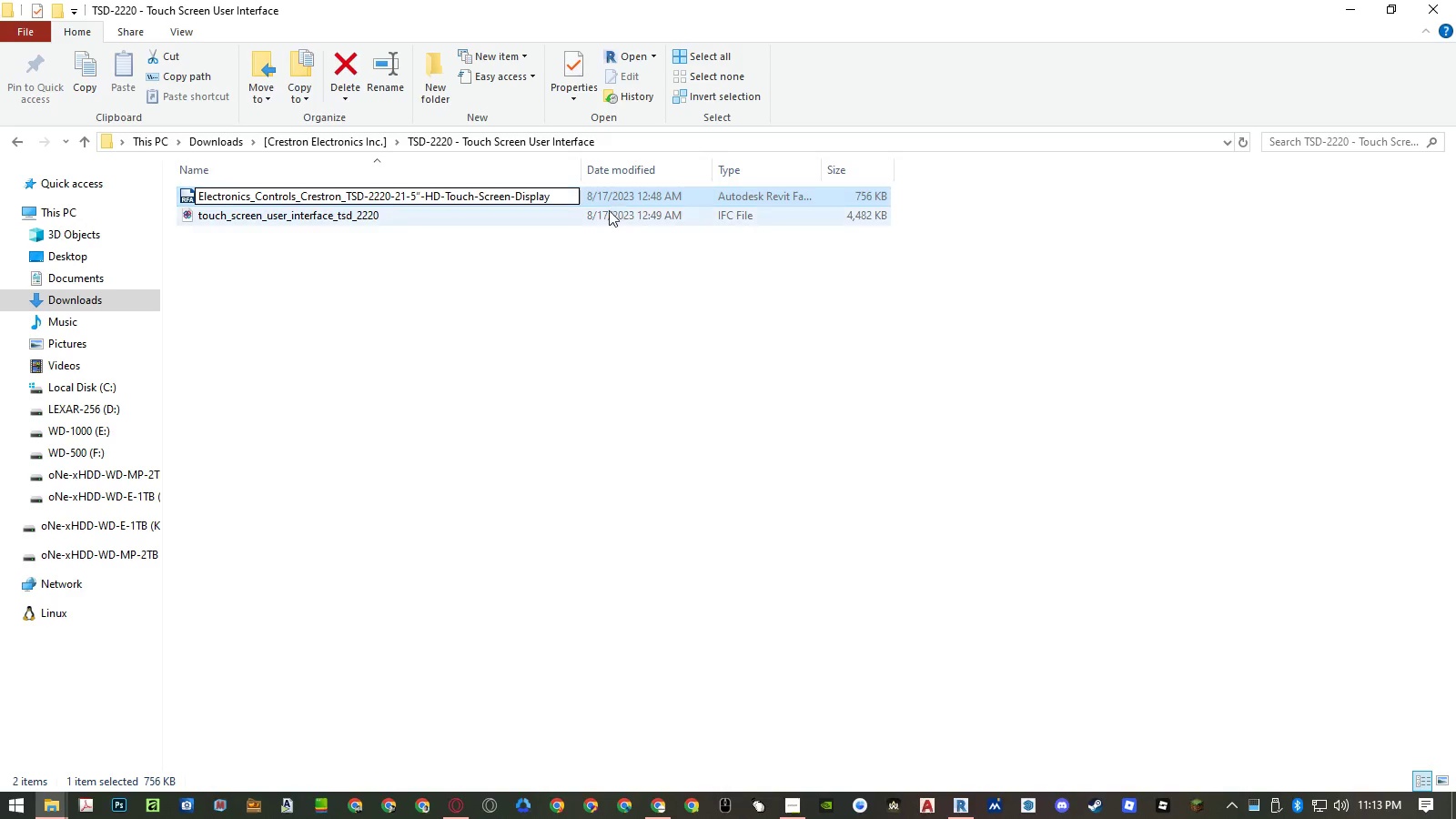 
left_click([536, 318])
 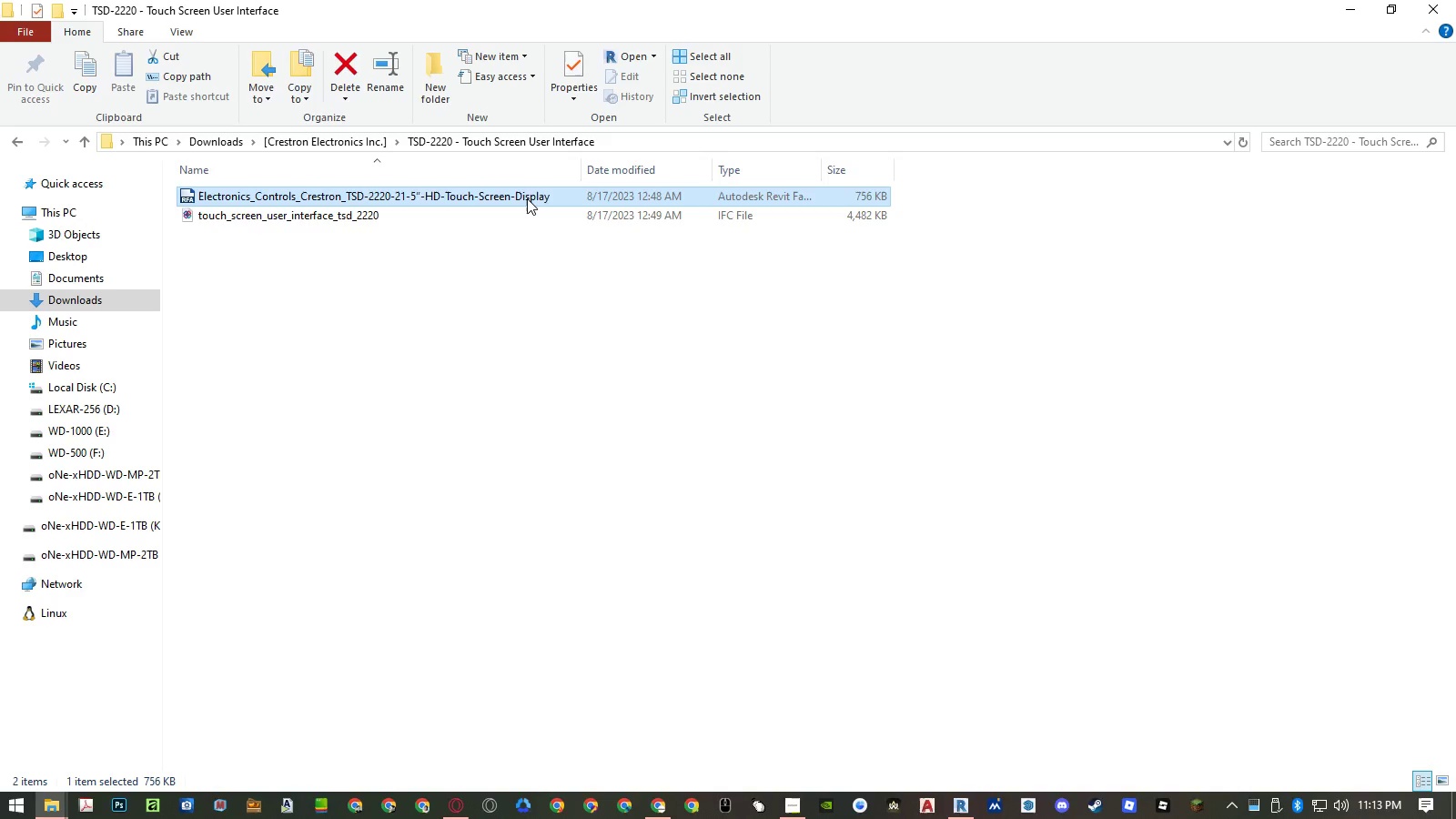 
double_click([527, 198])
 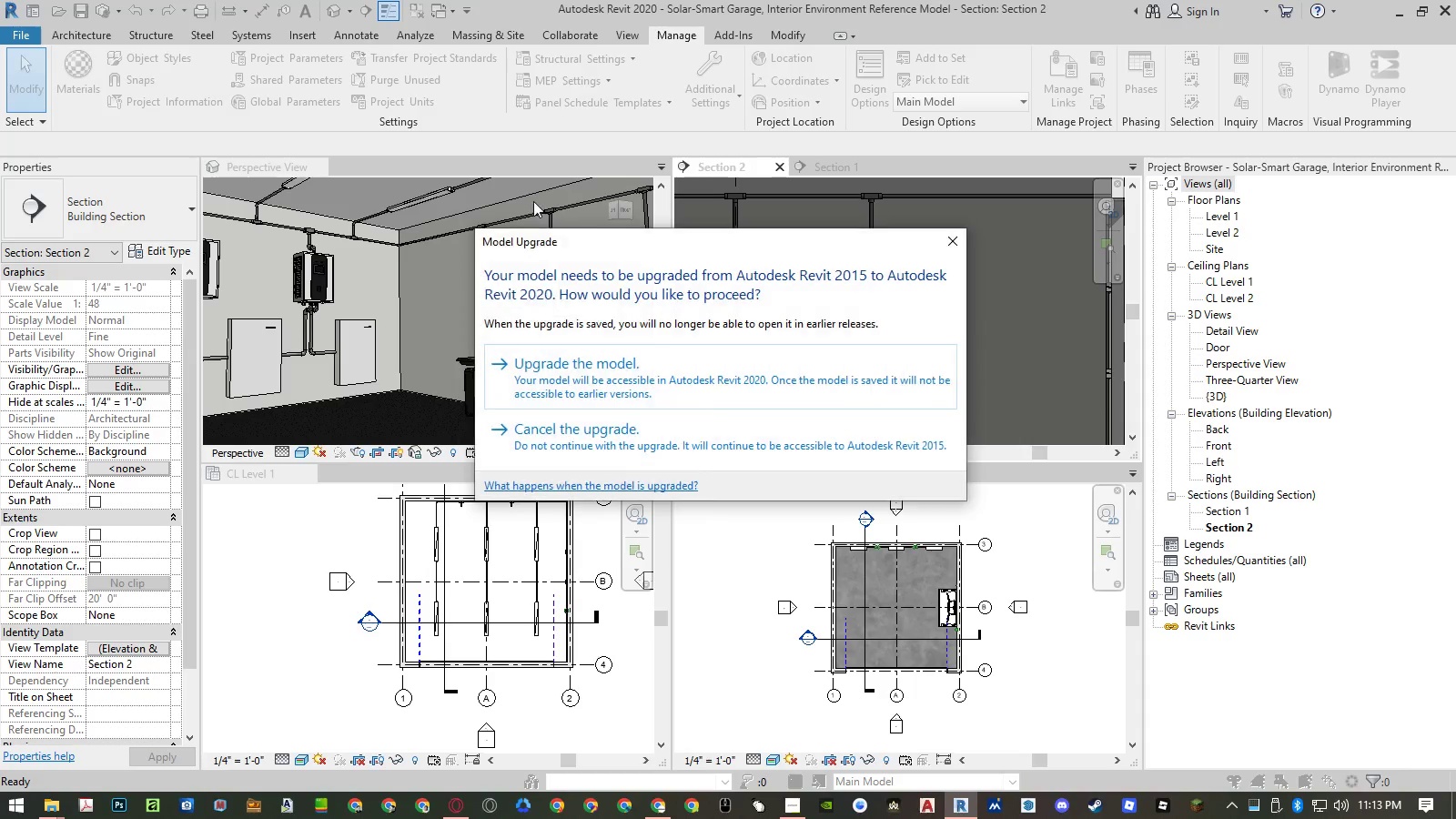 
left_click([668, 378])
 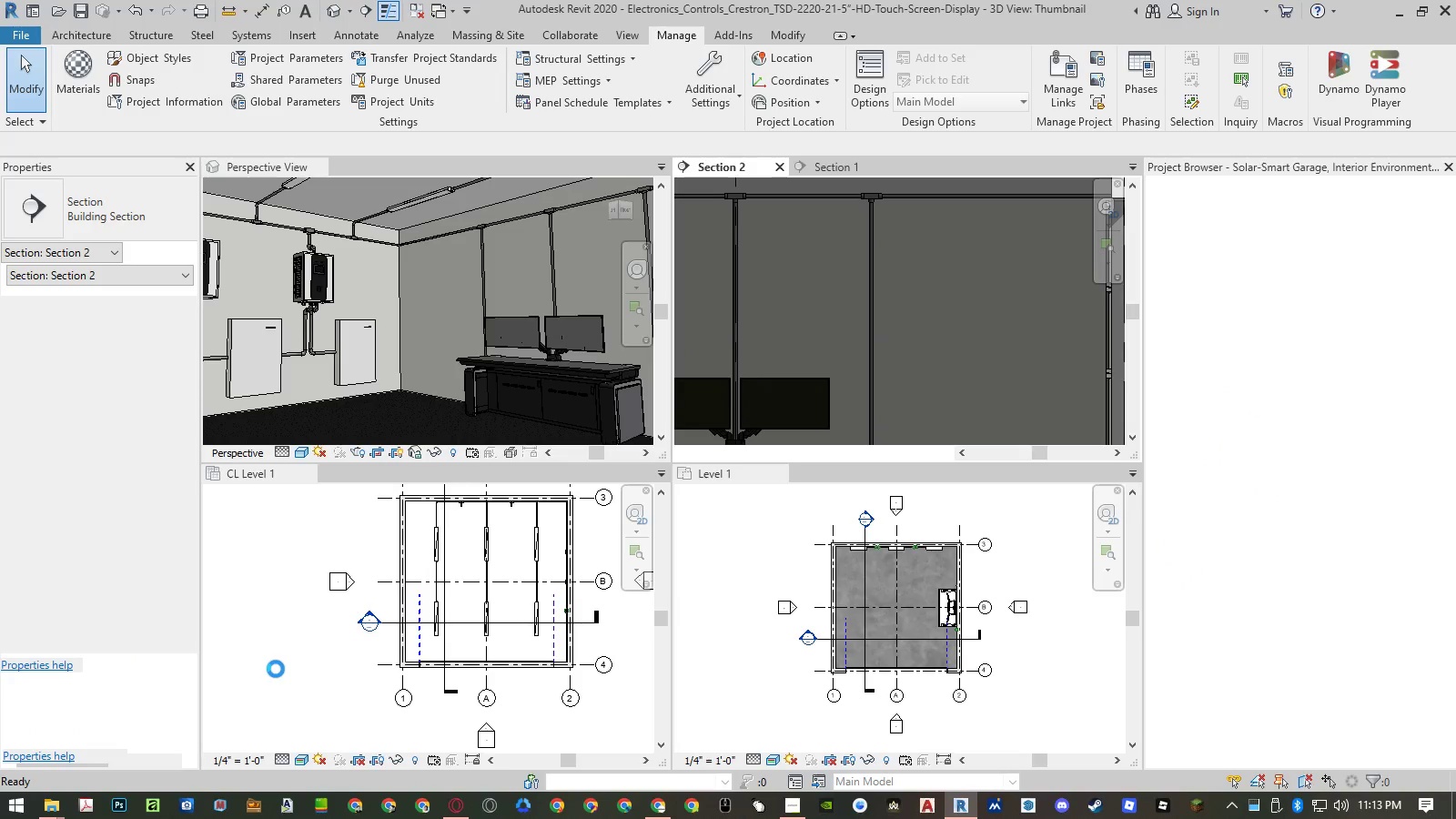 
wait(9.25)
 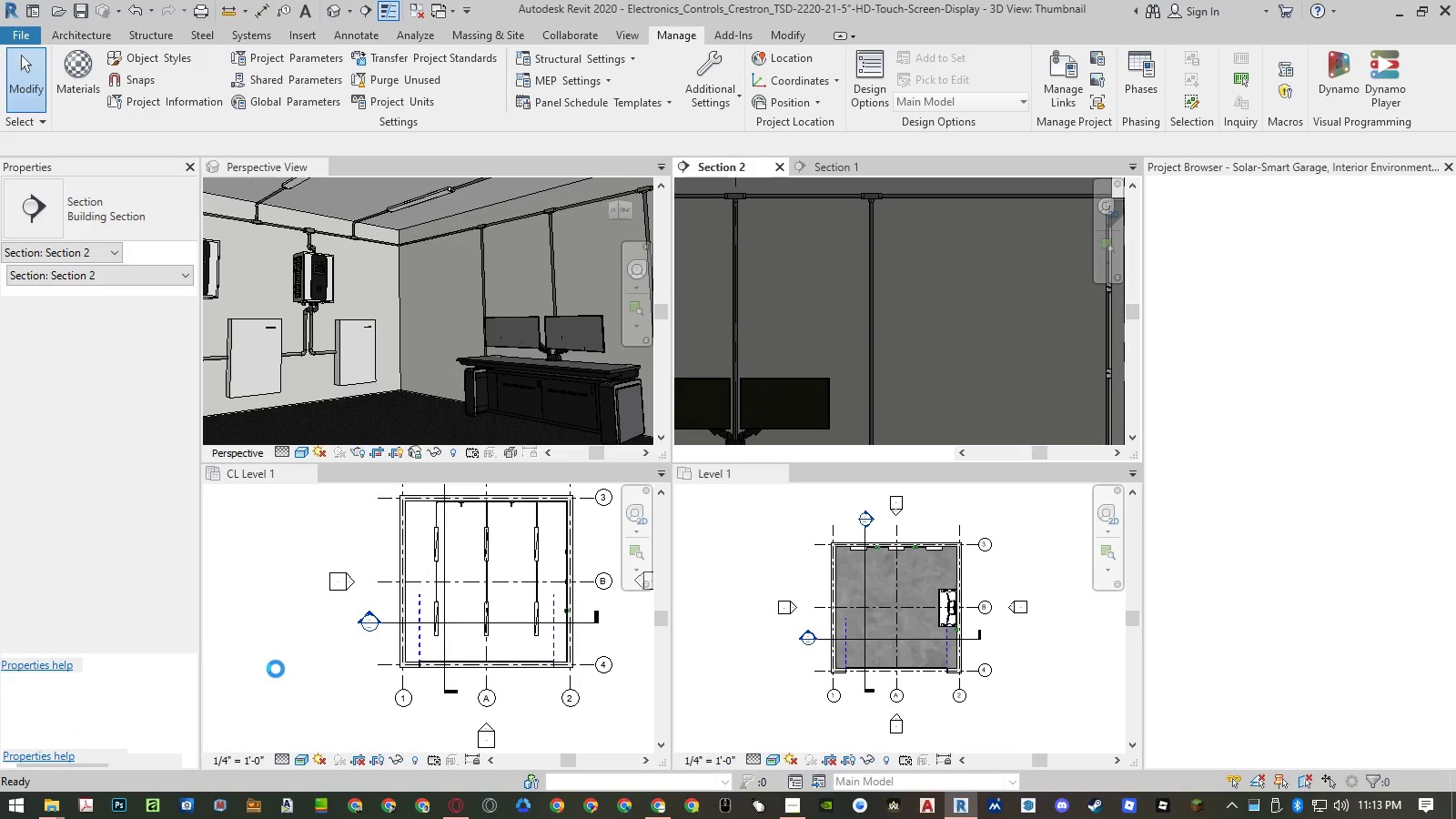 
left_click([1150, 185])
 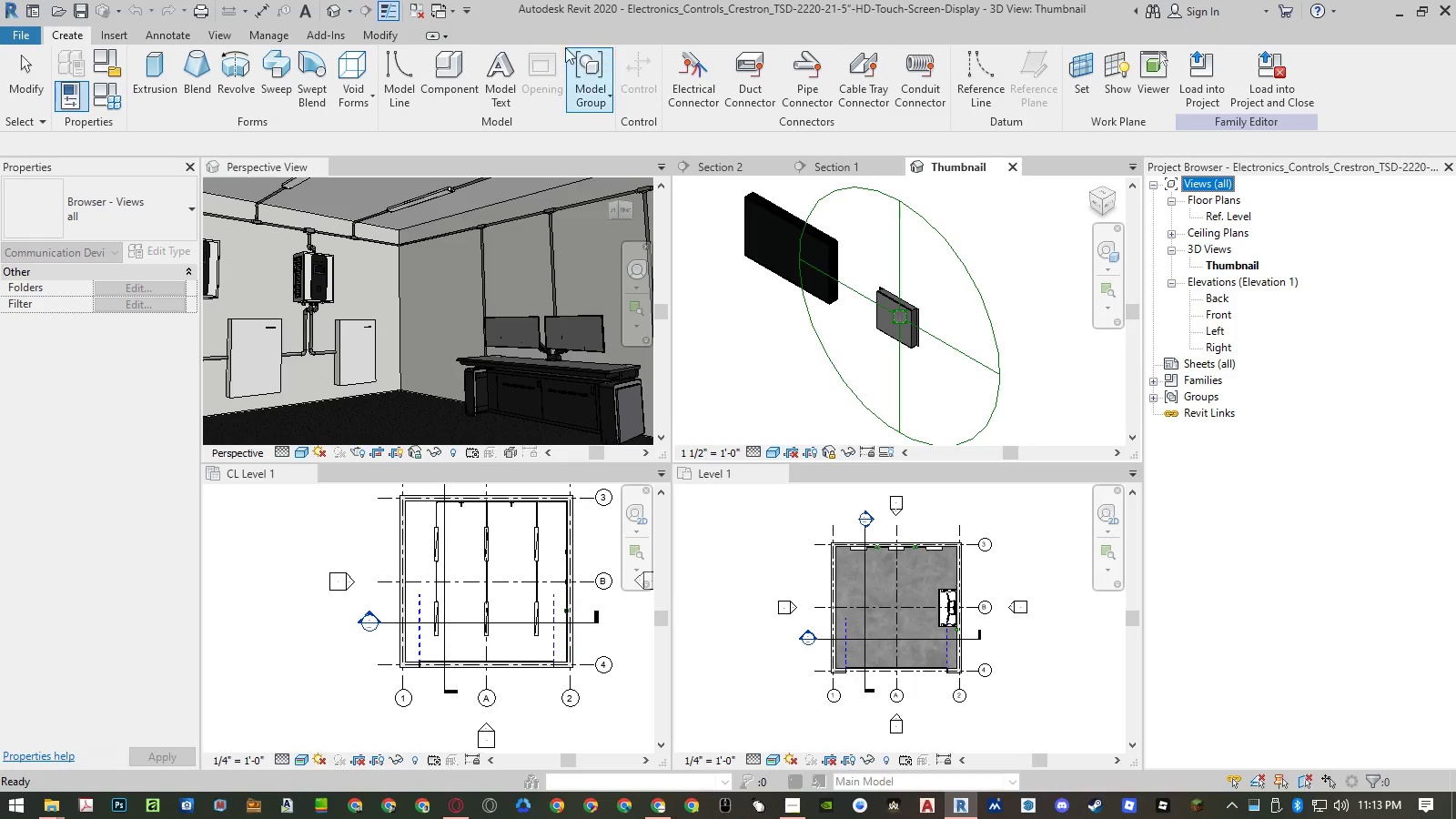 
left_click([338, 15])
 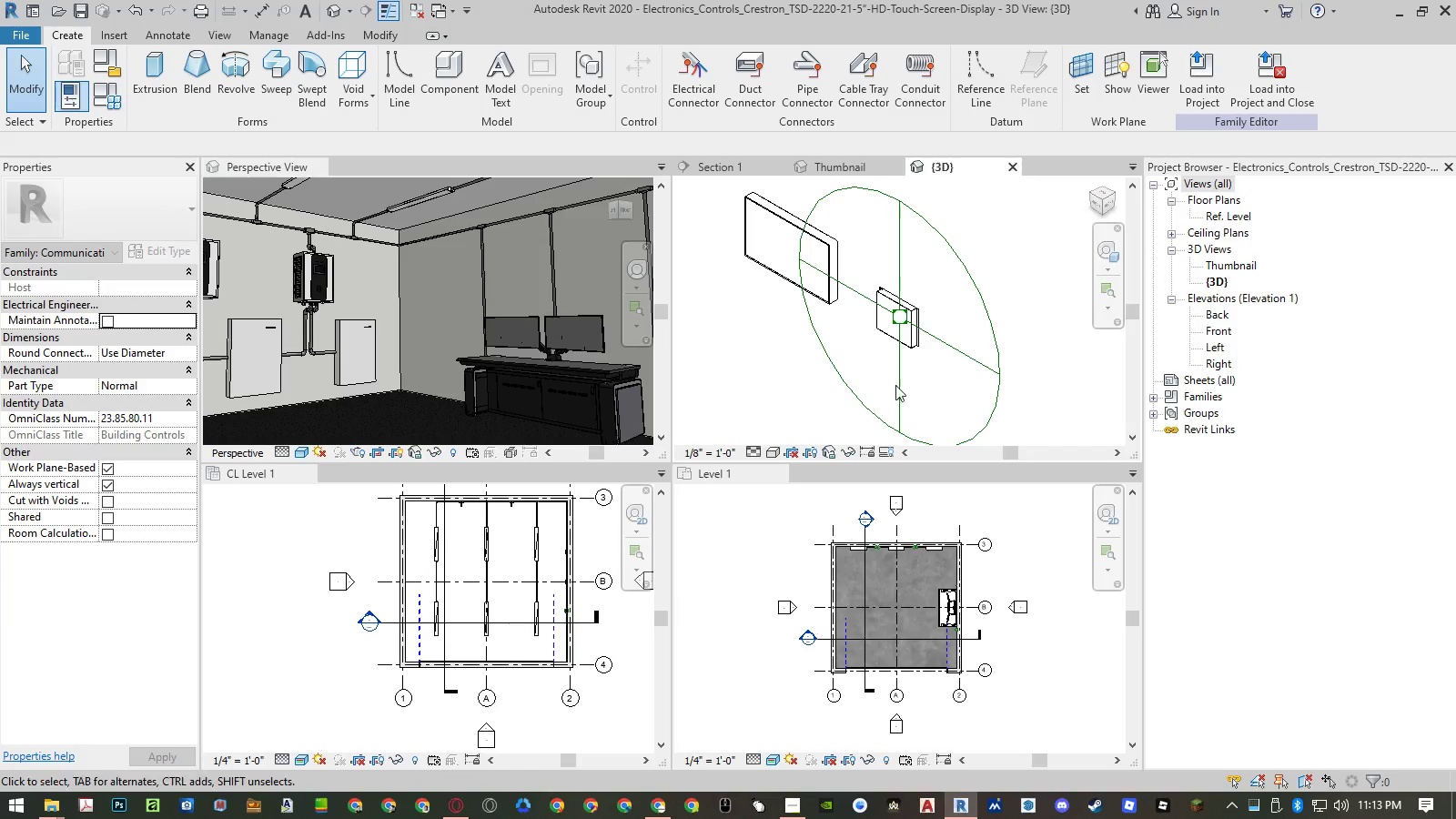 
left_click([768, 451])
 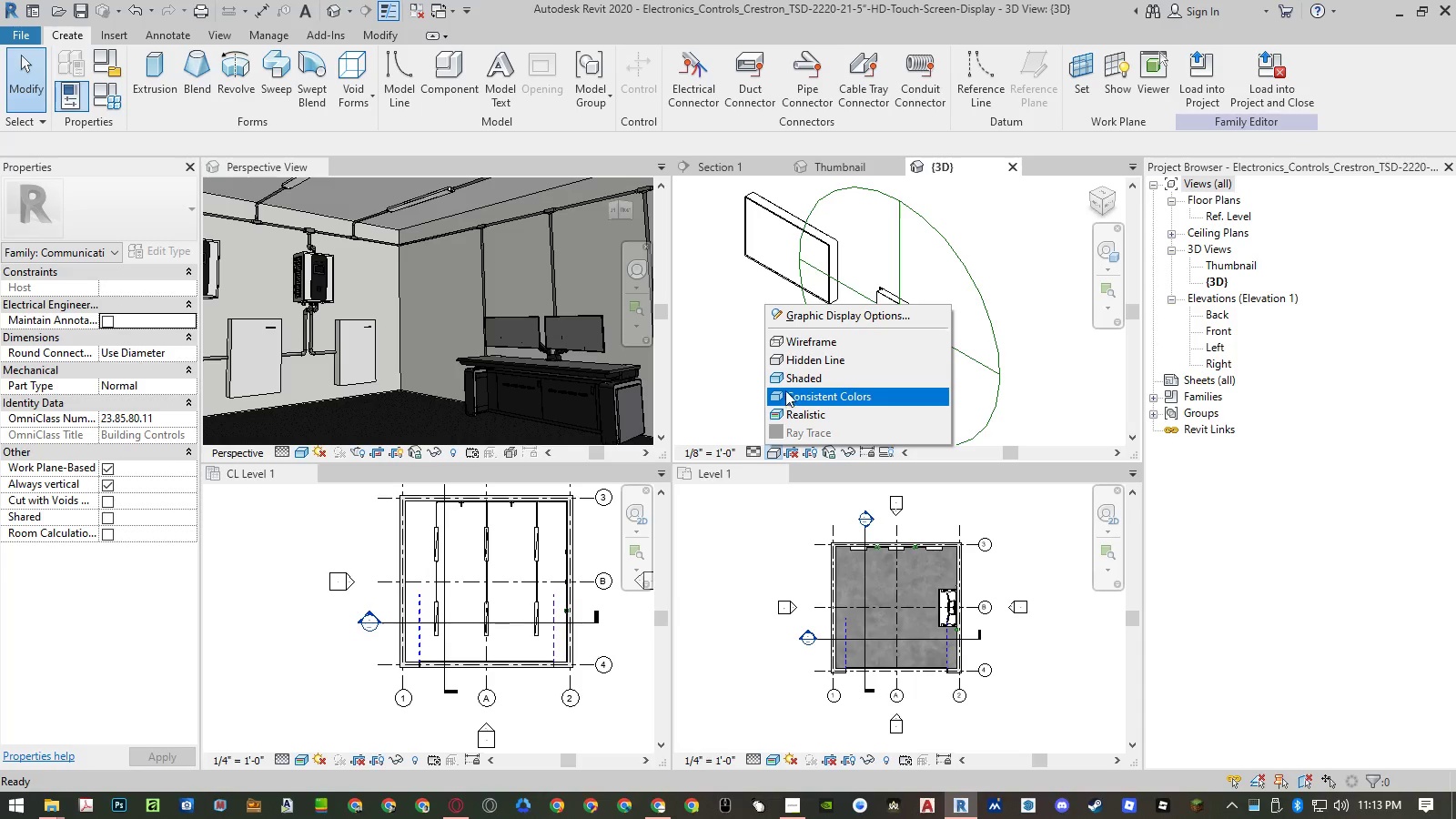 
left_click([789, 381])
 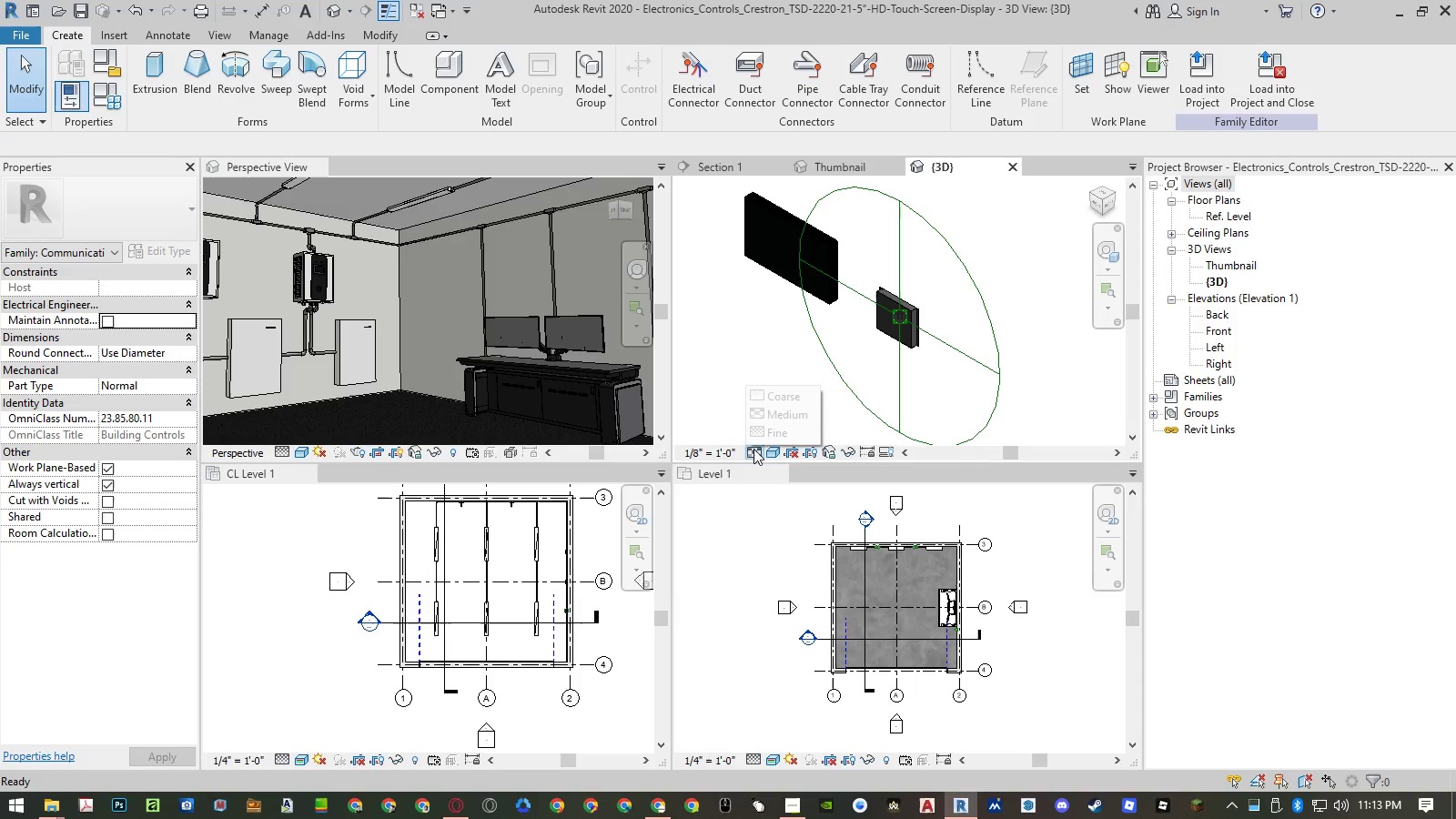 
double_click([768, 434])
 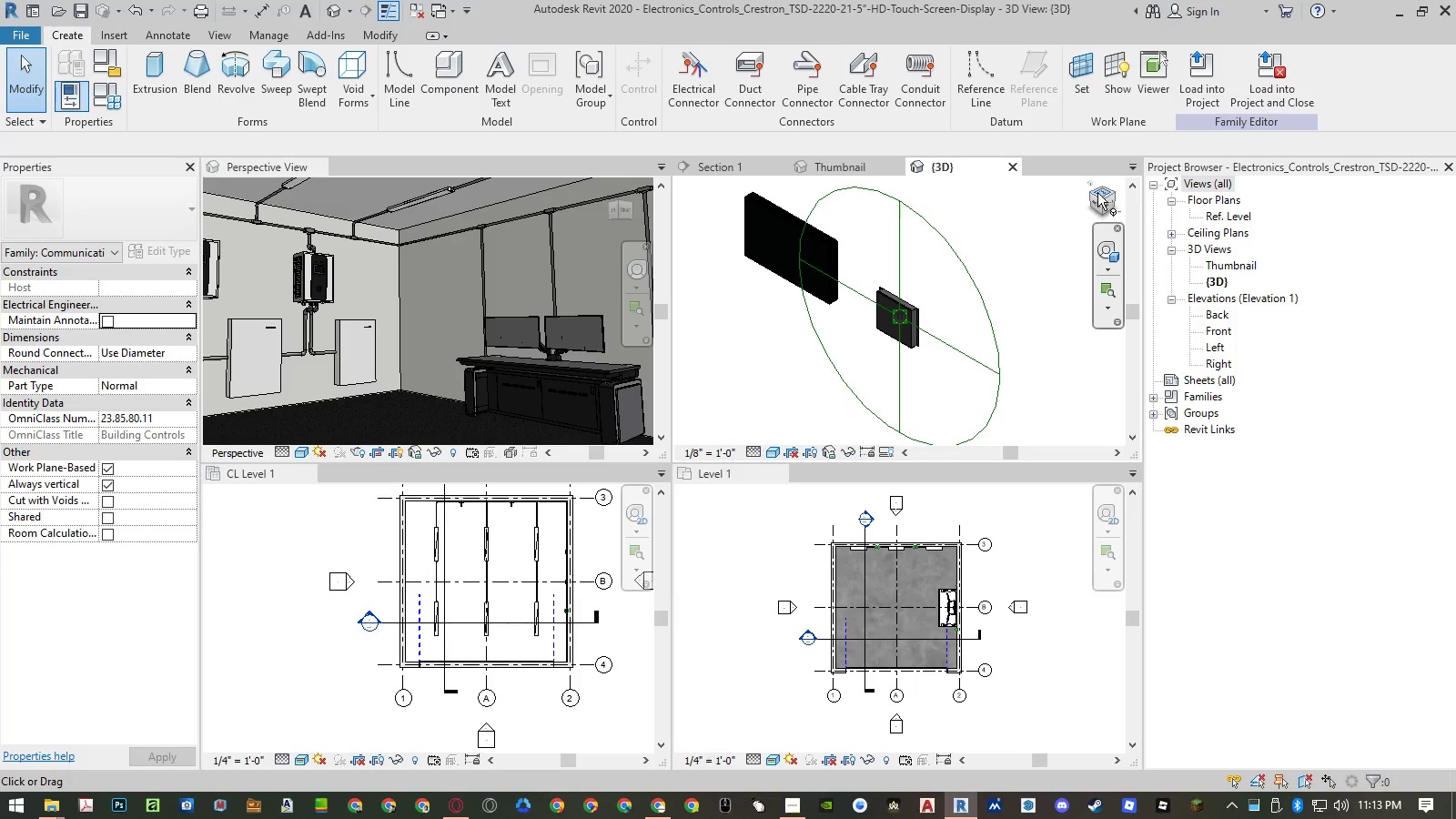 
left_click([1098, 193])
 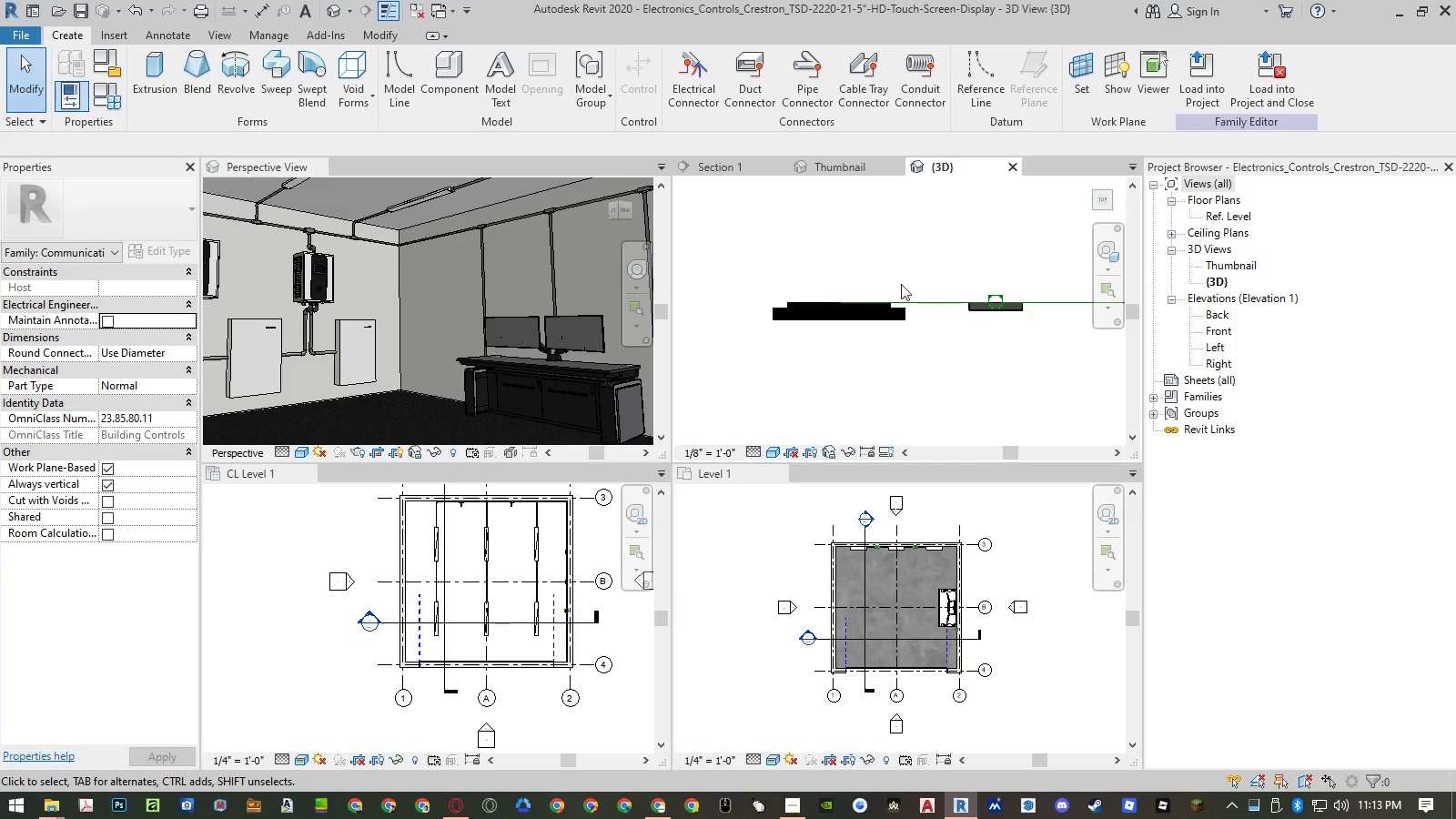 
double_click([1227, 214])
 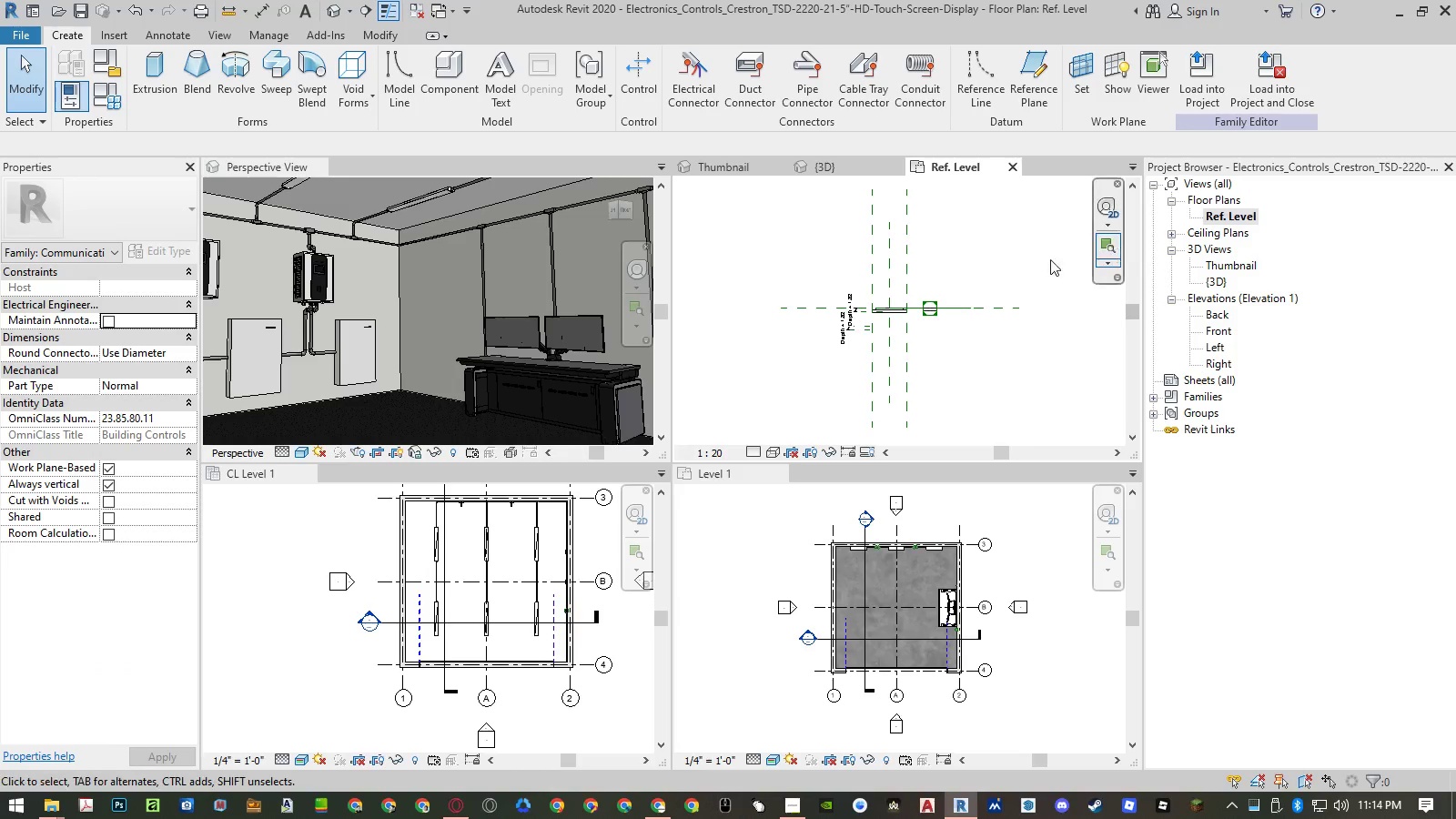 
scroll: coordinate [896, 314], scroll_direction: up, amount: 9.0
 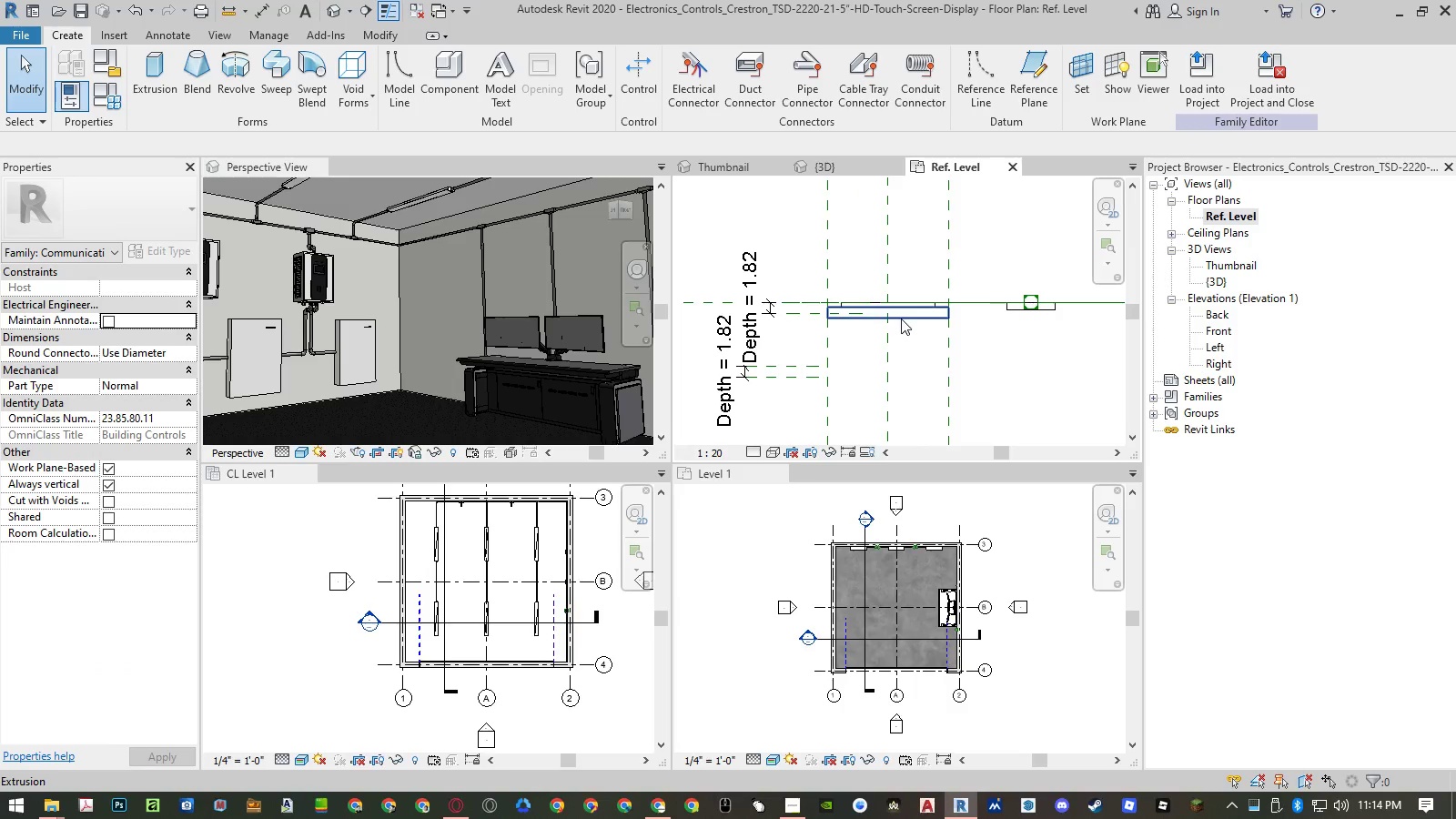 
left_click([907, 318])
 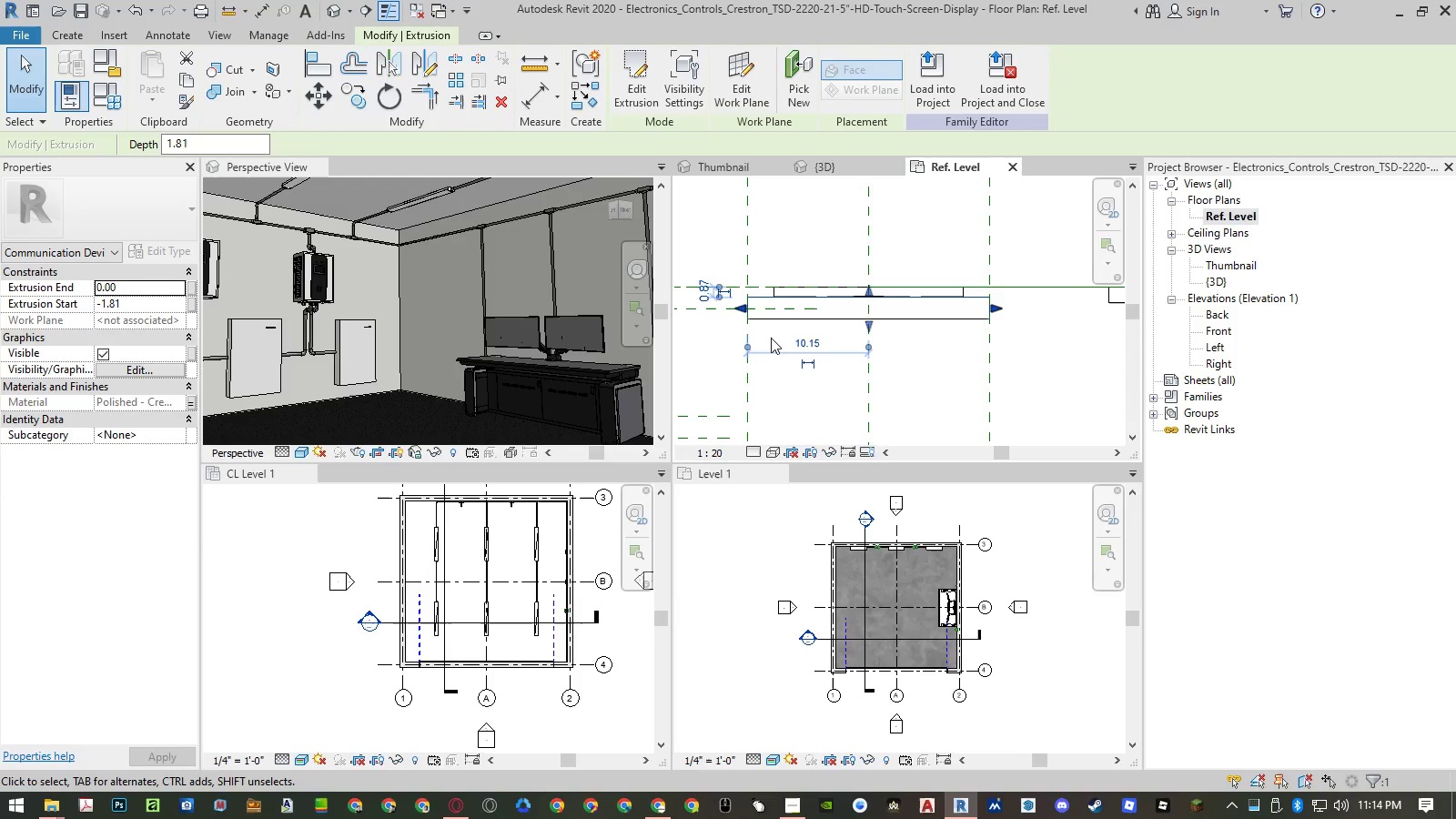 
scroll: coordinate [907, 318], scroll_direction: up, amount: 5.0
 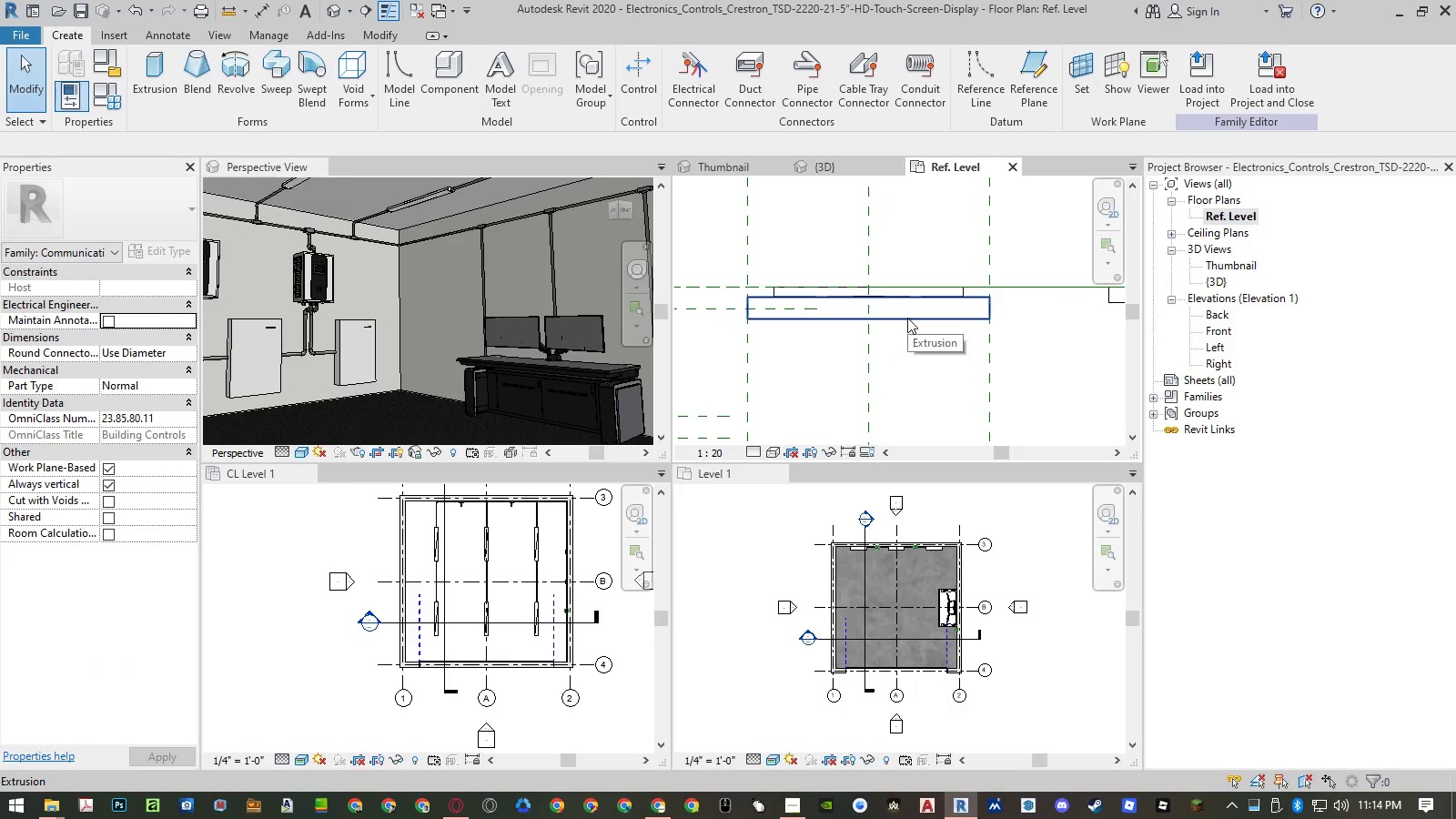 
left_click([706, 340])
 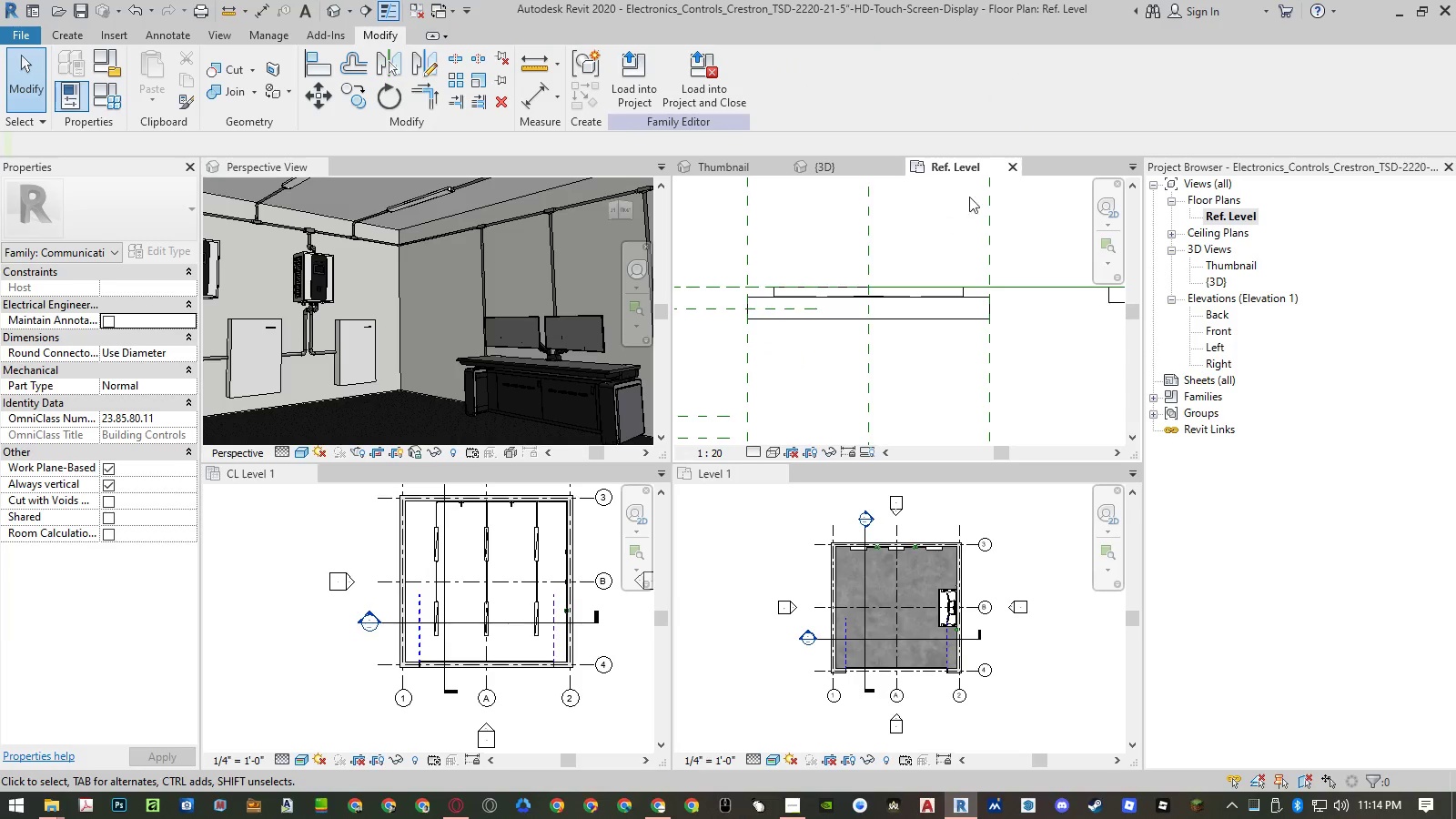 
left_click([1010, 166])
 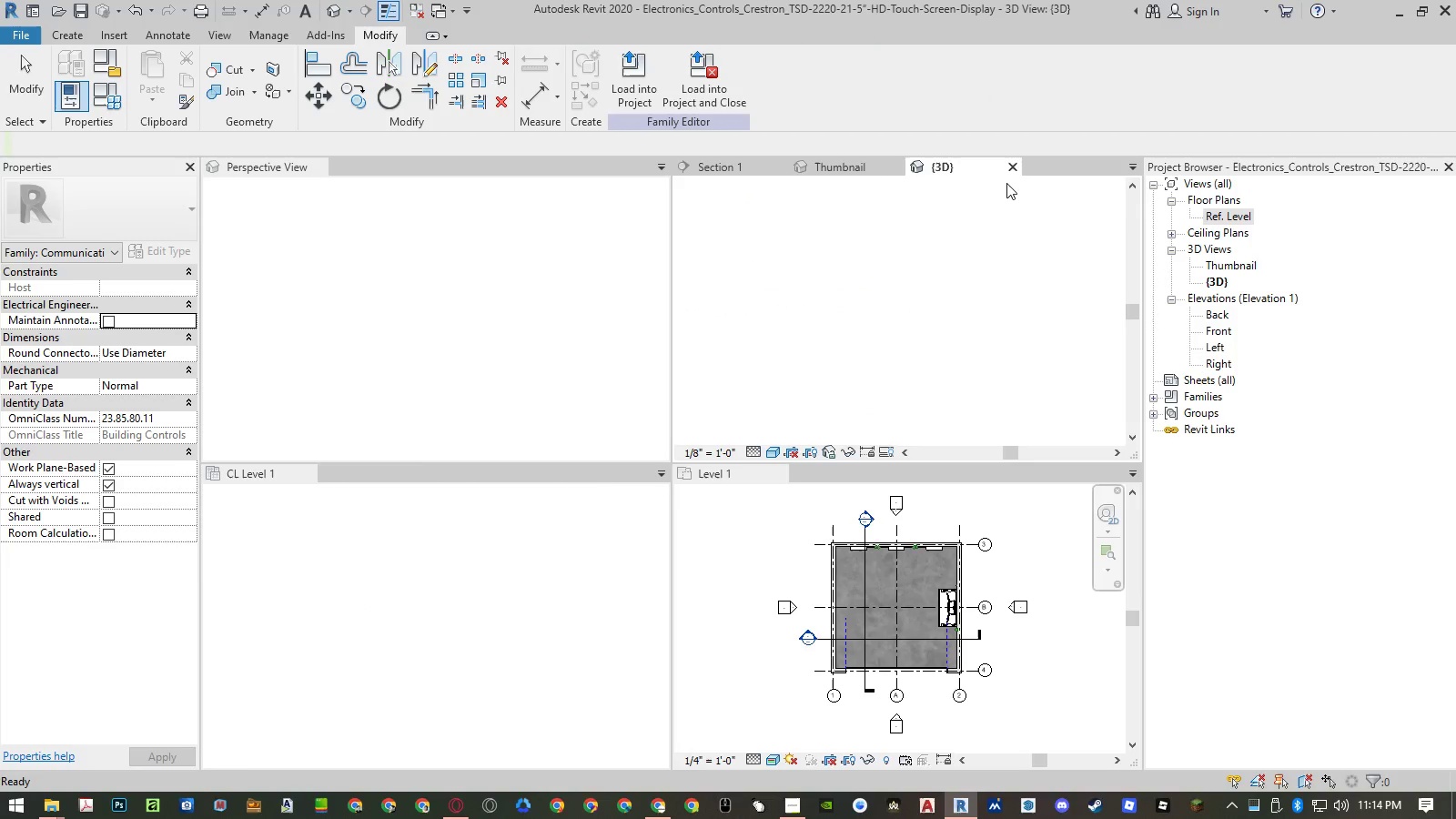 
left_click([1011, 170])
 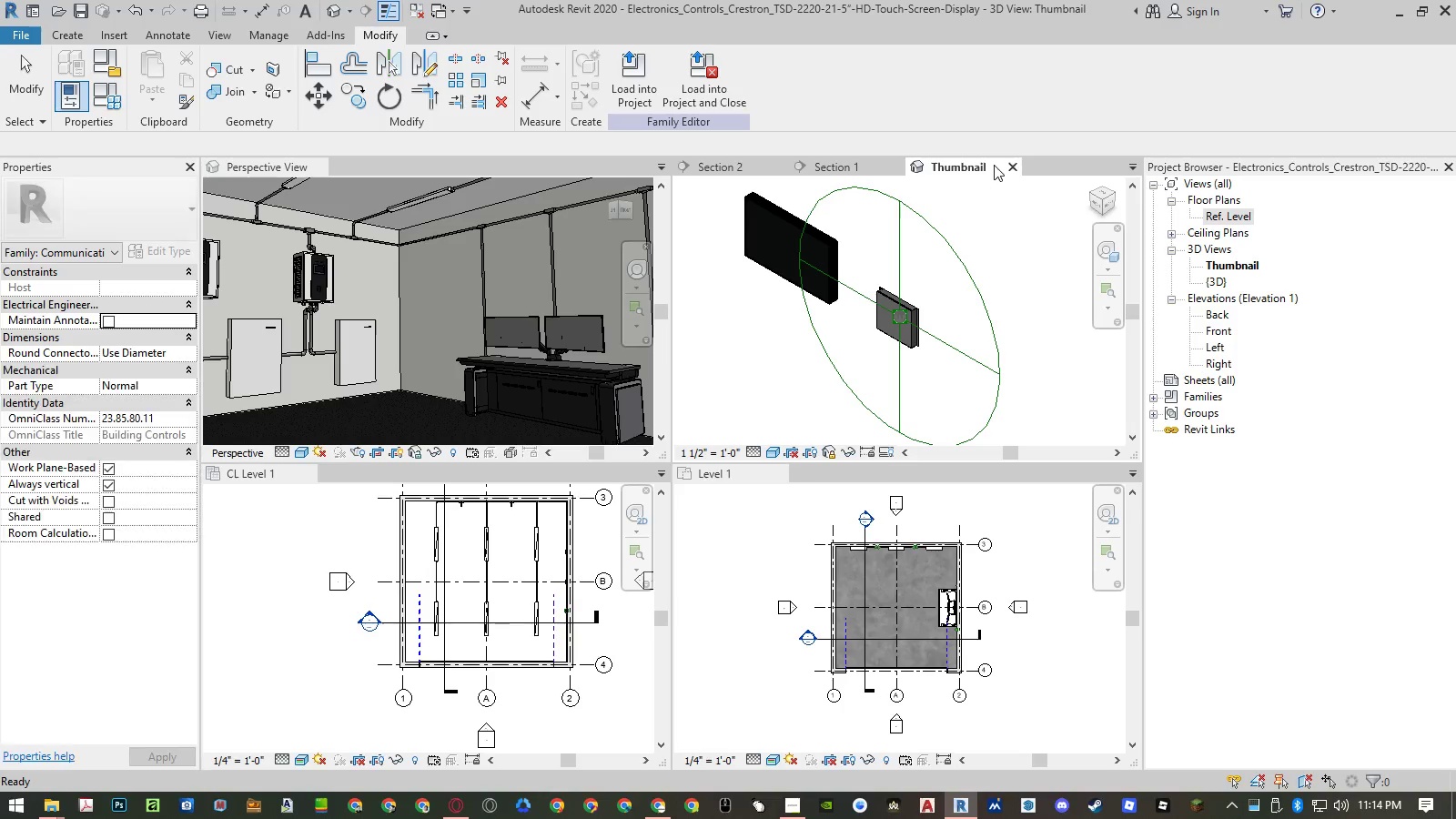 
left_click([1012, 164])
 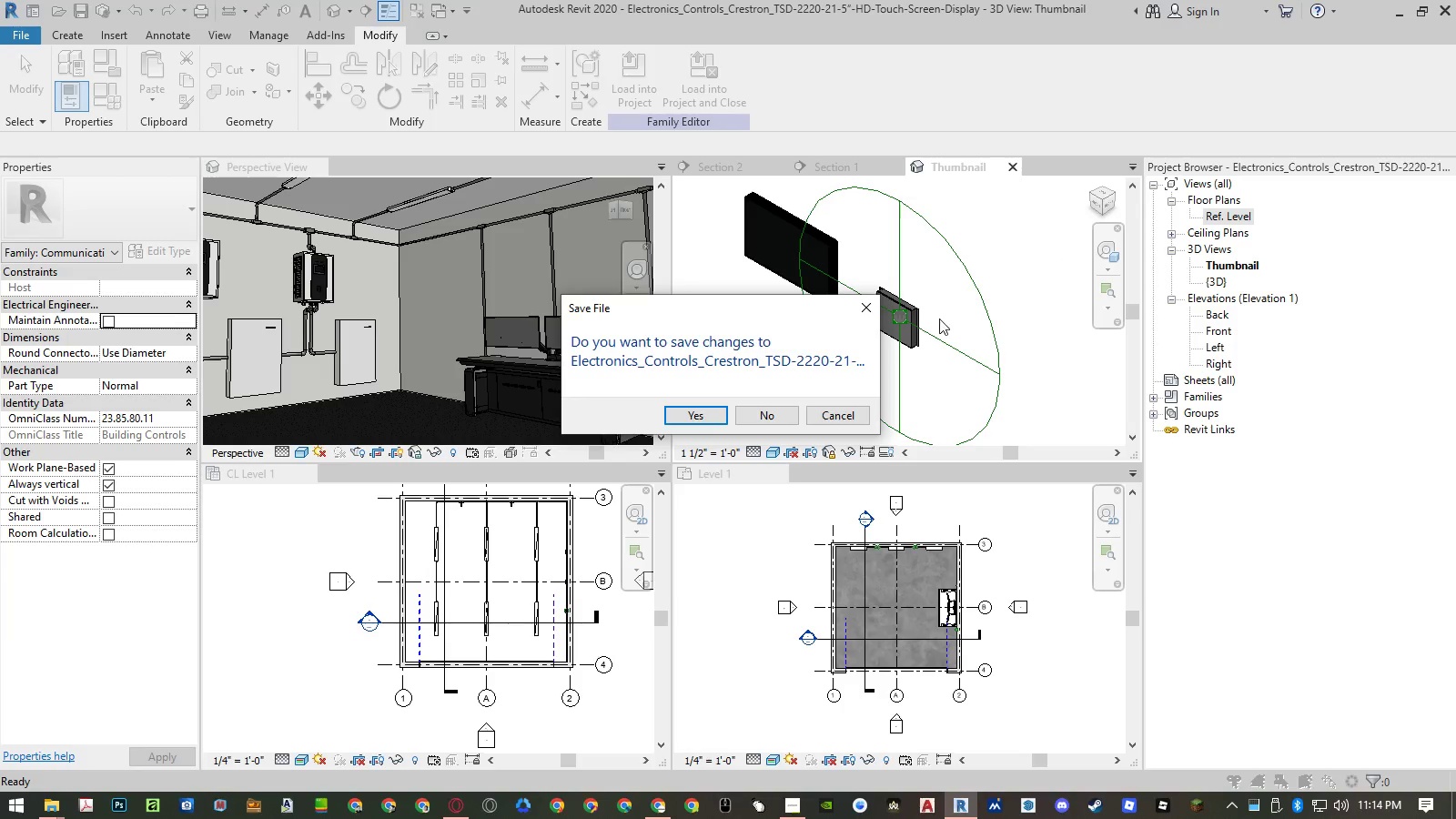 
left_click([785, 411])
 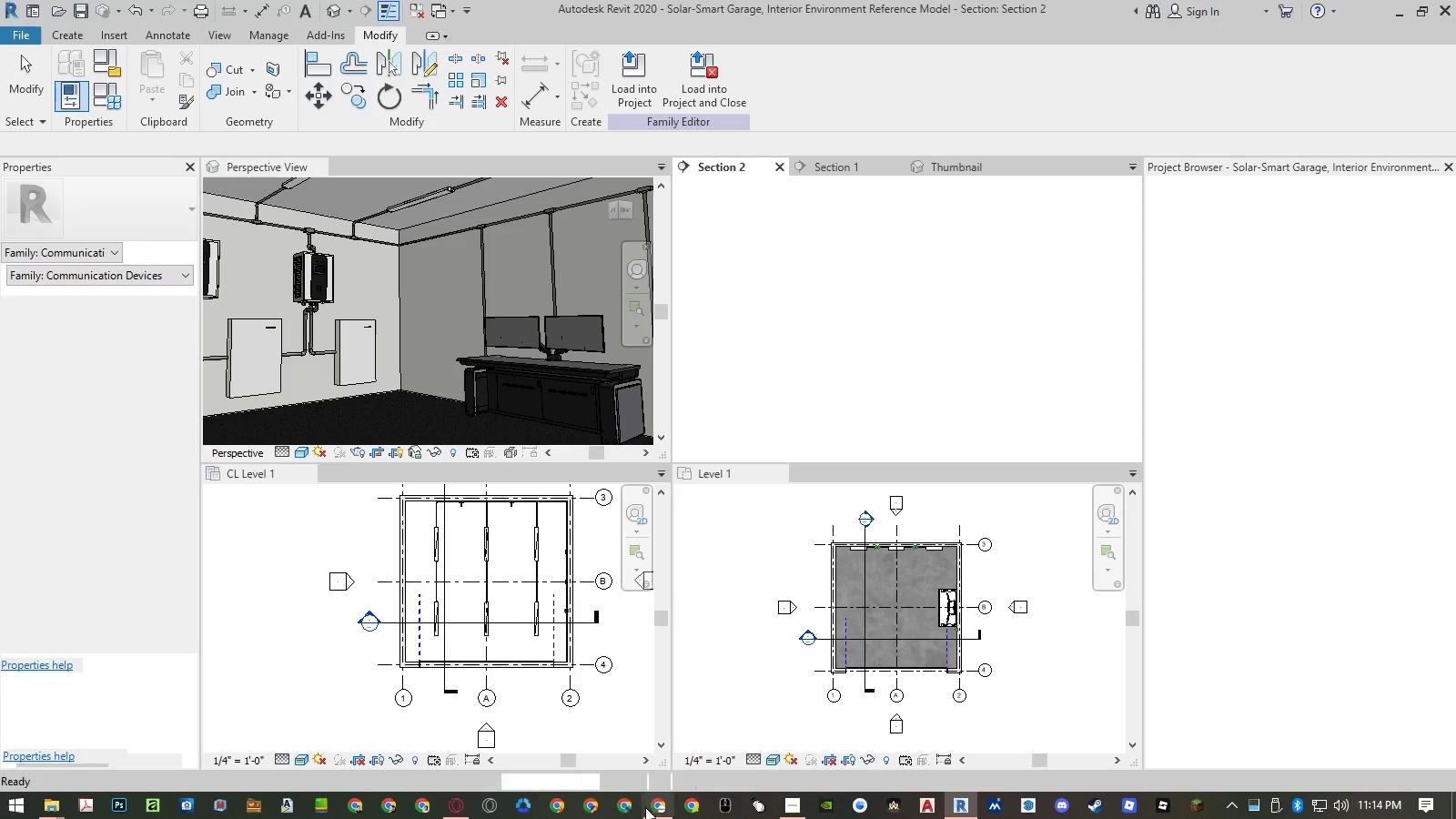 
left_click([655, 808])
 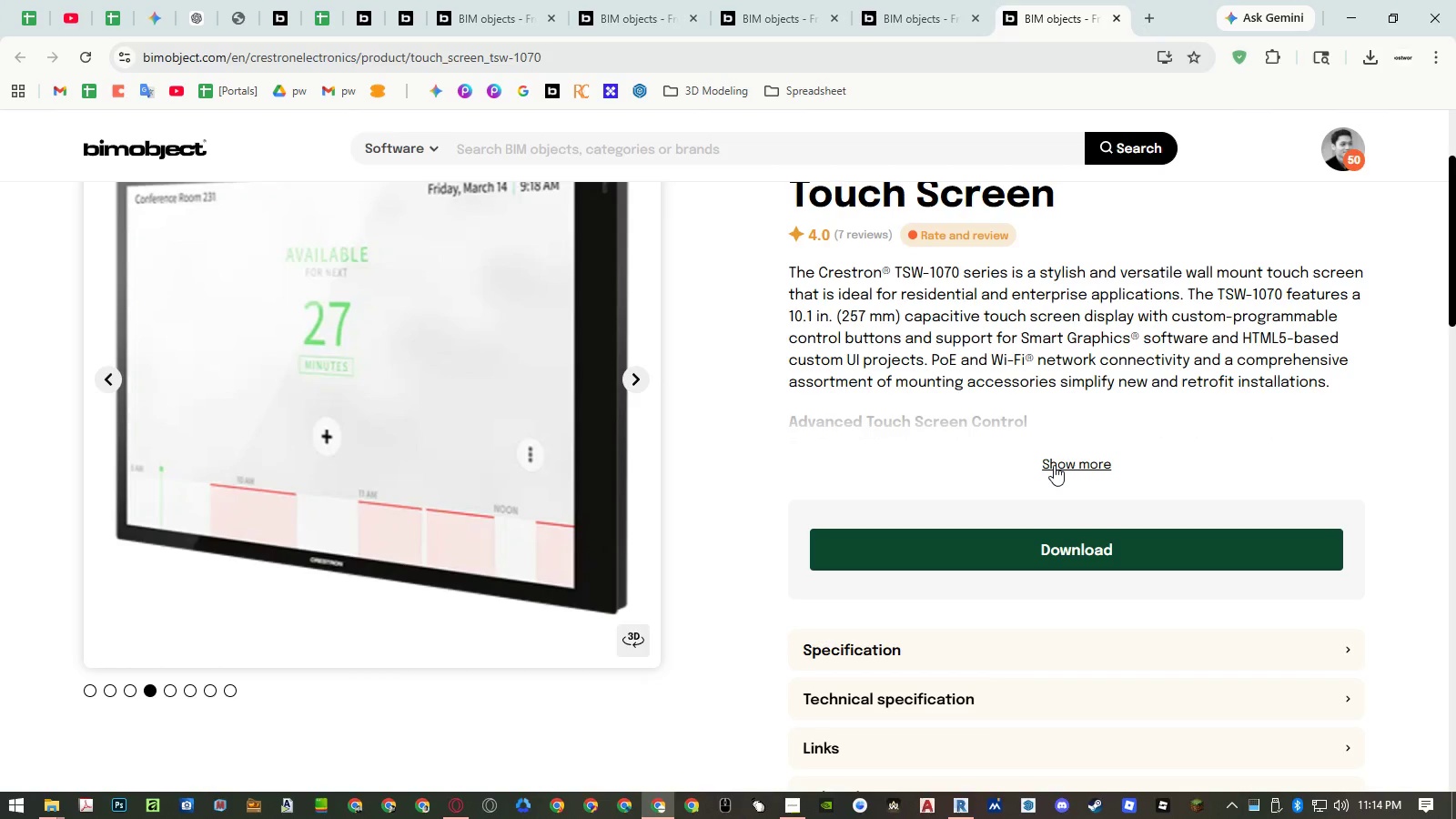 
scroll: coordinate [898, 404], scroll_direction: up, amount: 3.0
 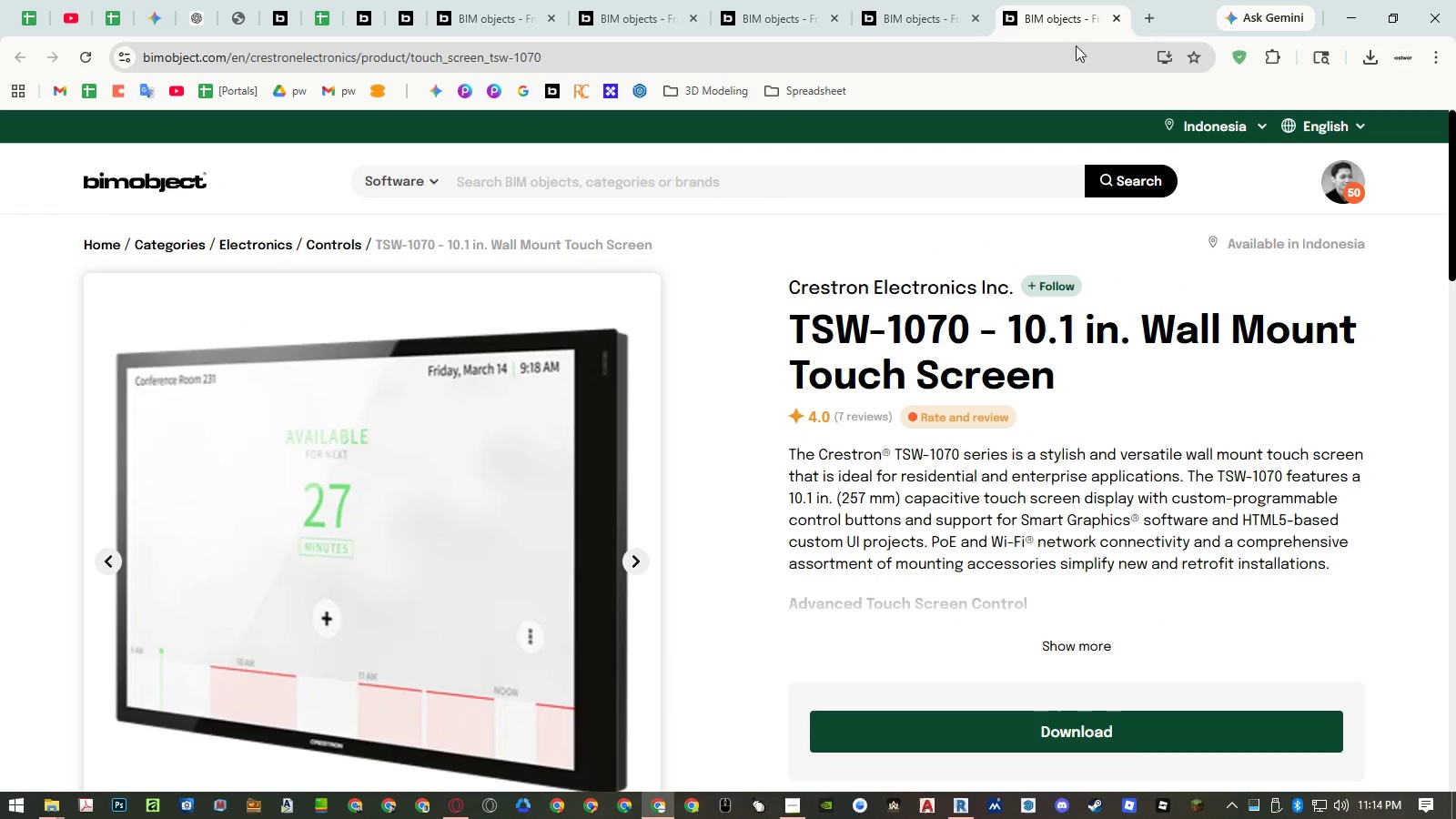 
middle_click([1074, 19])
 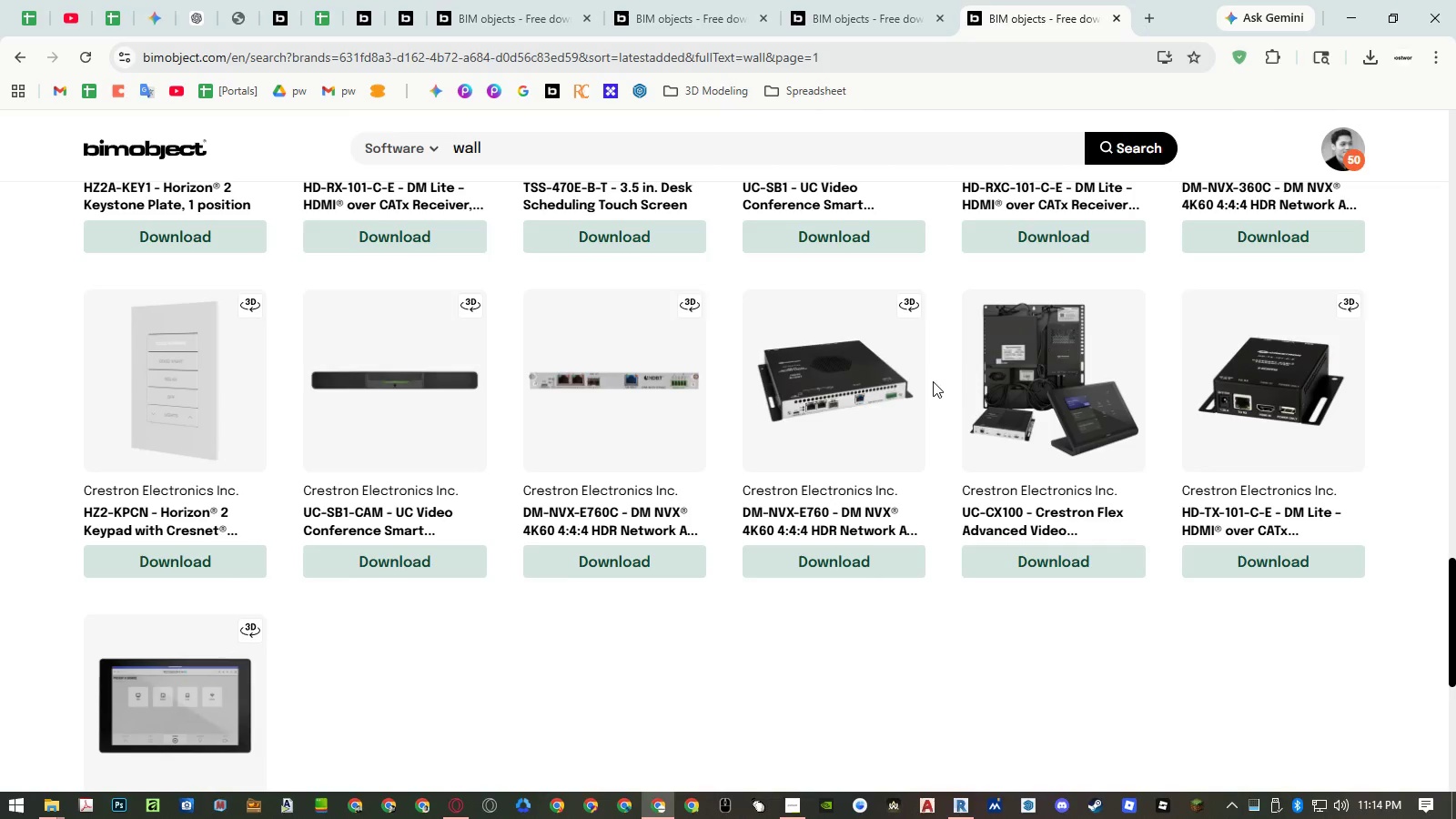 
scroll: coordinate [933, 381], scroll_direction: down, amount: 3.0
 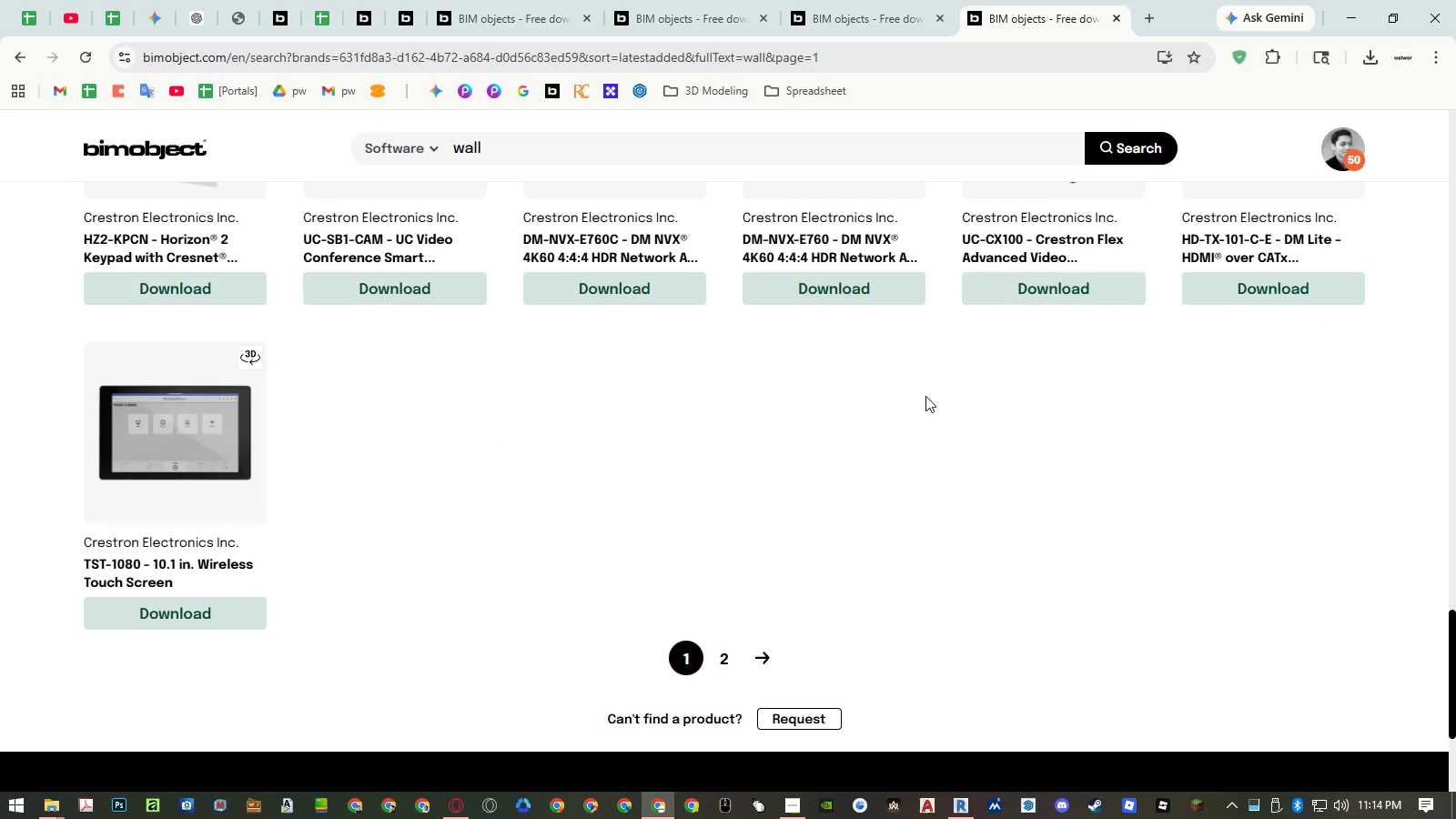 
left_click([723, 662])
 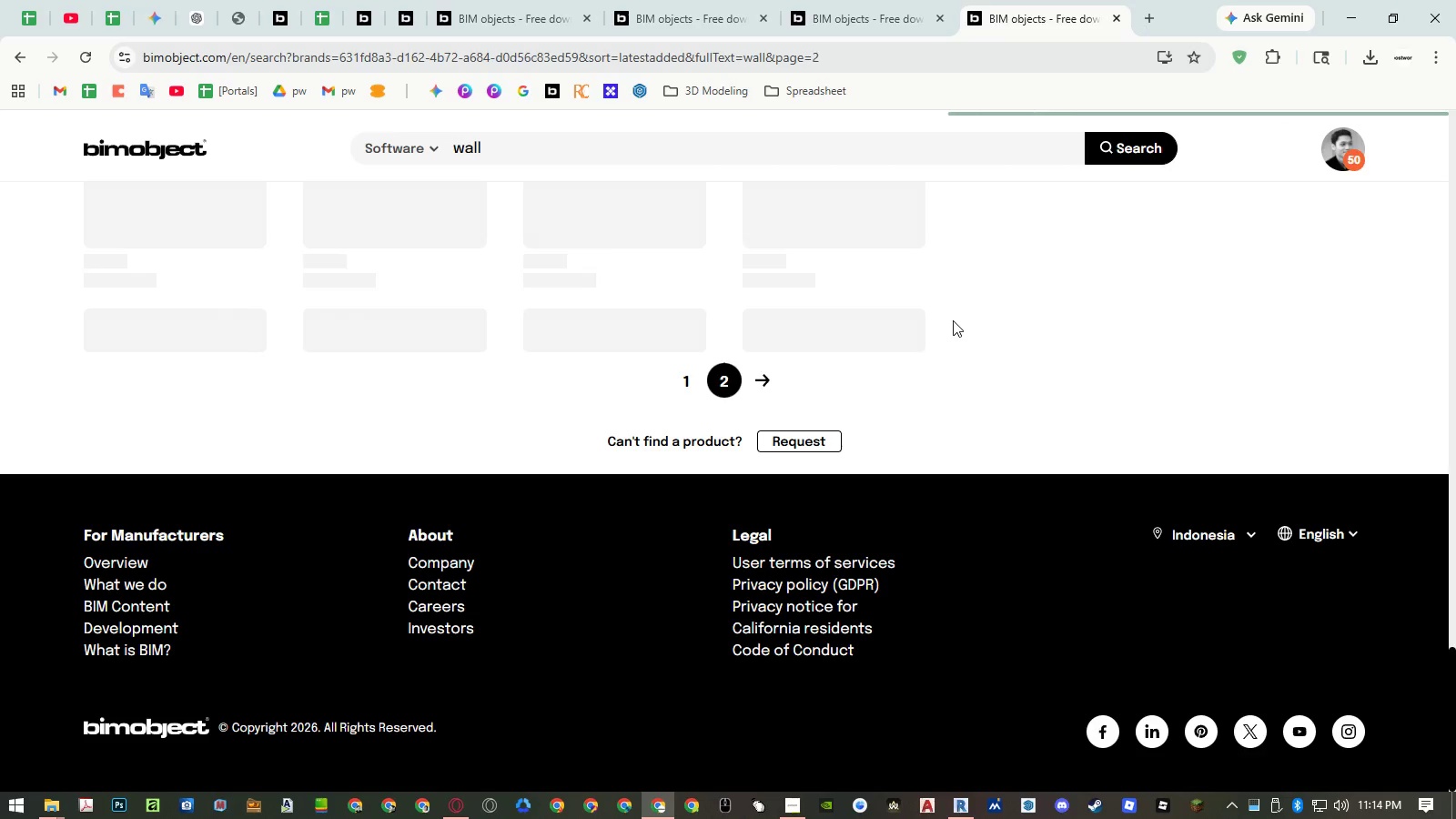 
scroll: coordinate [935, 304], scroll_direction: down, amount: 16.0
 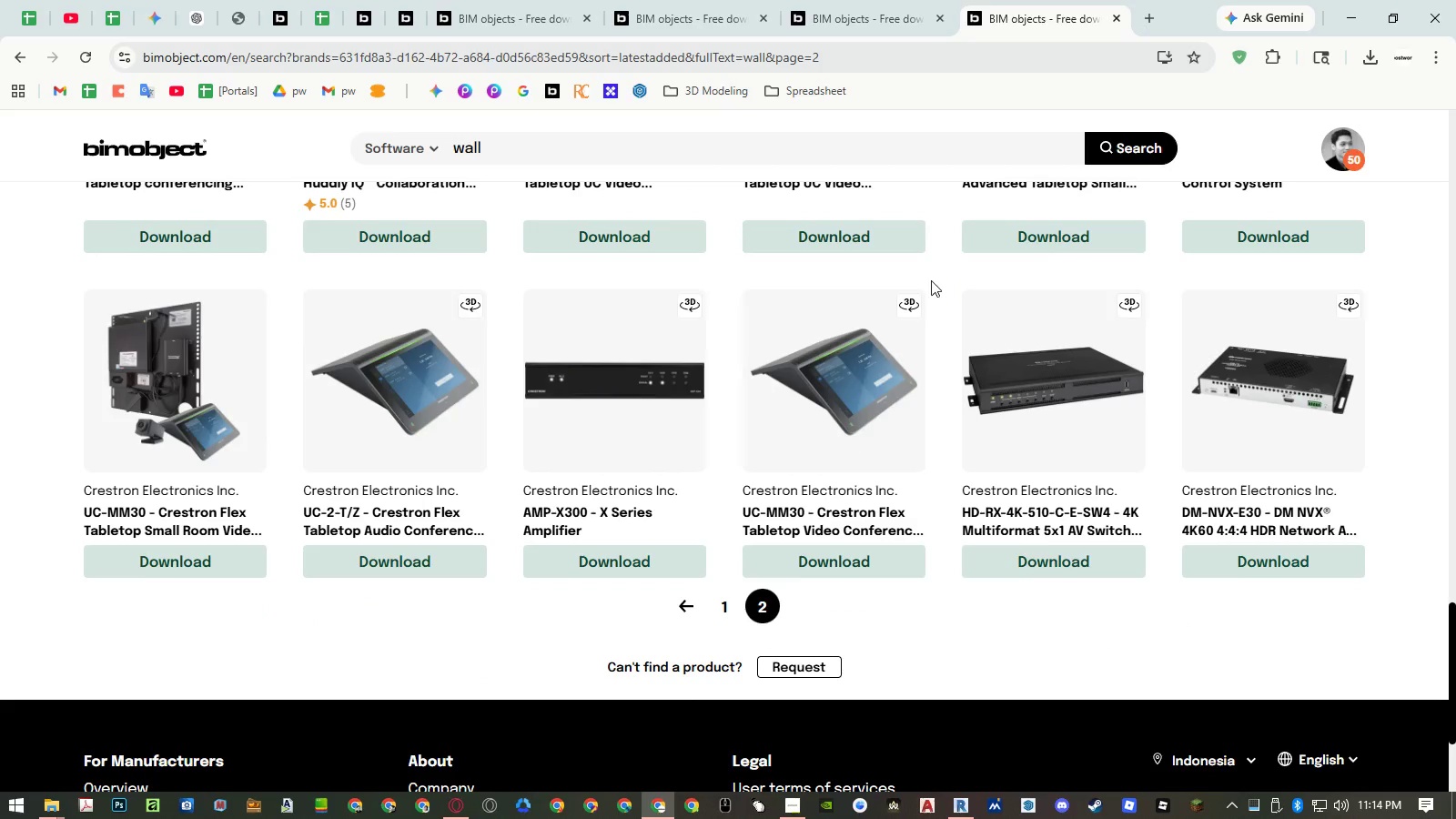 
scroll: coordinate [877, 301], scroll_direction: up, amount: 32.0
 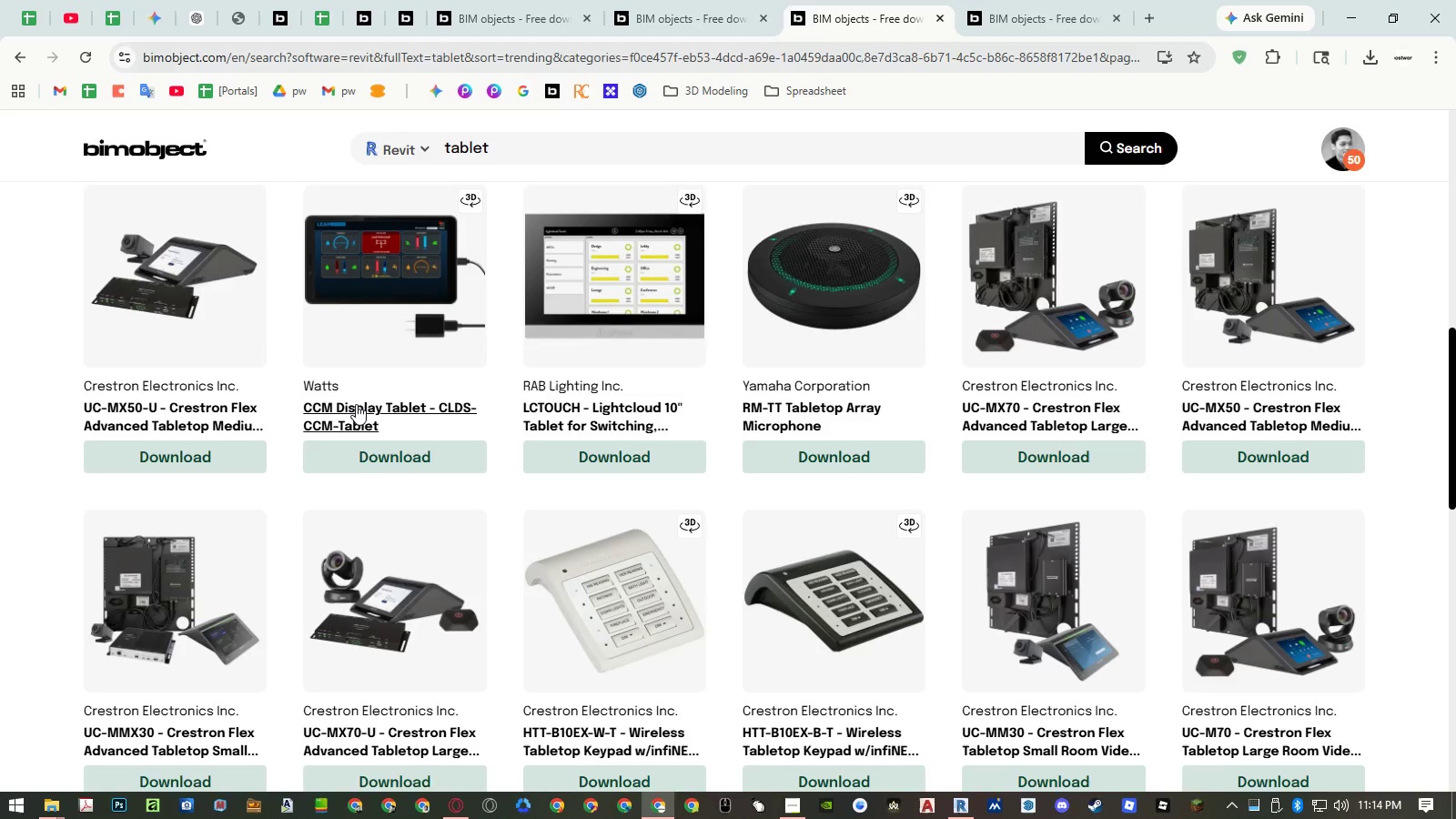 
wait(5.39)
 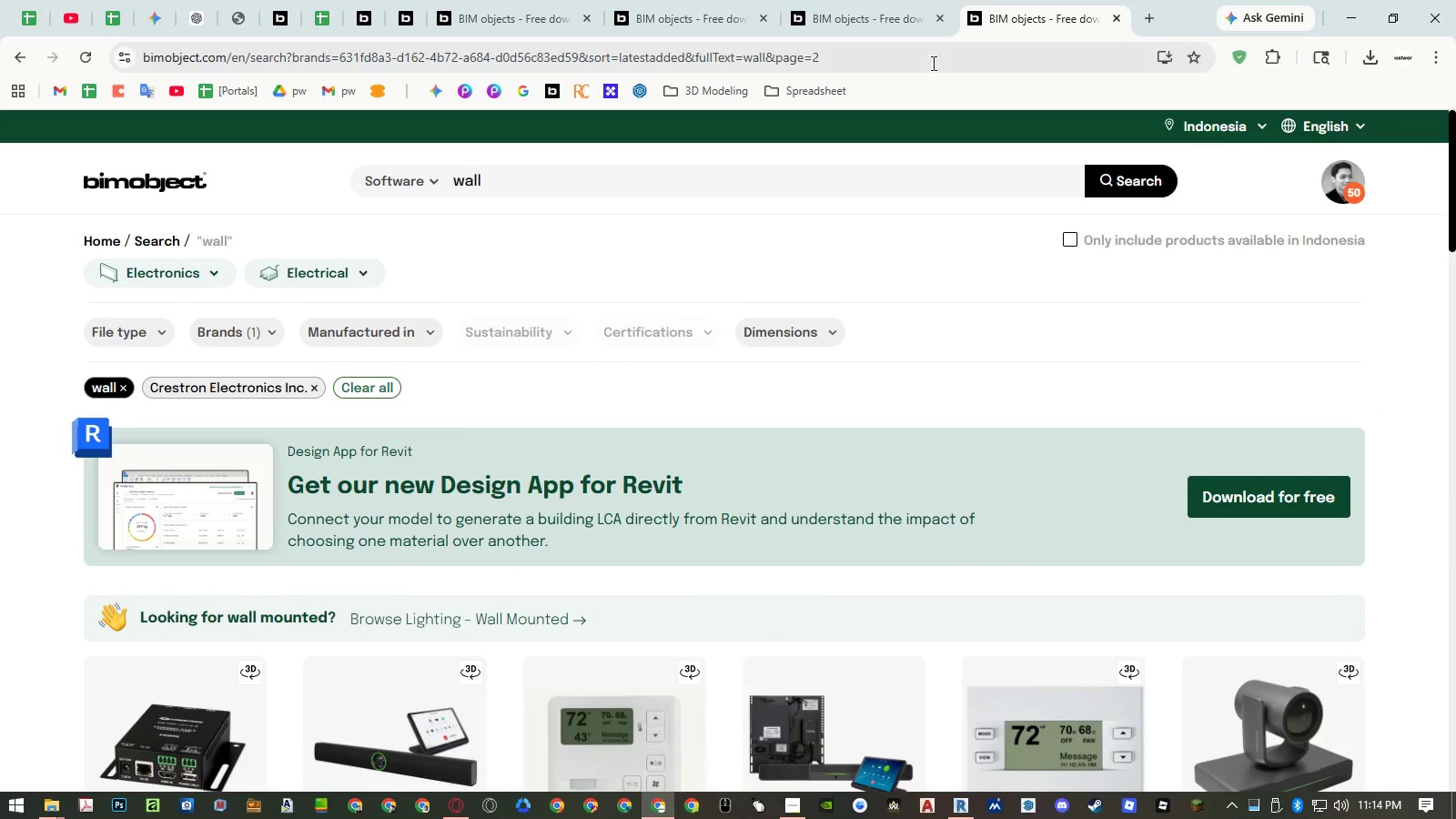 
middle_click([357, 404])
 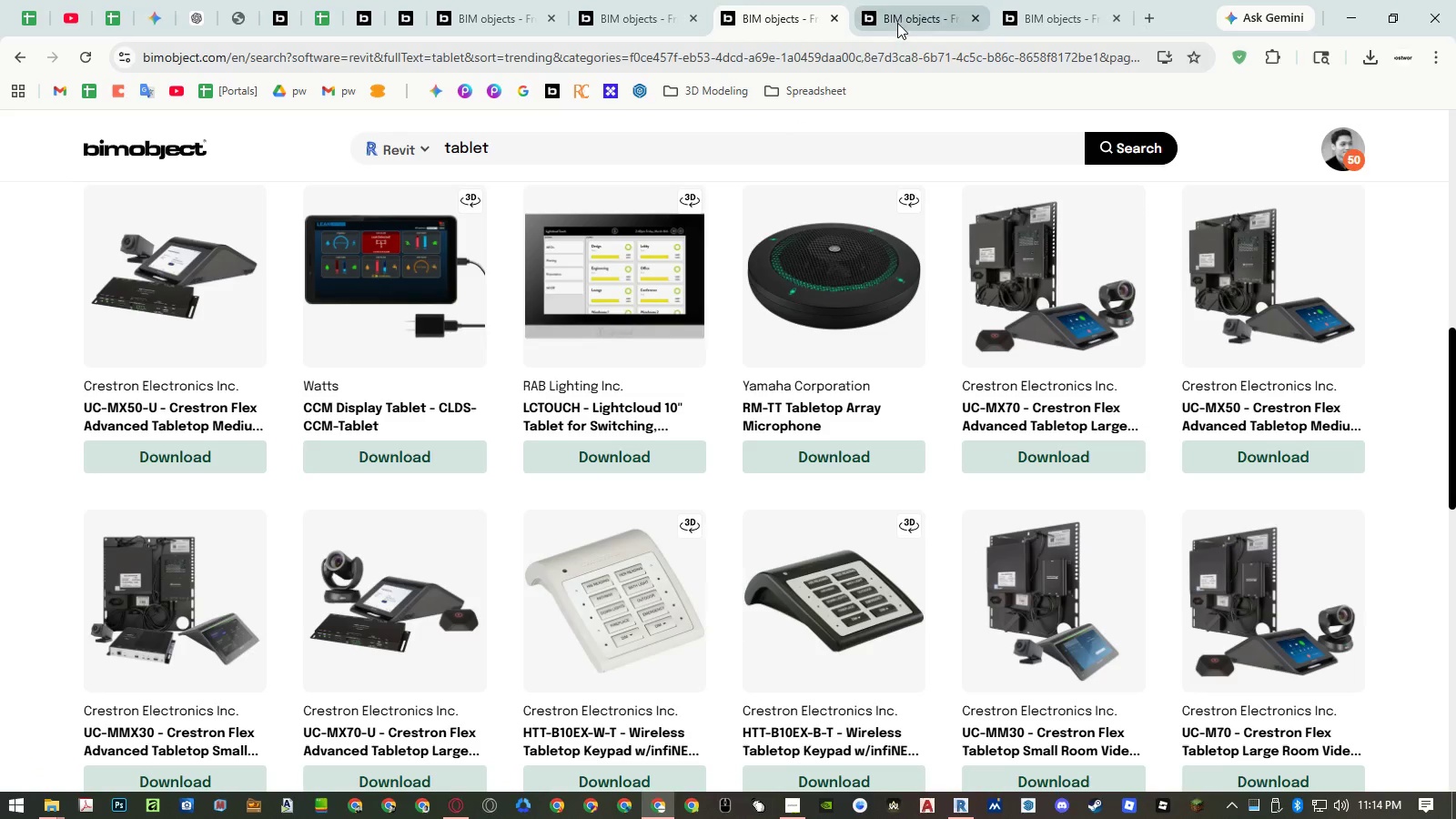 
right_click([899, 22])
 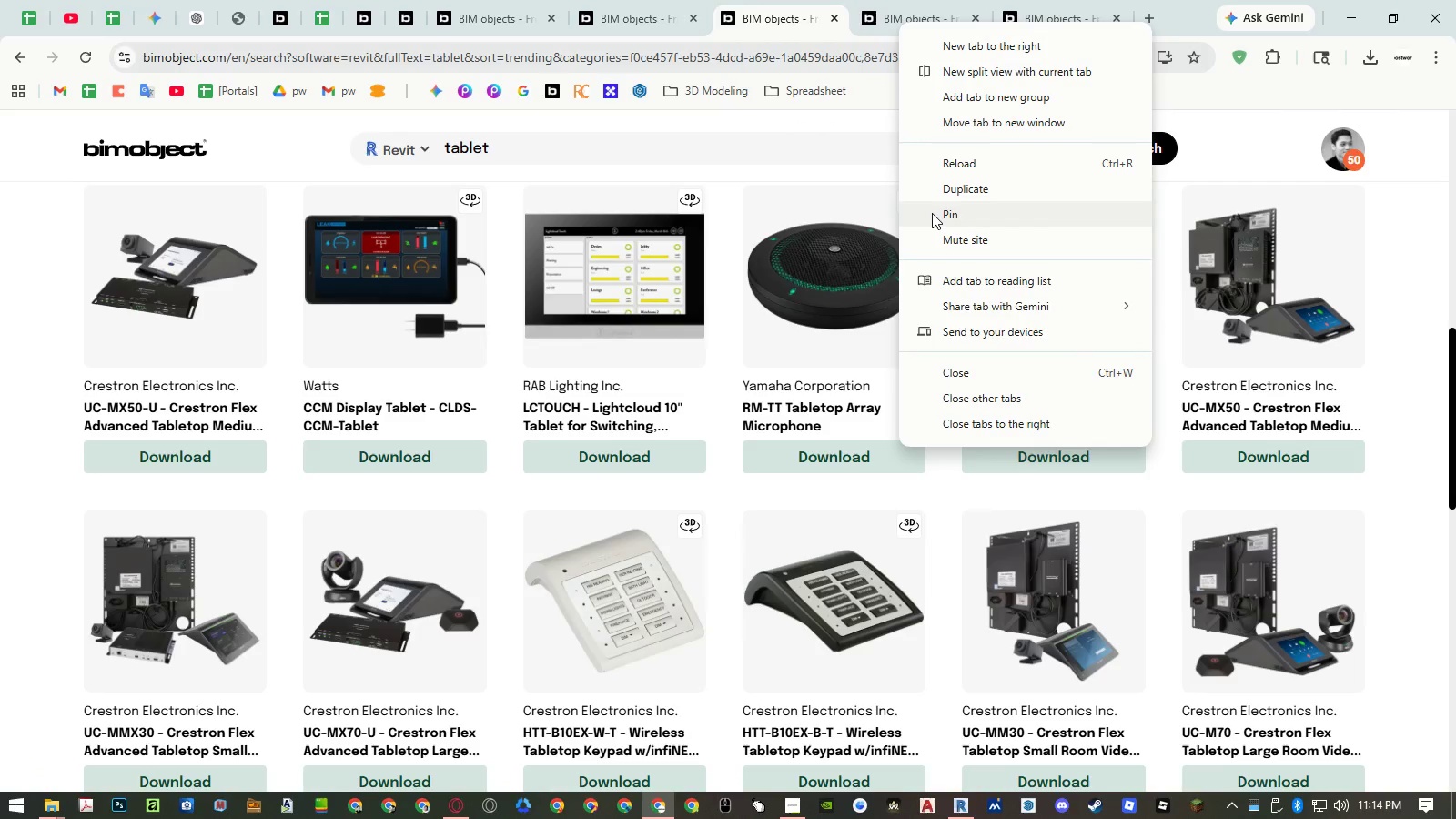 
left_click([932, 213])
 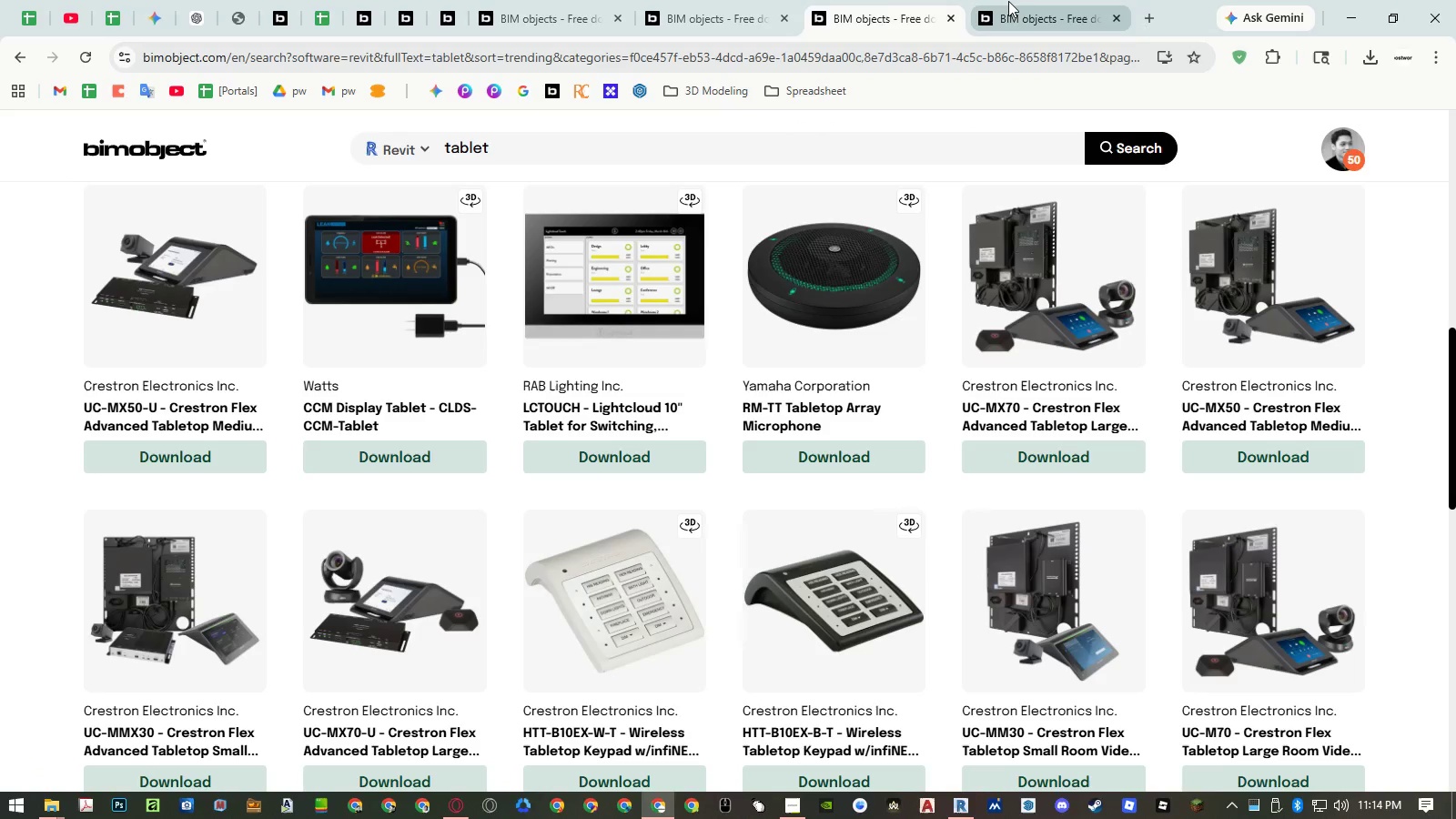 
left_click([1011, 24])
 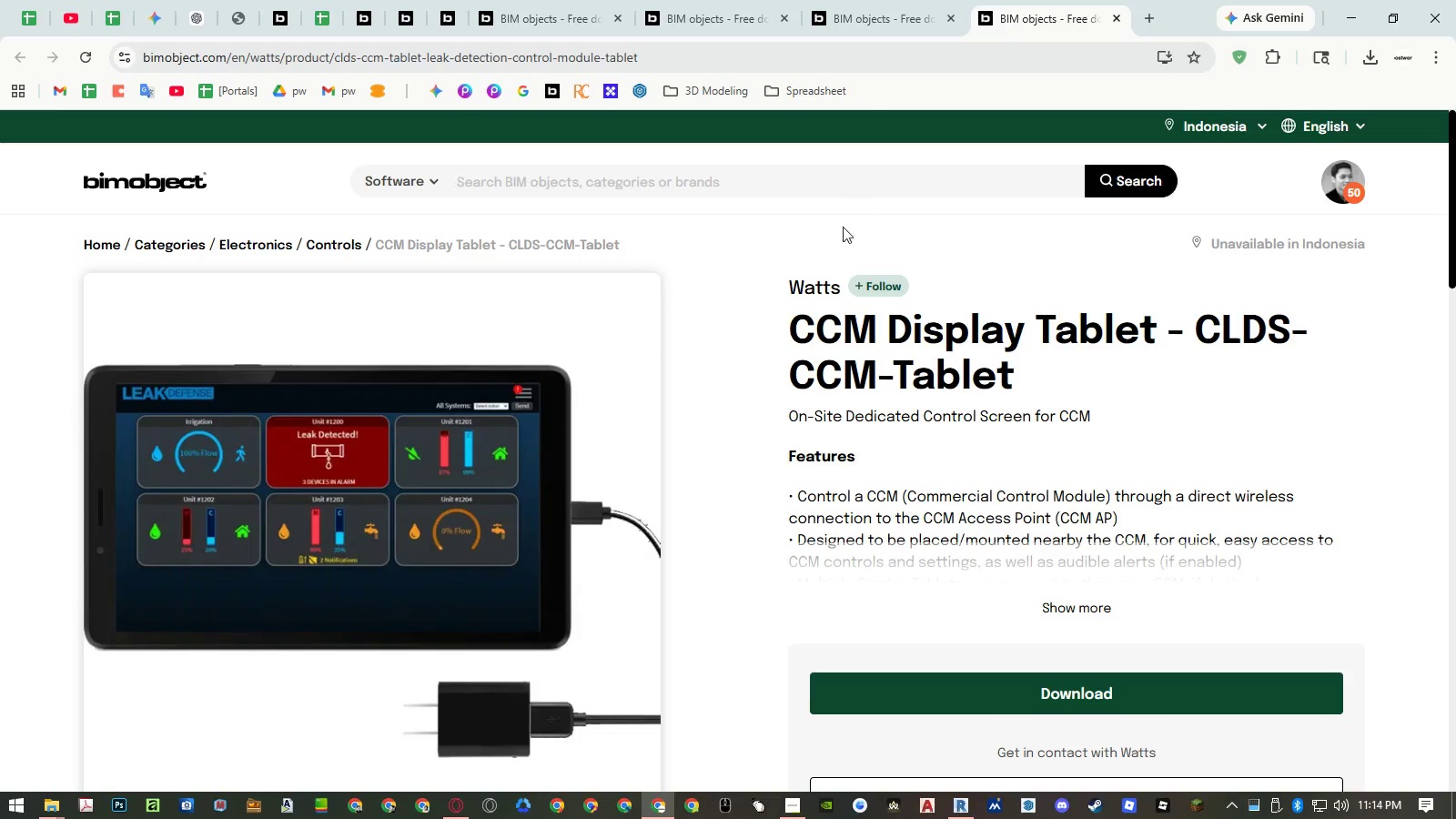 
scroll: coordinate [821, 249], scroll_direction: down, amount: 2.0
 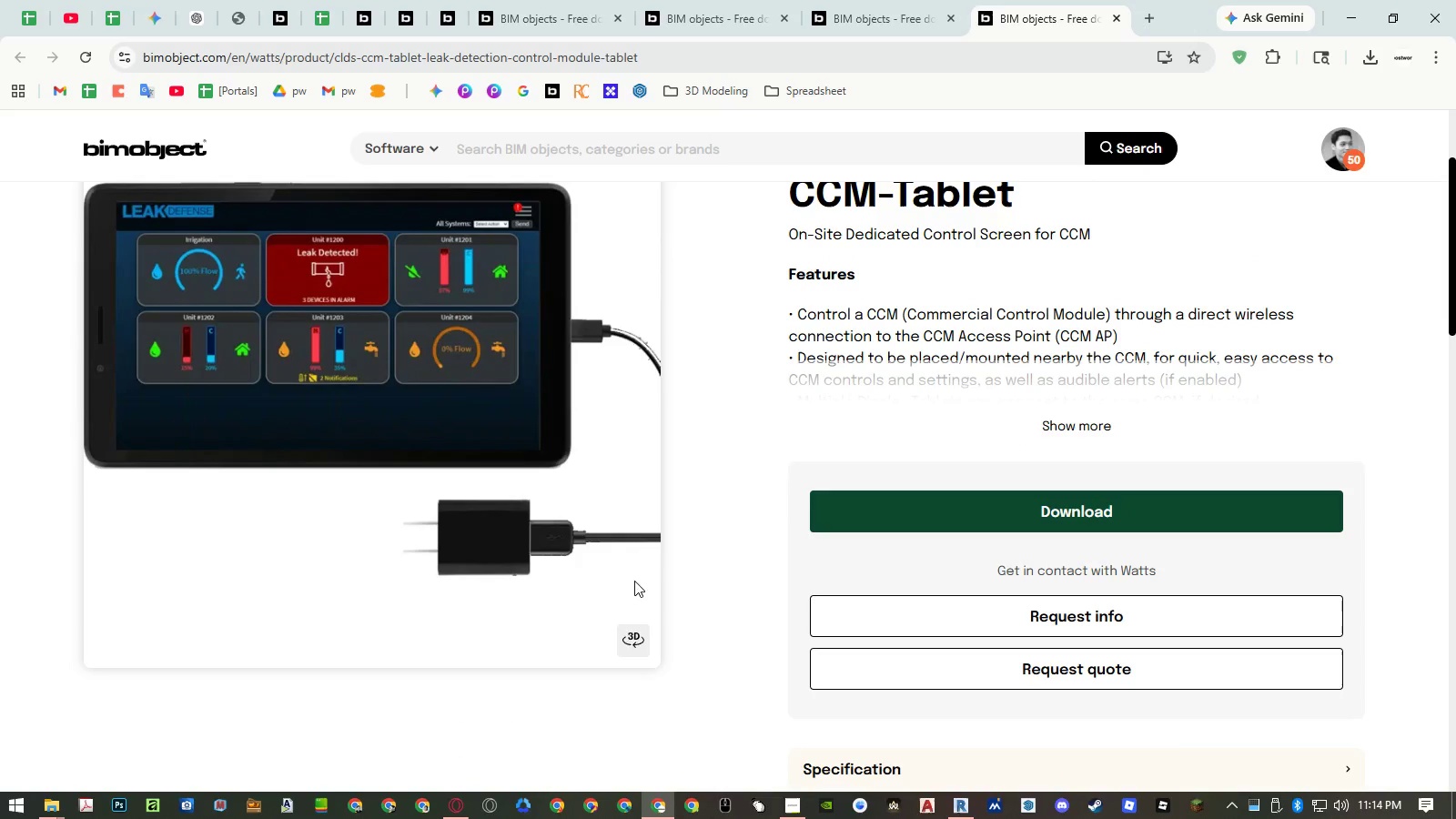 
left_click([624, 637])
 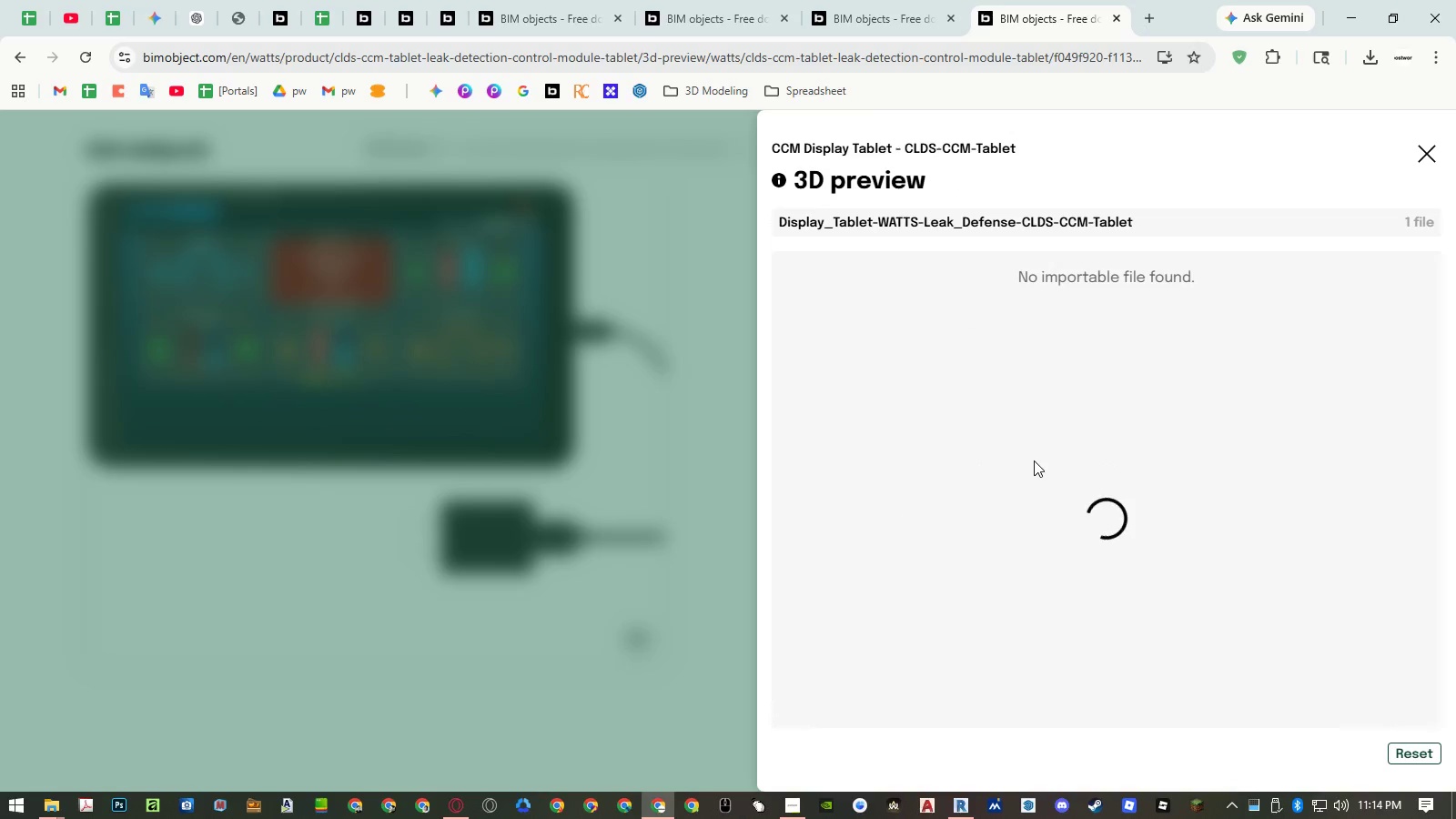 
wait(6.59)
 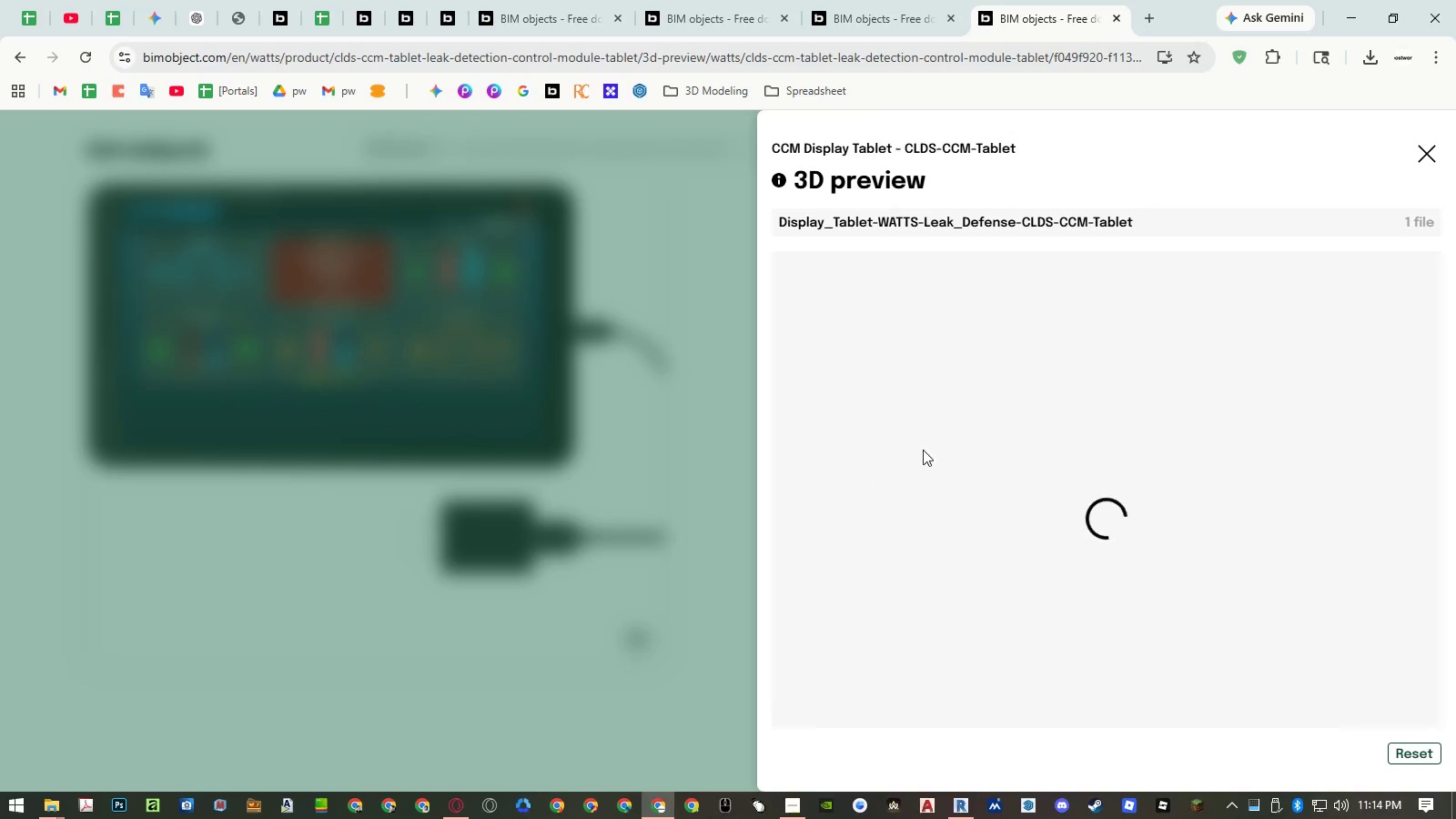 
left_click([684, 529])
 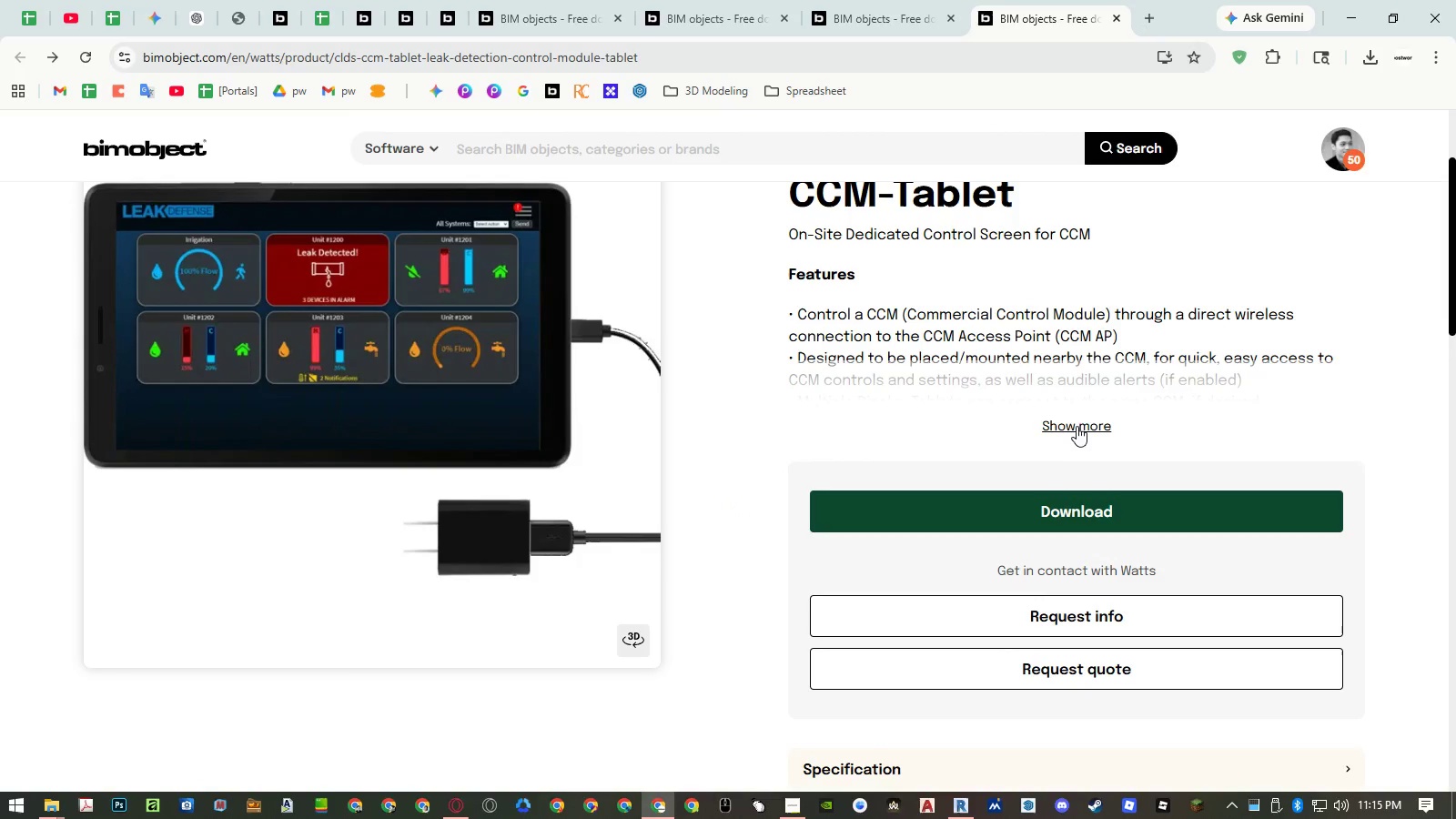 
scroll: coordinate [969, 309], scroll_direction: up, amount: 2.0
 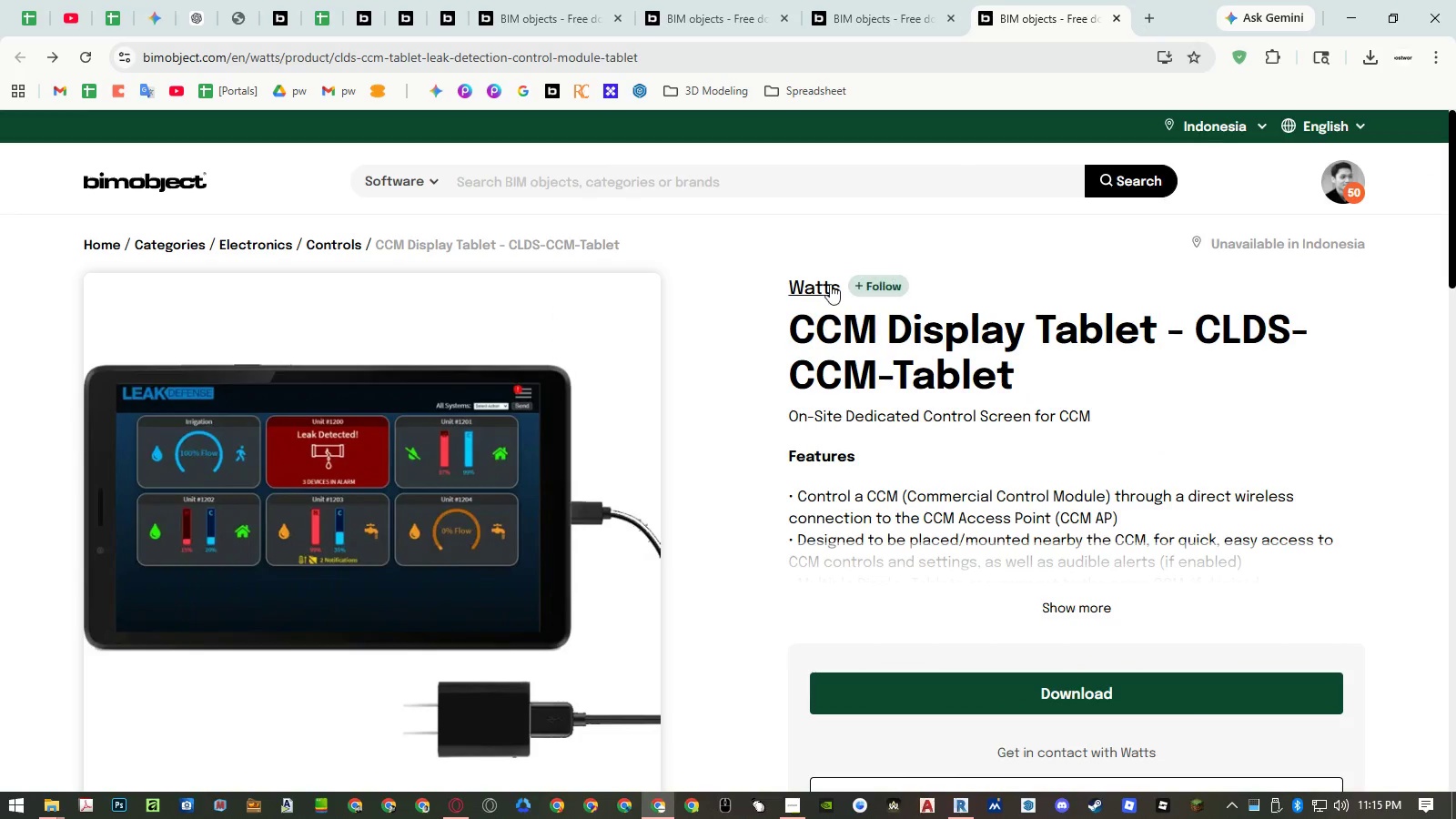 
left_click([826, 284])
 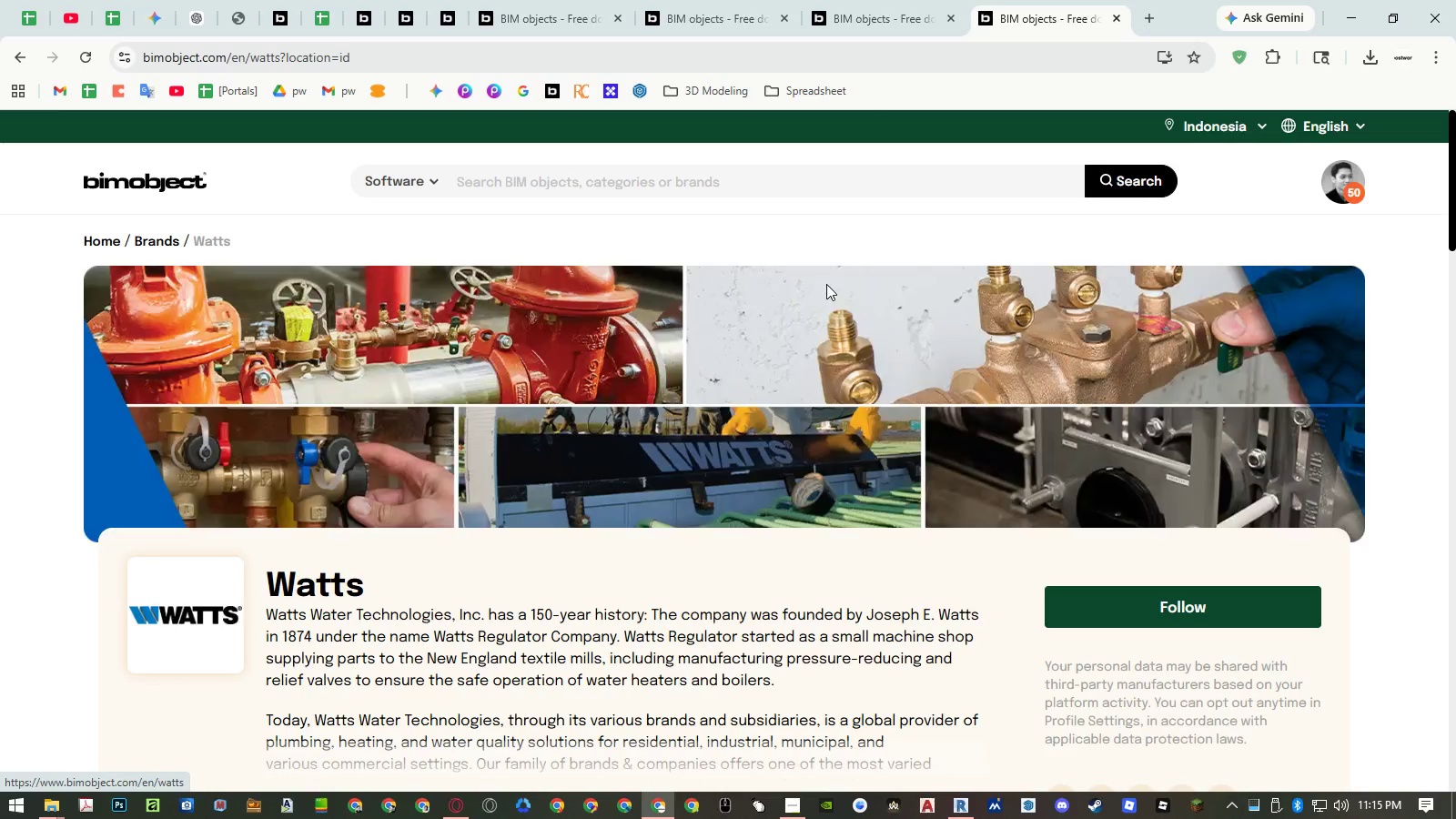 
scroll: coordinate [741, 436], scroll_direction: down, amount: 20.0
 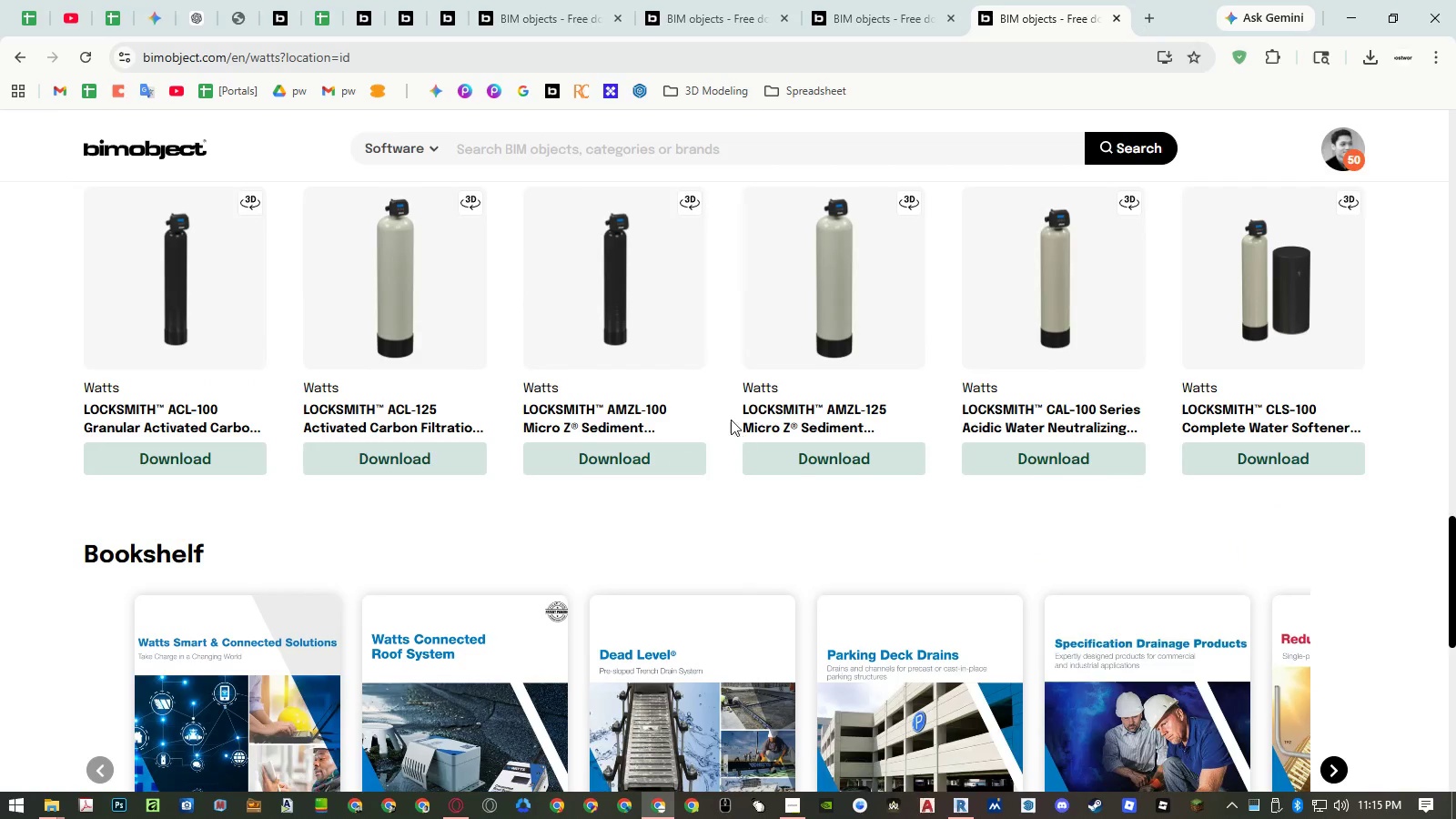 
scroll: coordinate [721, 404], scroll_direction: up, amount: 2.0
 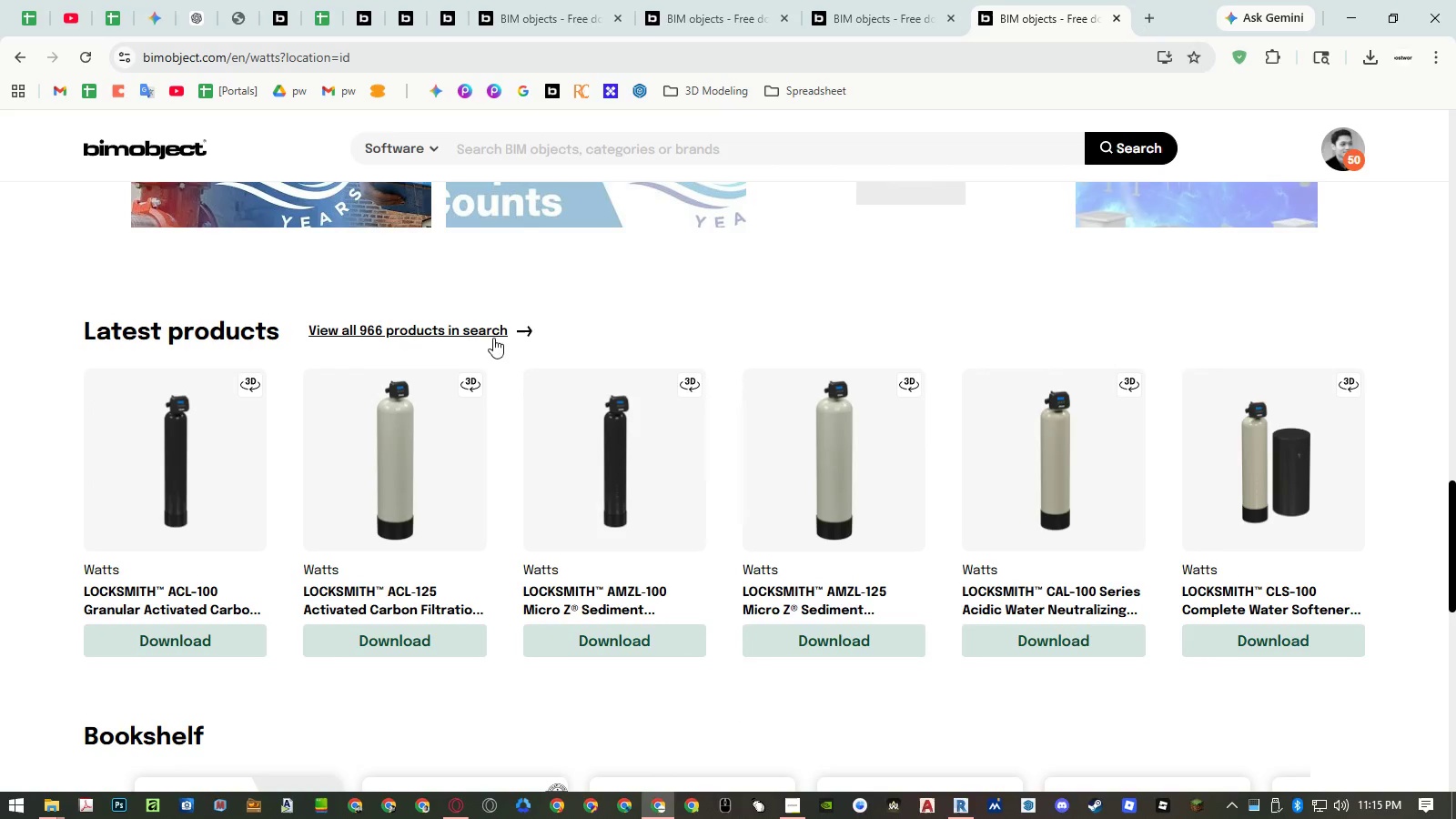 
left_click([466, 331])
 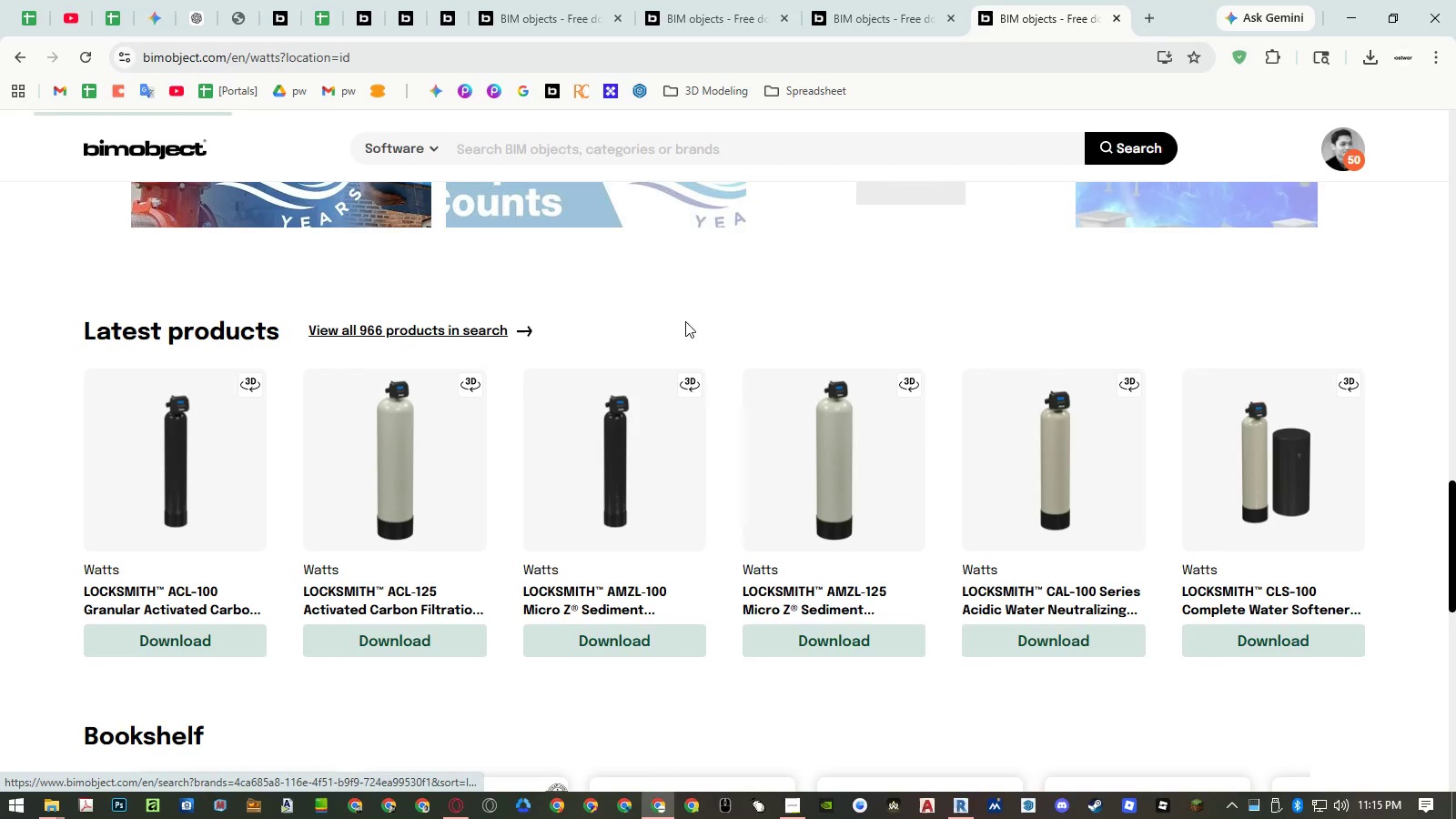 
mouse_move([767, 300])
 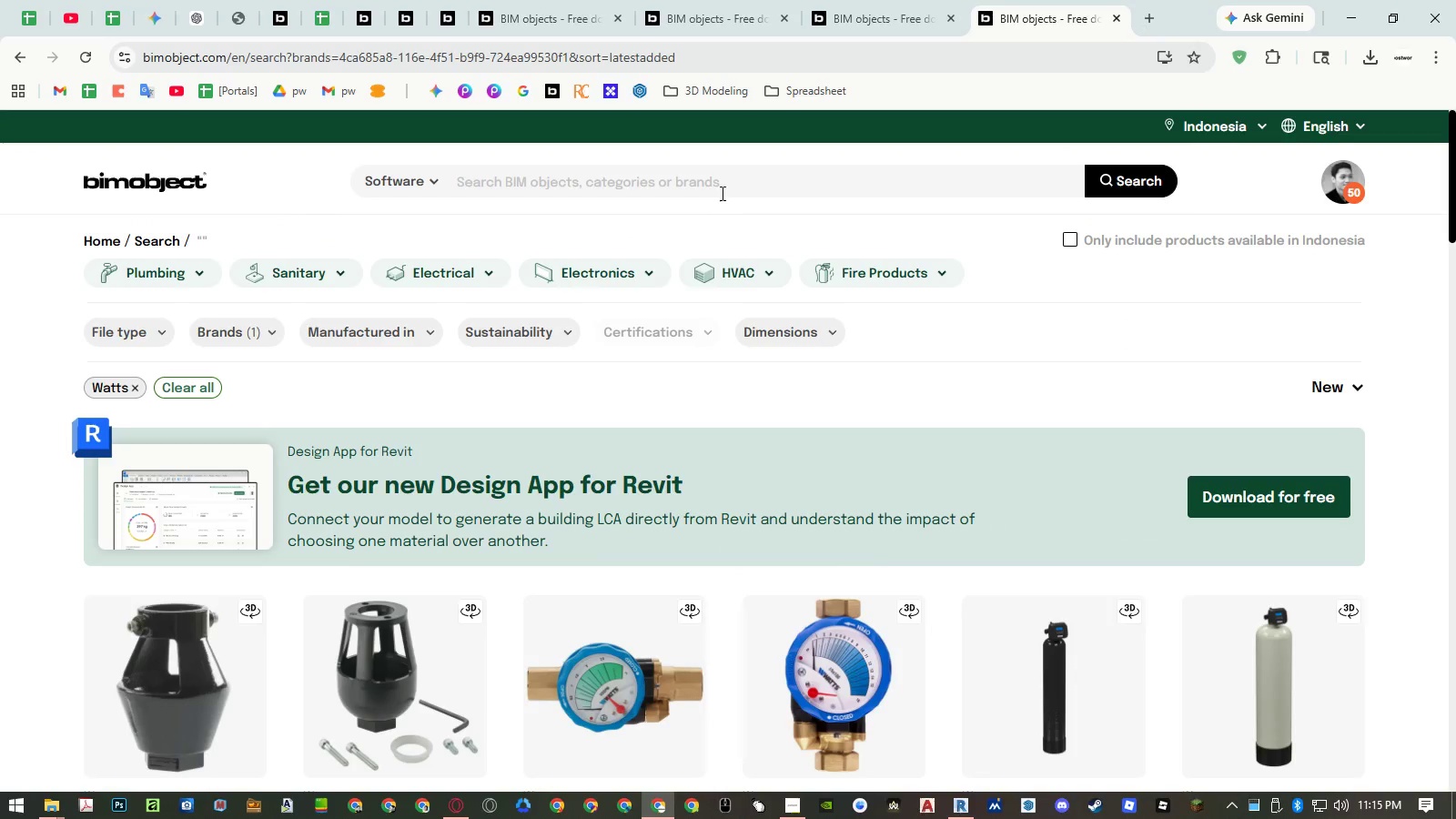 
left_click([719, 188])
 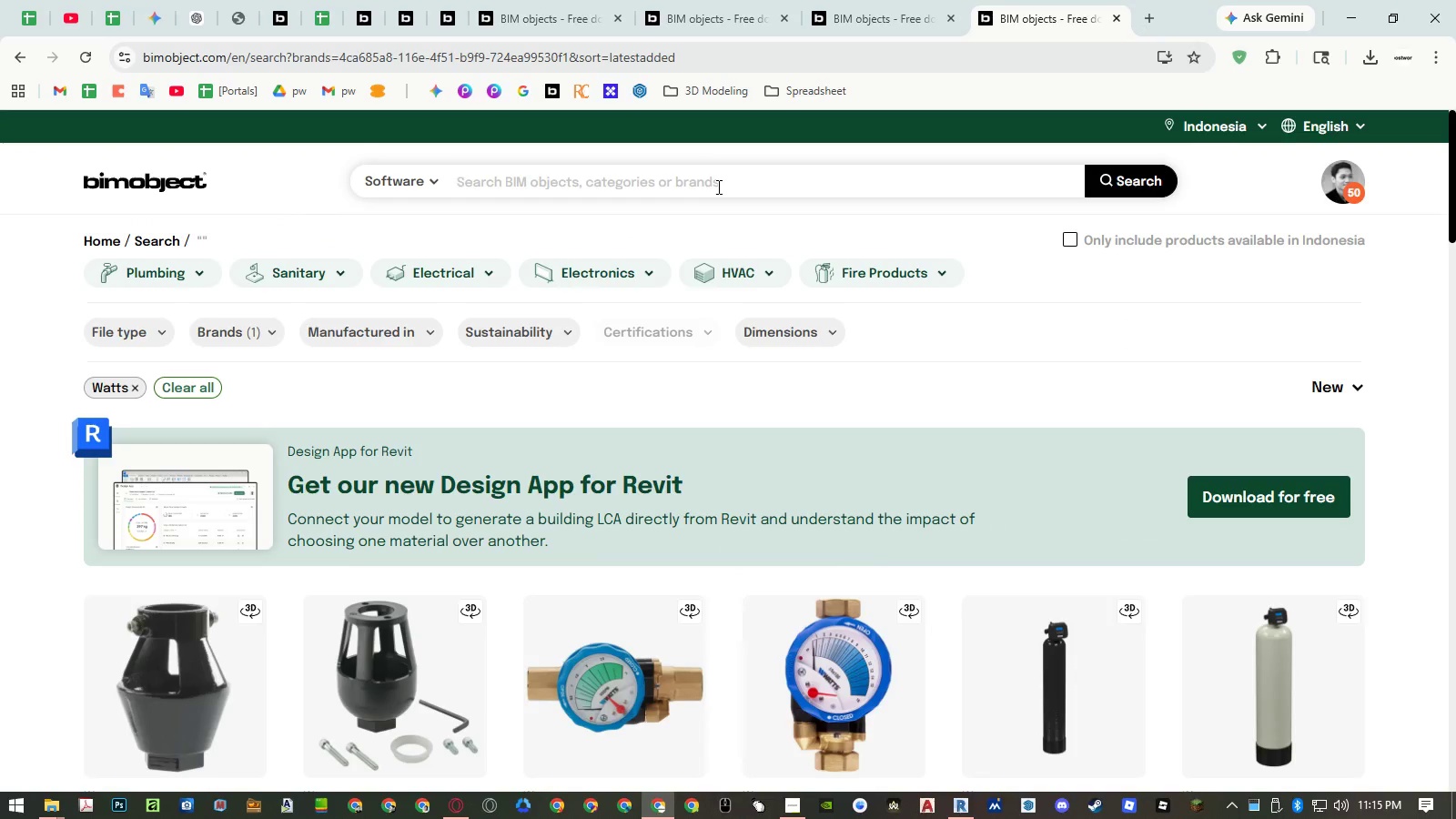 
type(tablet)
 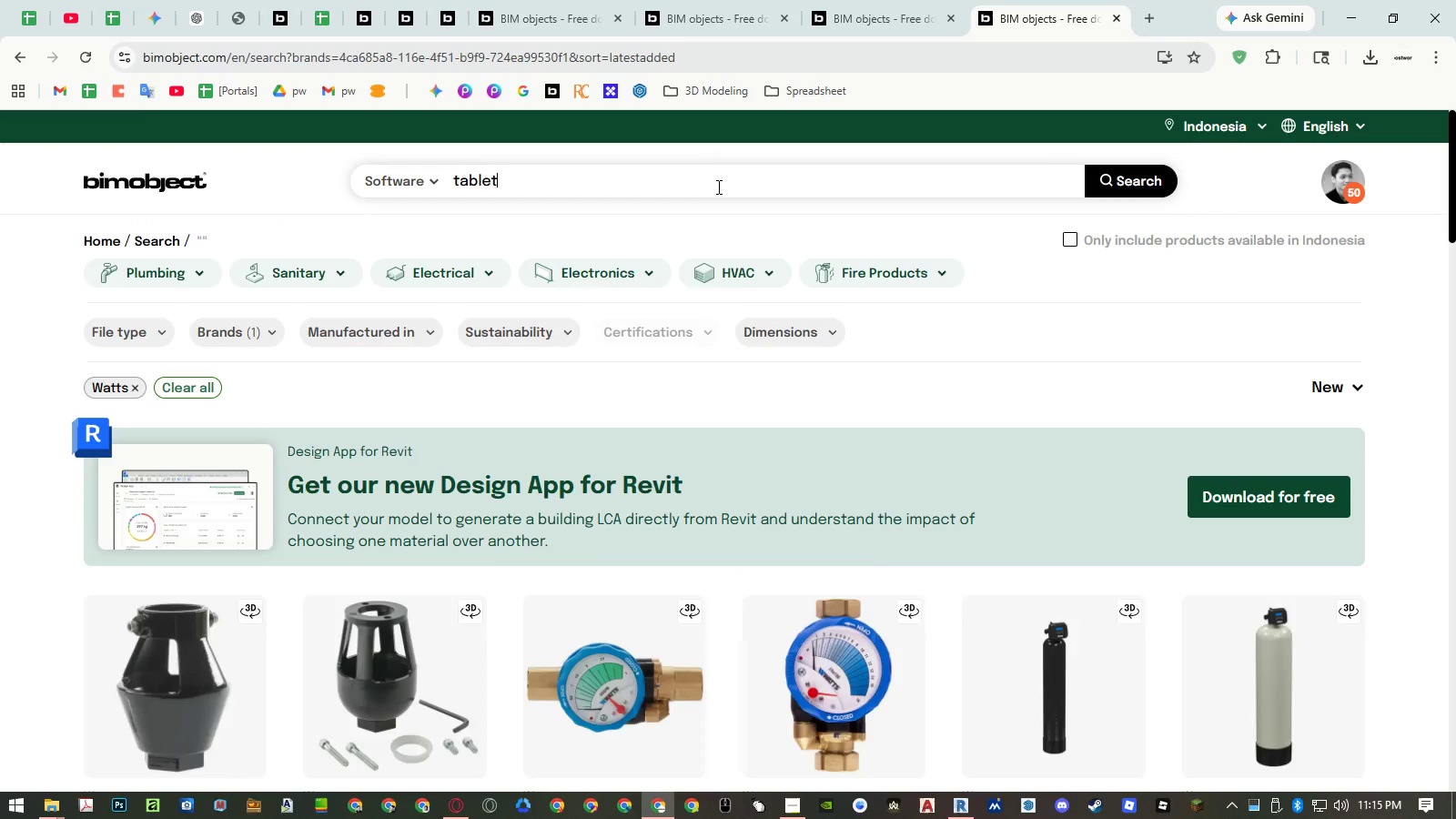 
key(Enter)
 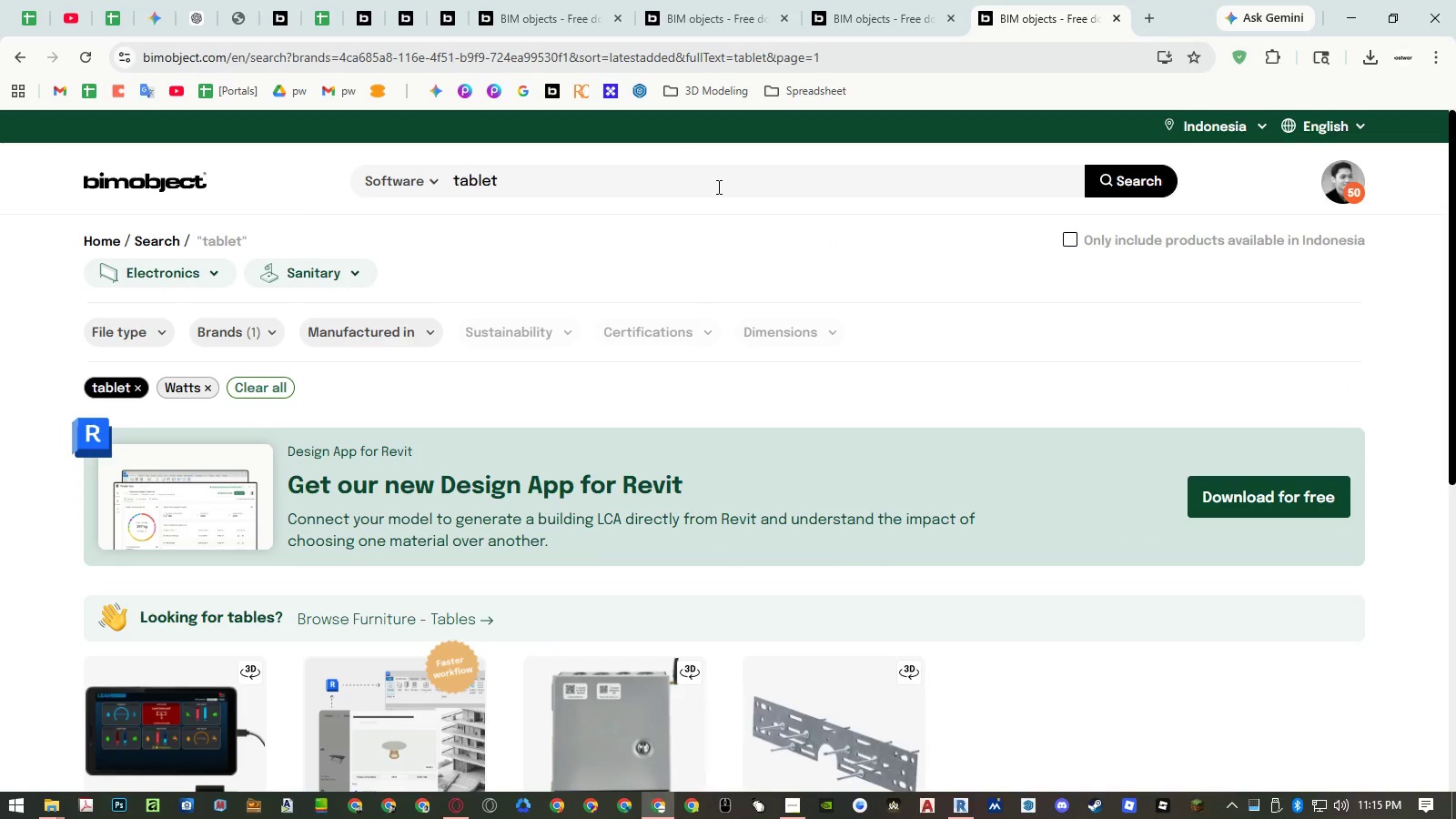 
scroll: coordinate [672, 288], scroll_direction: down, amount: 5.0
 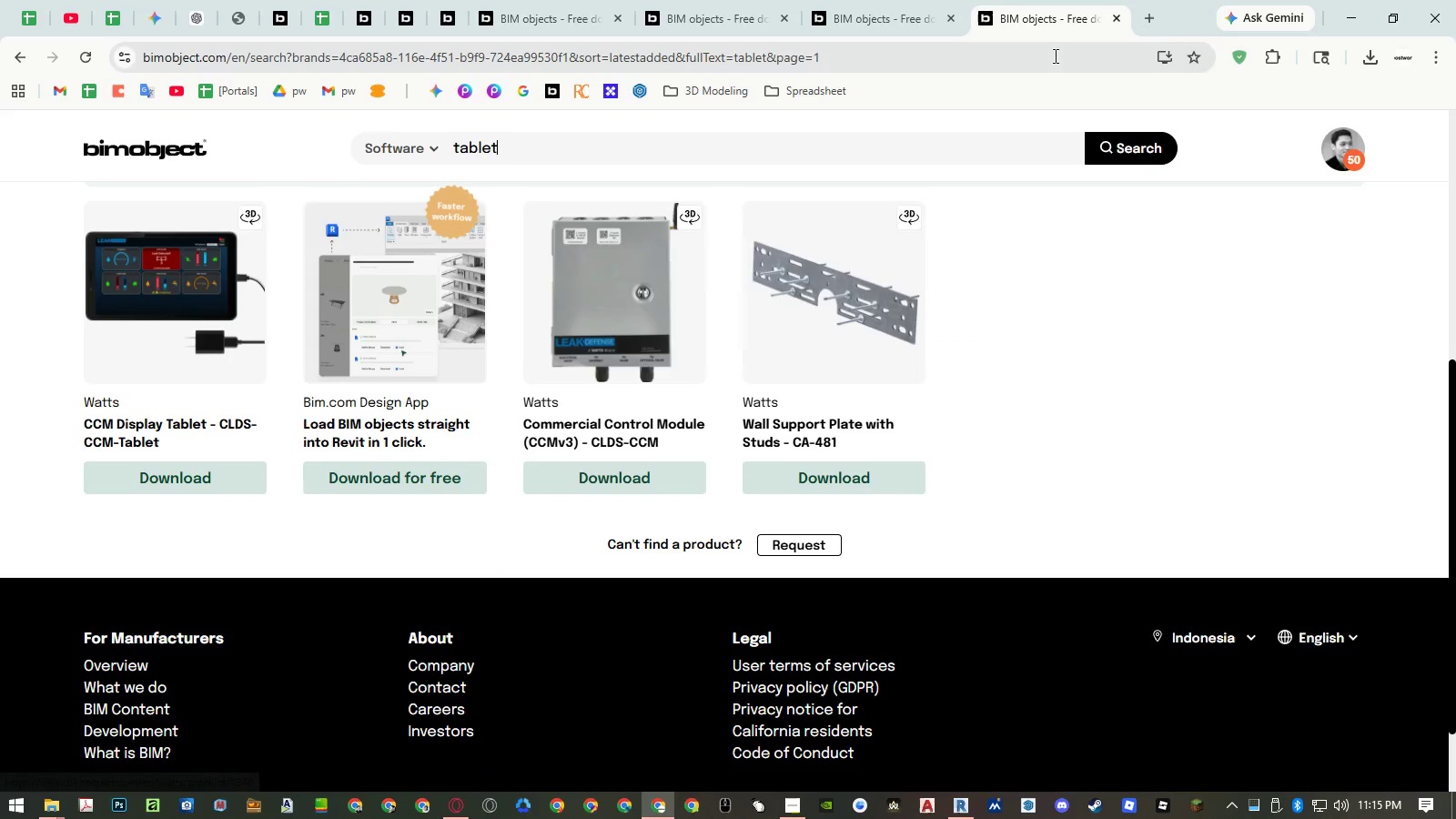 
middle_click([1073, 11])
 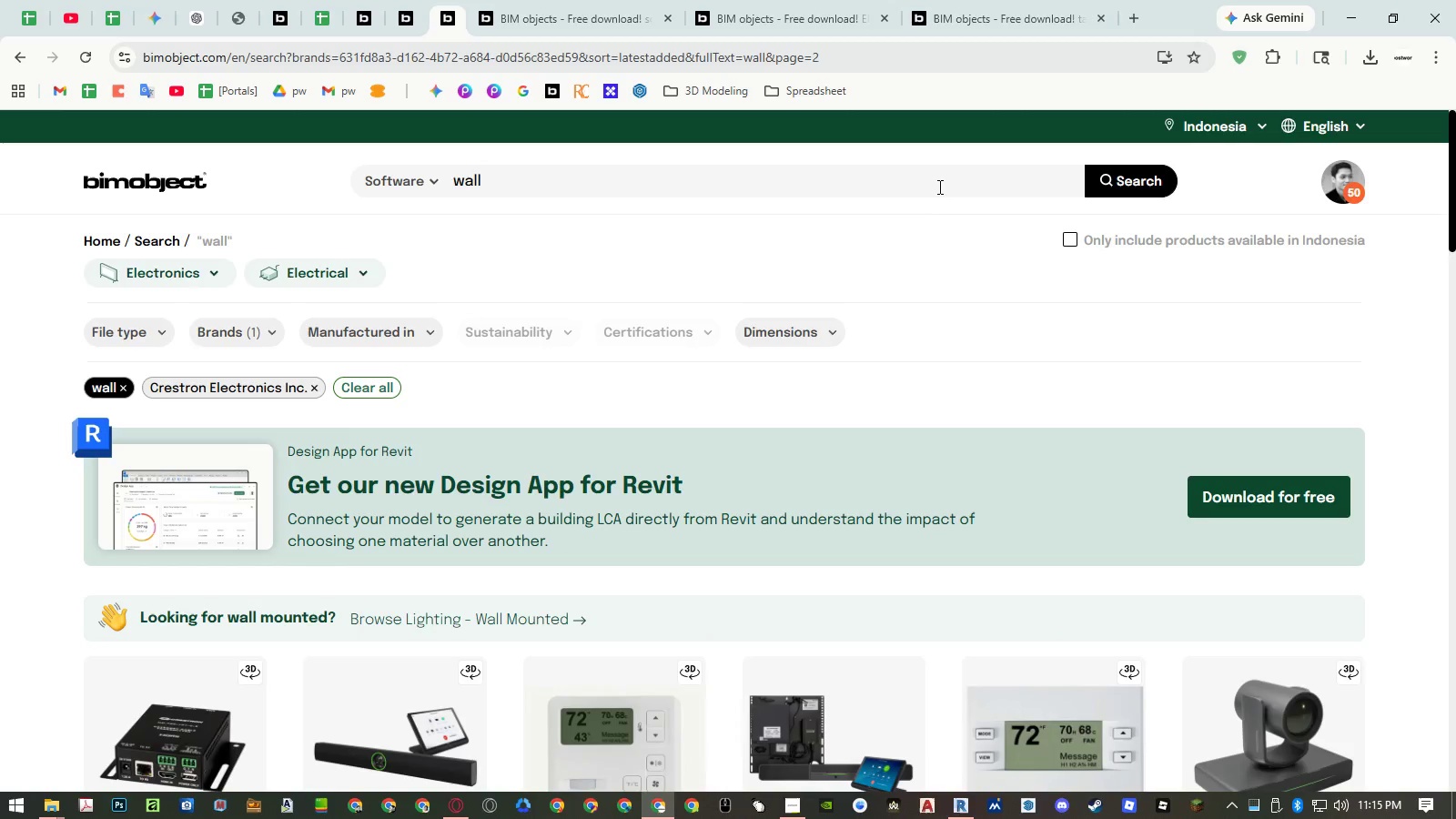 
scroll: coordinate [877, 290], scroll_direction: down, amount: 3.0
 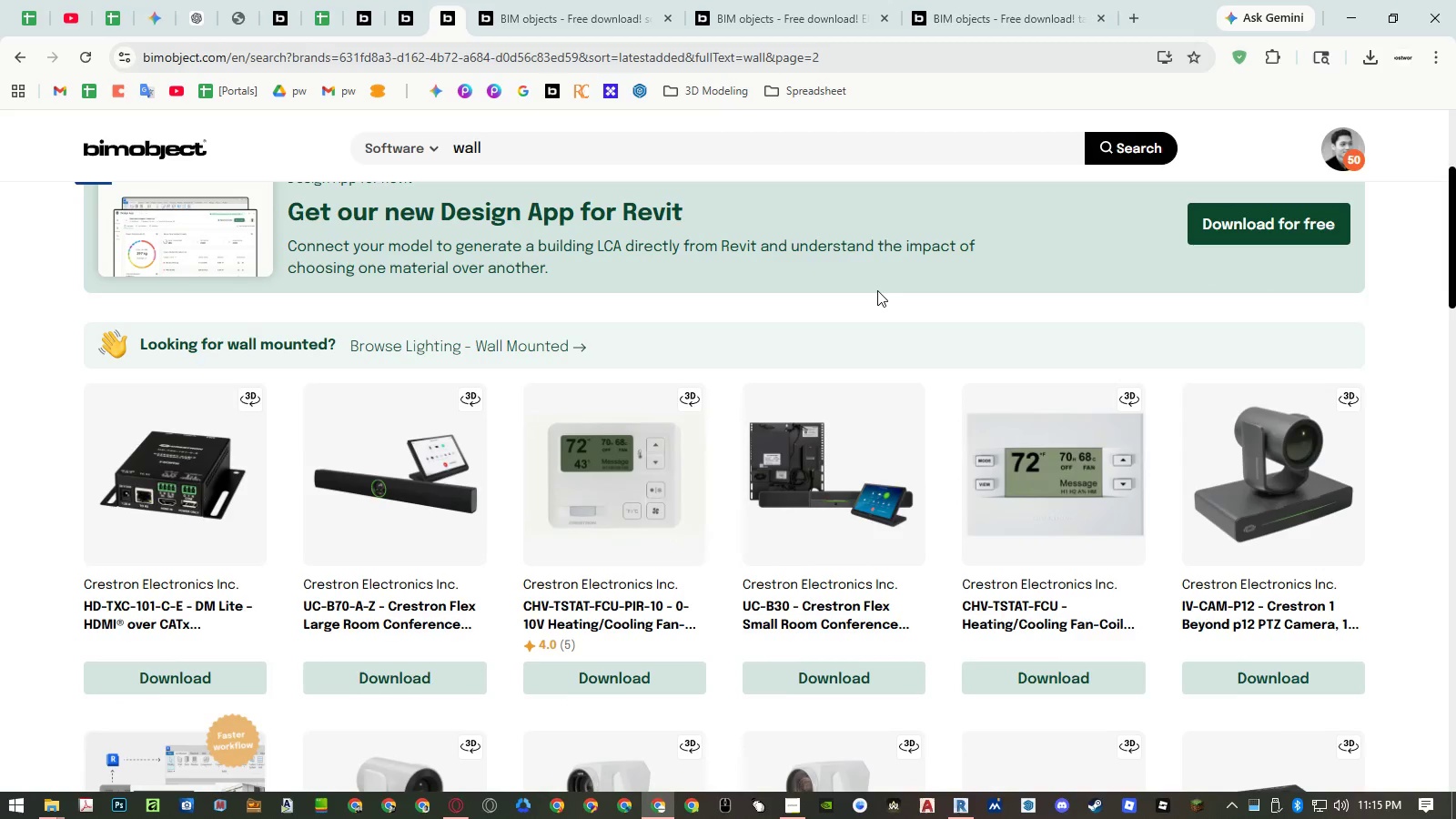 
scroll: coordinate [877, 290], scroll_direction: up, amount: 5.0
 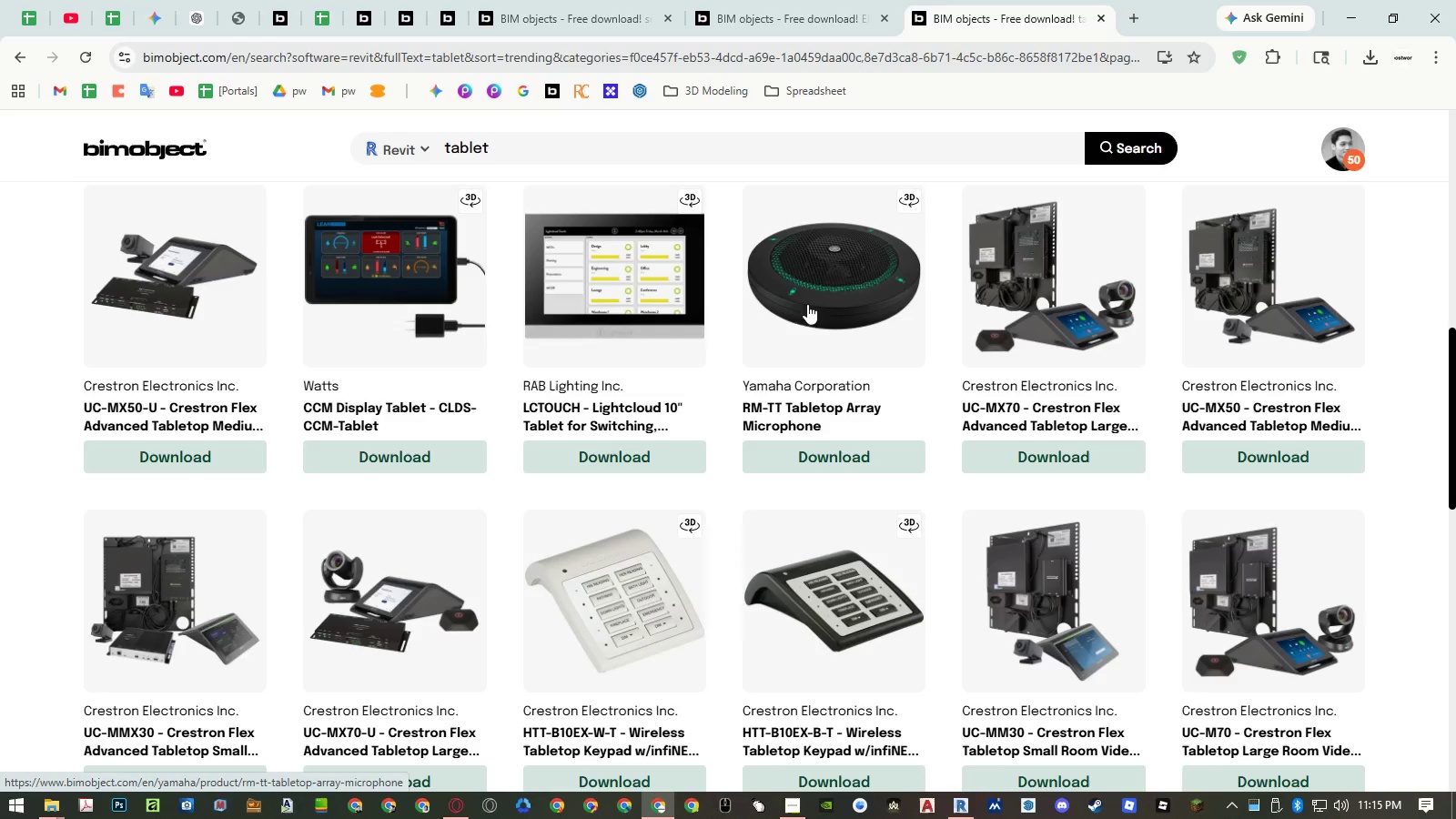 
wait(6.14)
 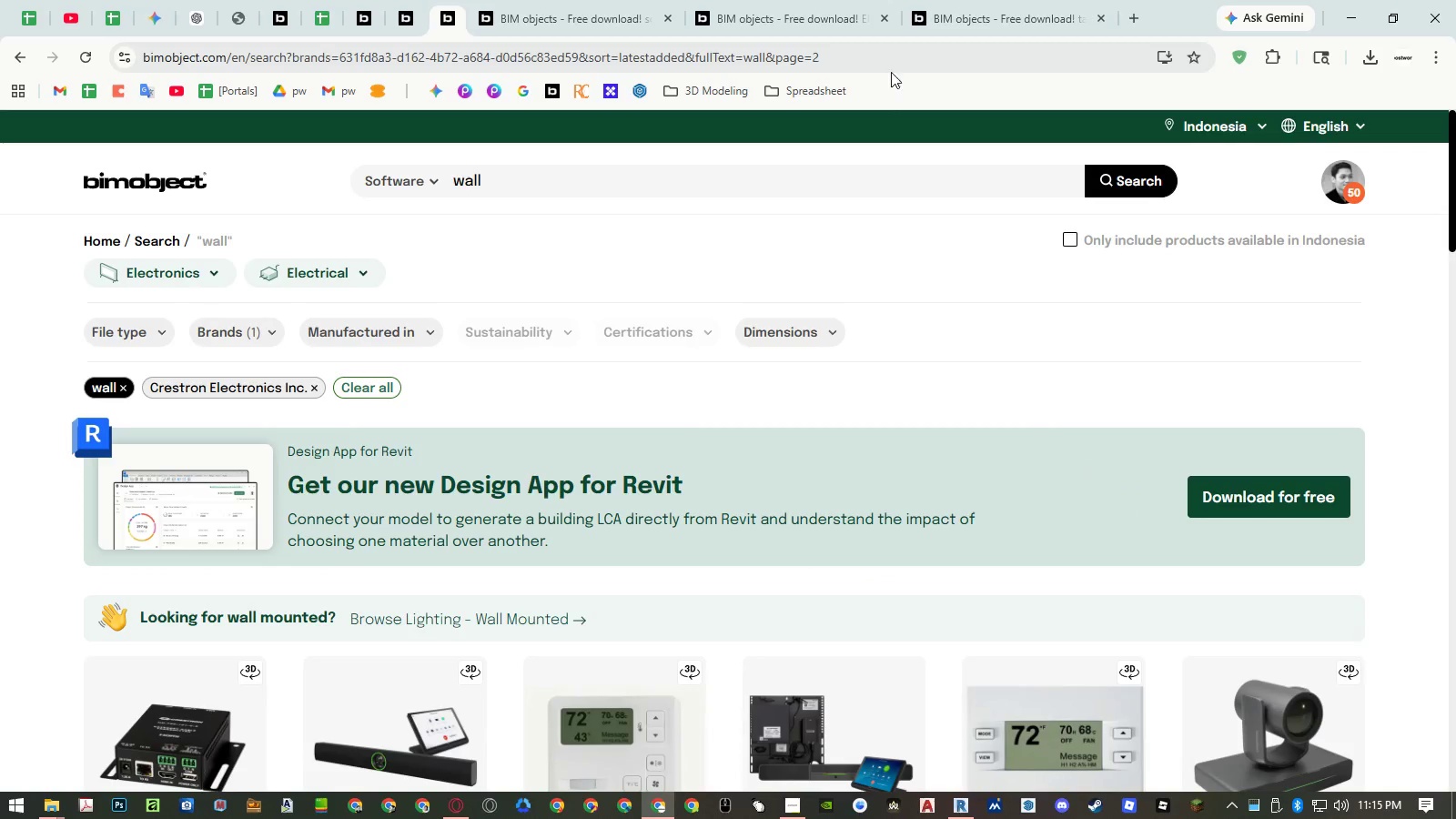 
middle_click([651, 409])
 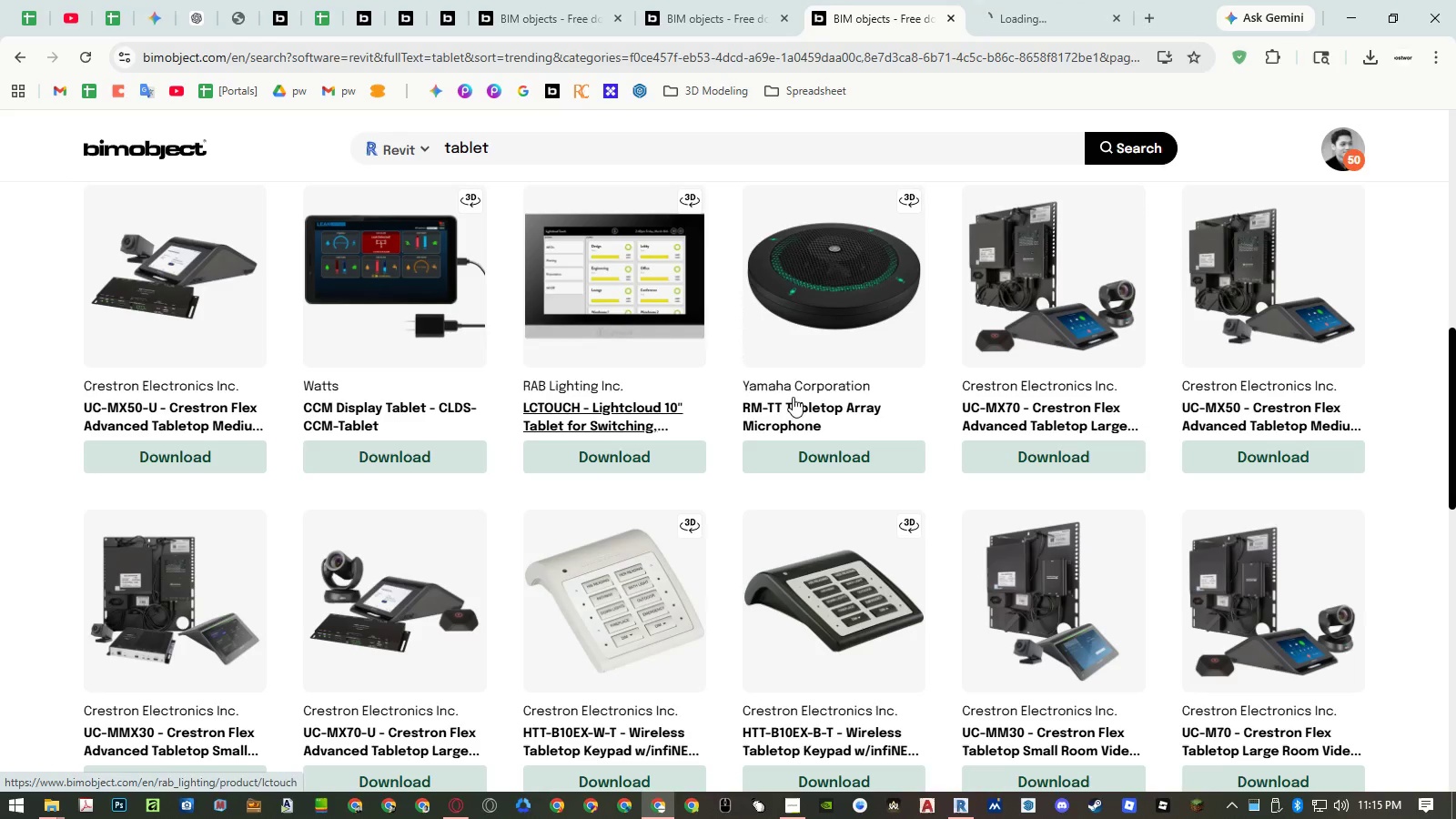 
scroll: coordinate [810, 394], scroll_direction: up, amount: 5.0
 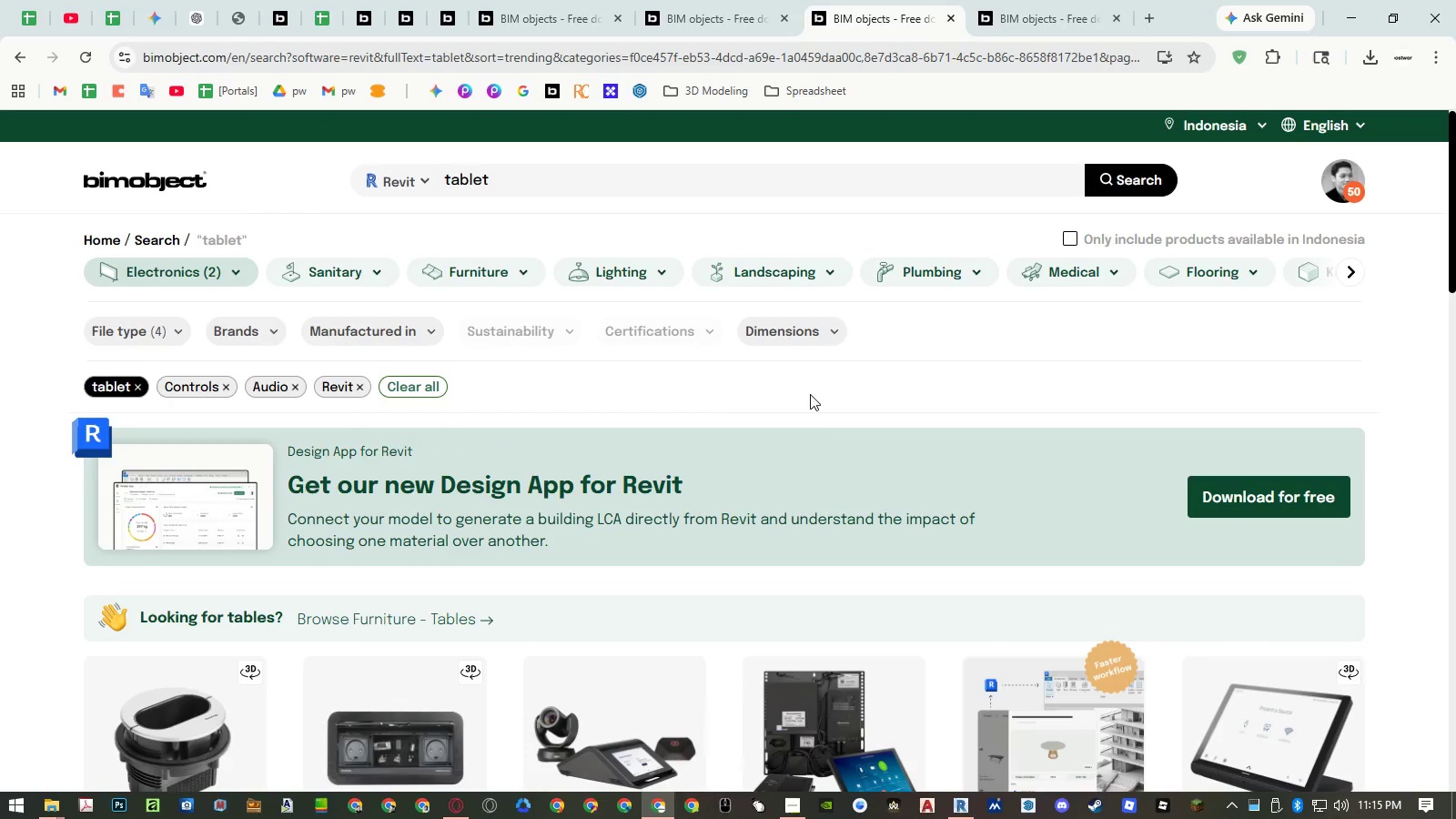 
scroll: coordinate [810, 394], scroll_direction: down, amount: 10.0
 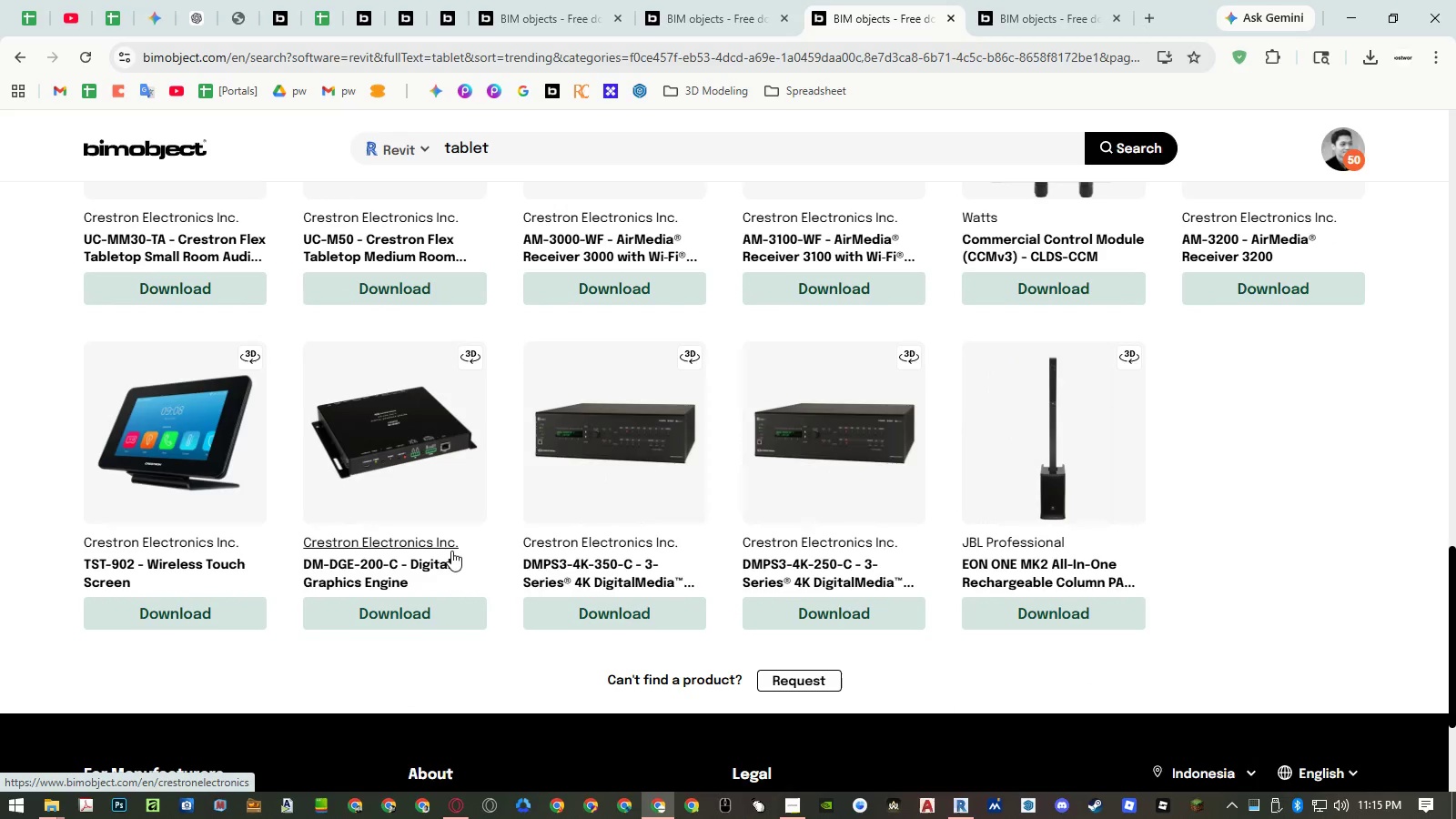 
scroll: coordinate [829, 553], scroll_direction: up, amount: 9.0
 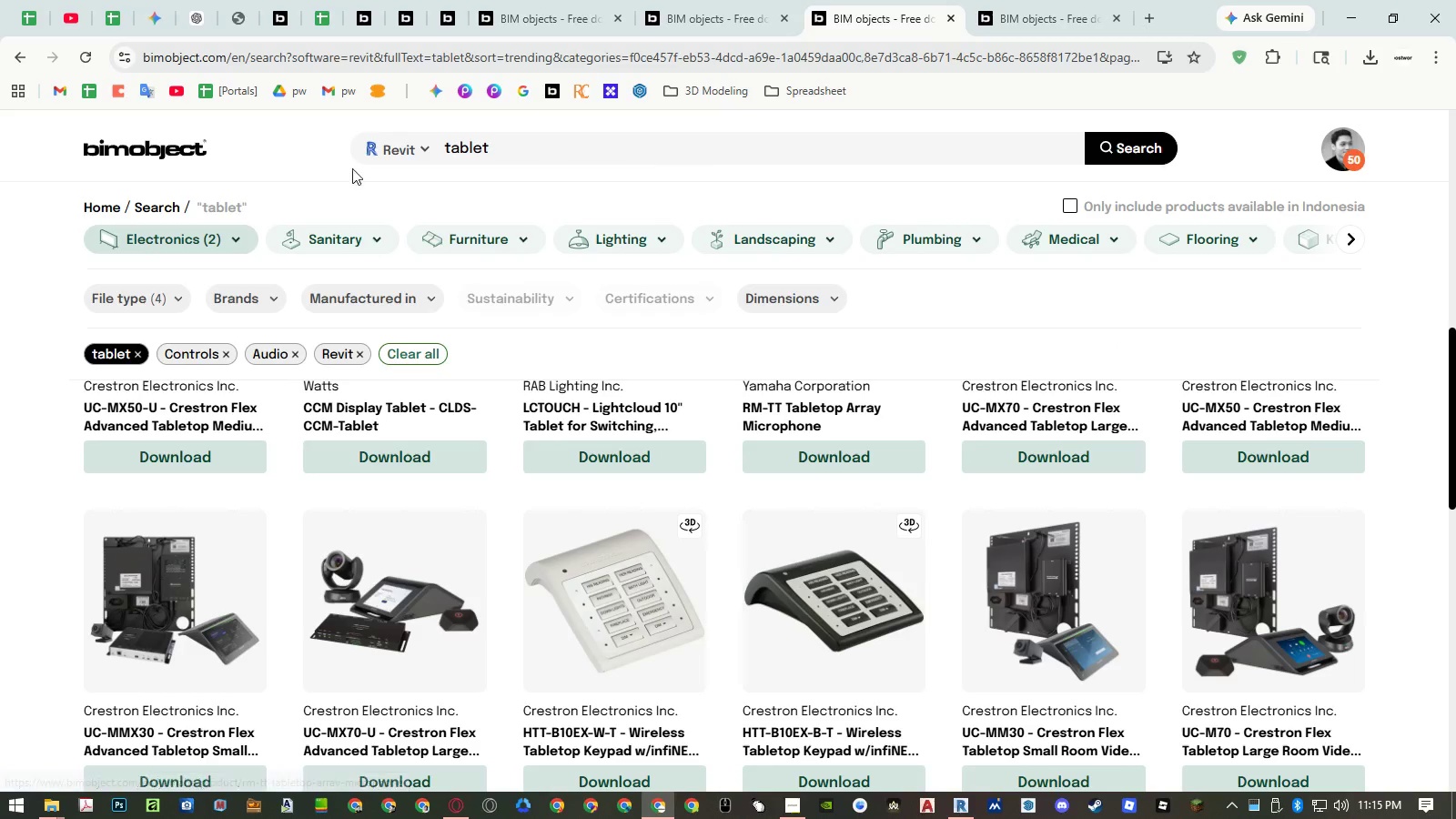 
left_click([224, 233])
 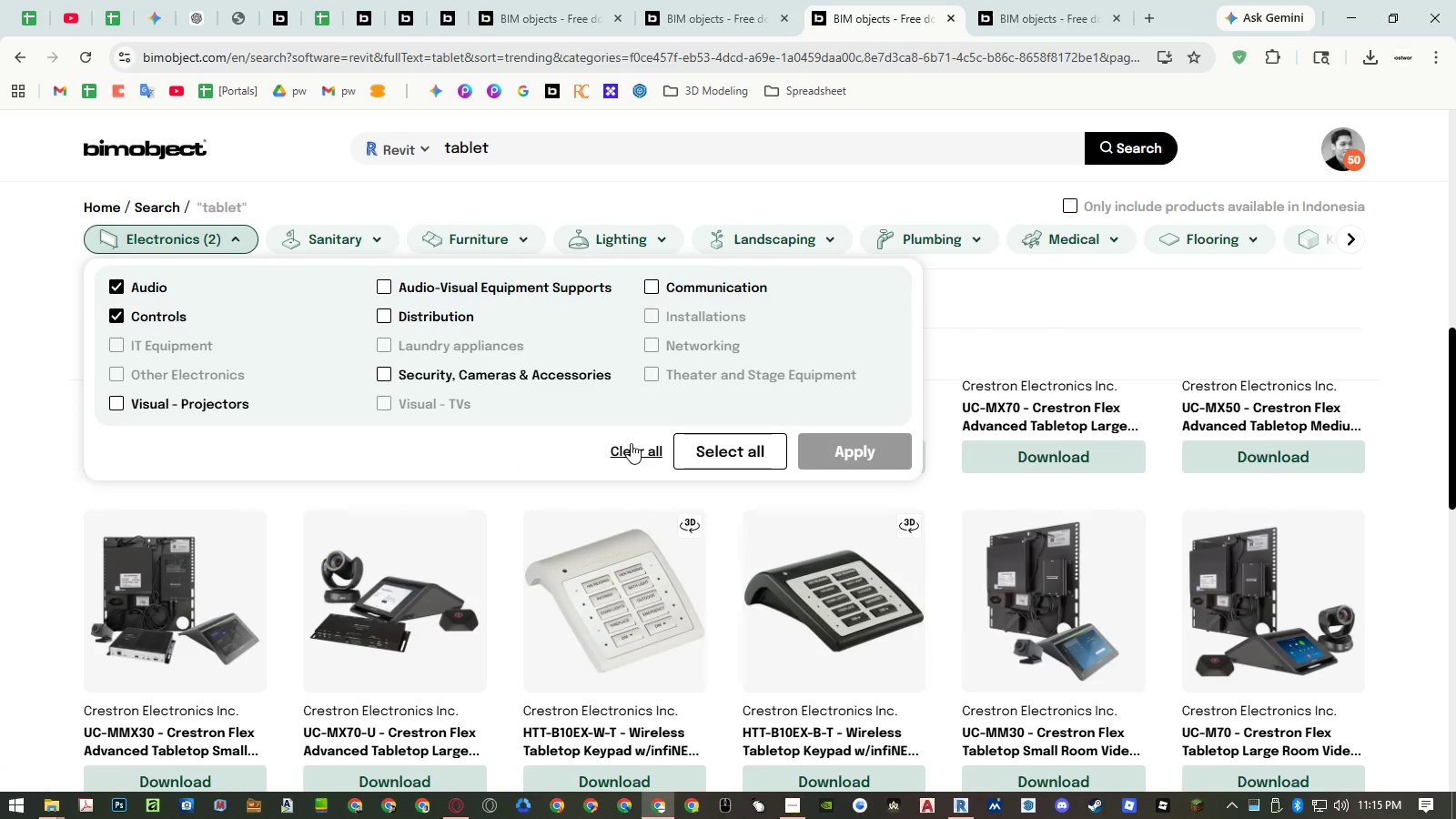 
double_click([848, 453])
 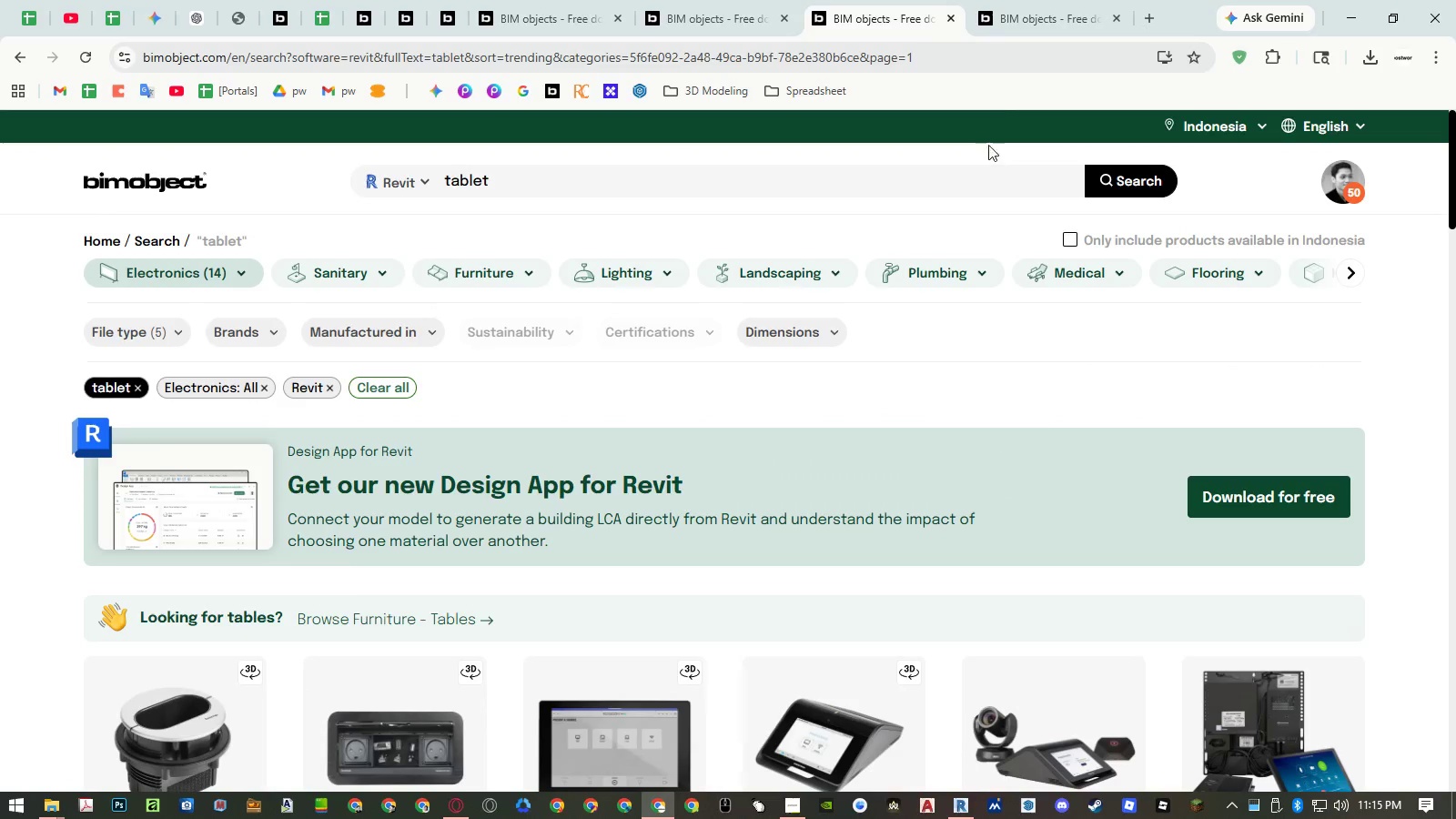 
left_click([1039, 19])
 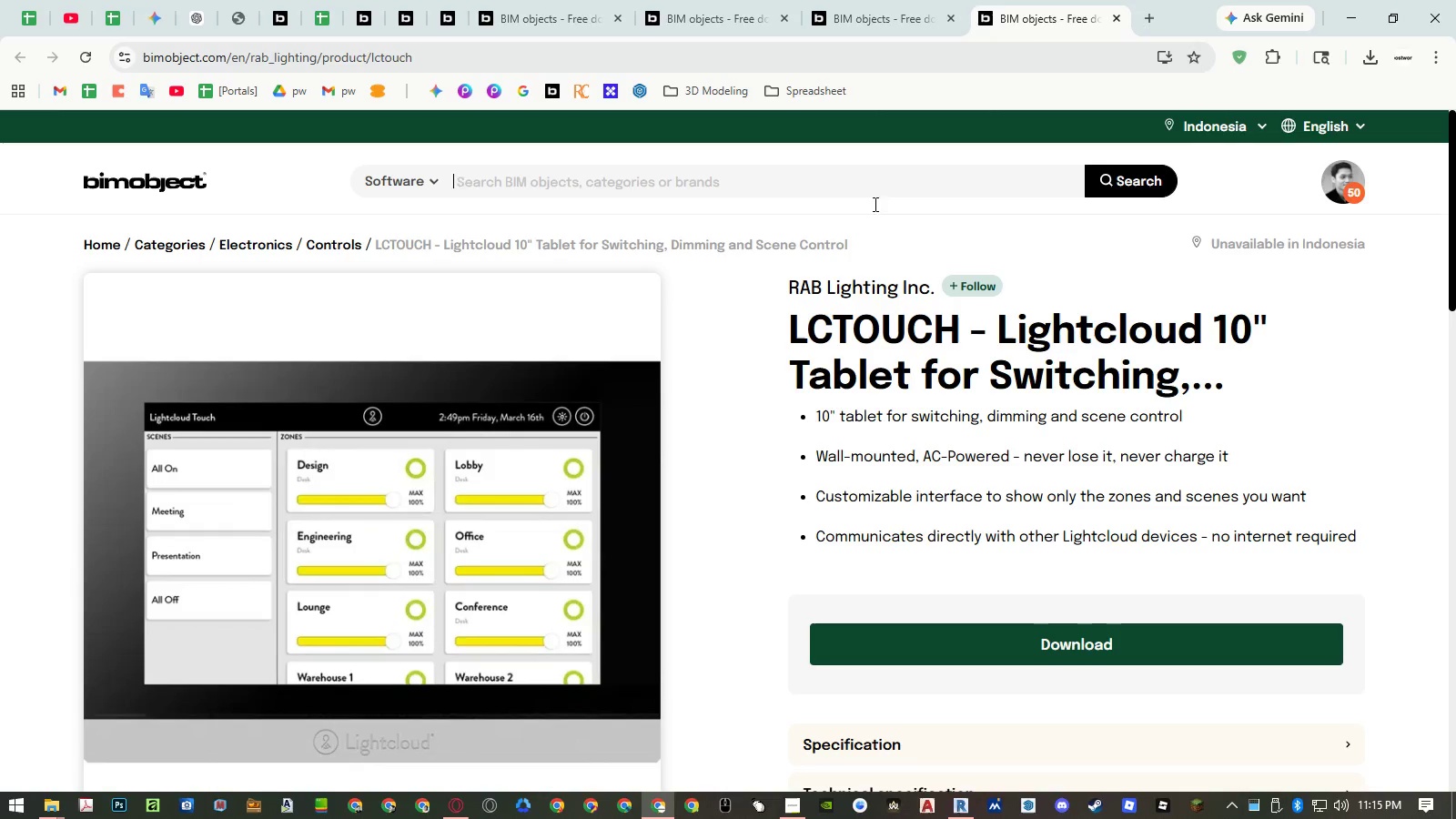 
scroll: coordinate [799, 346], scroll_direction: down, amount: 2.0
 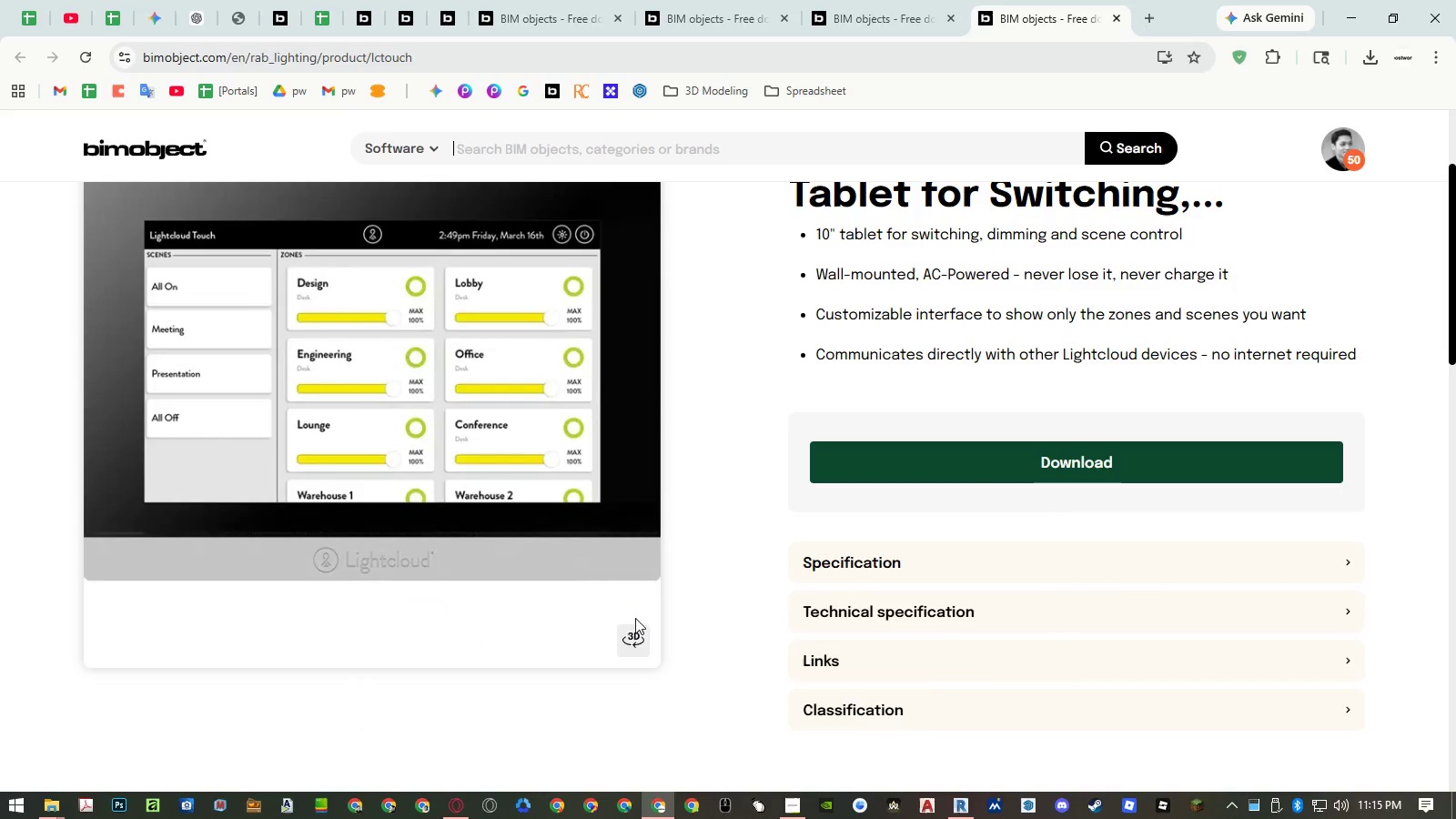 
left_click([633, 626])
 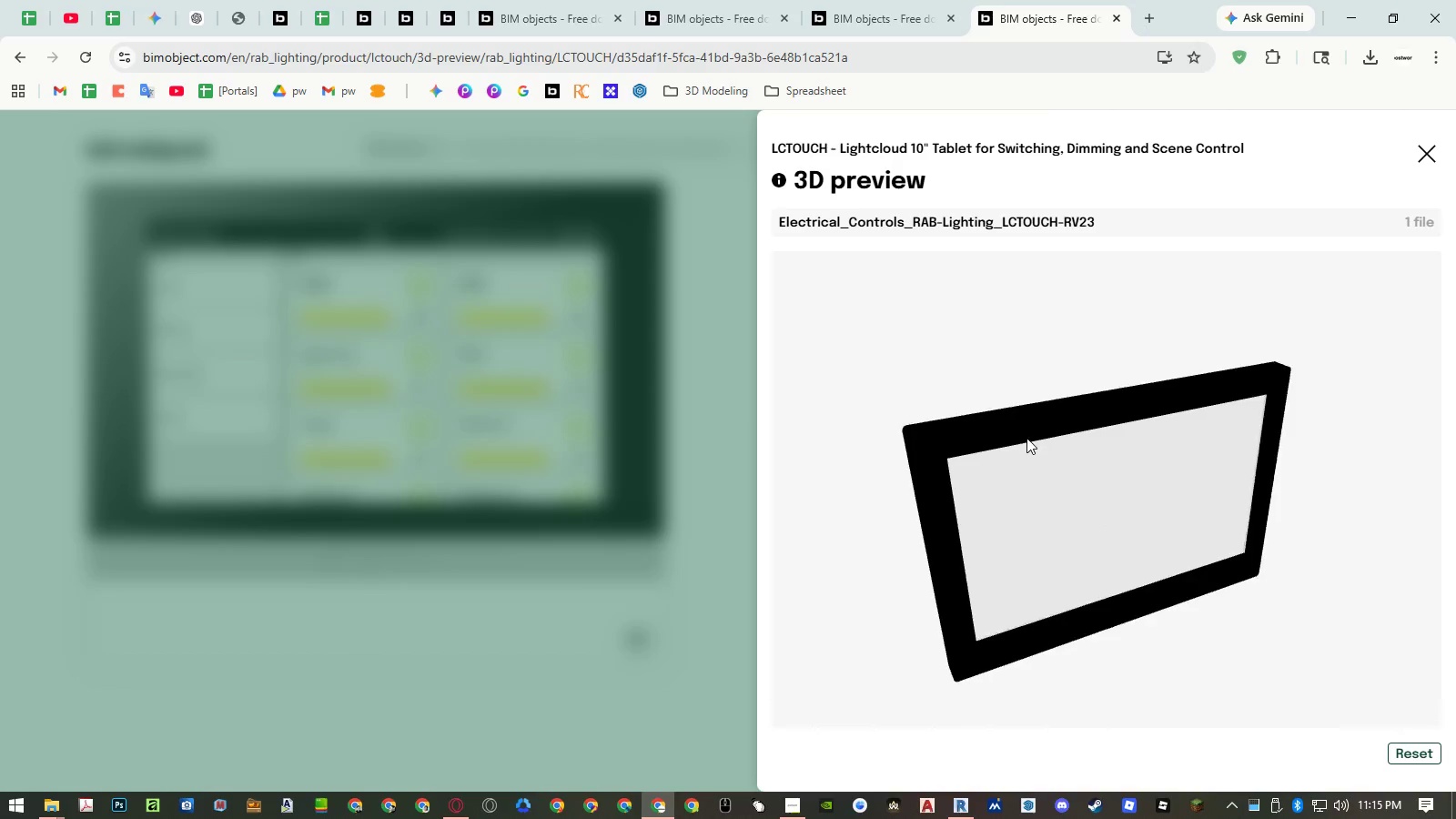 
left_click_drag(start_coordinate=[1011, 550], to_coordinate=[994, 574])
 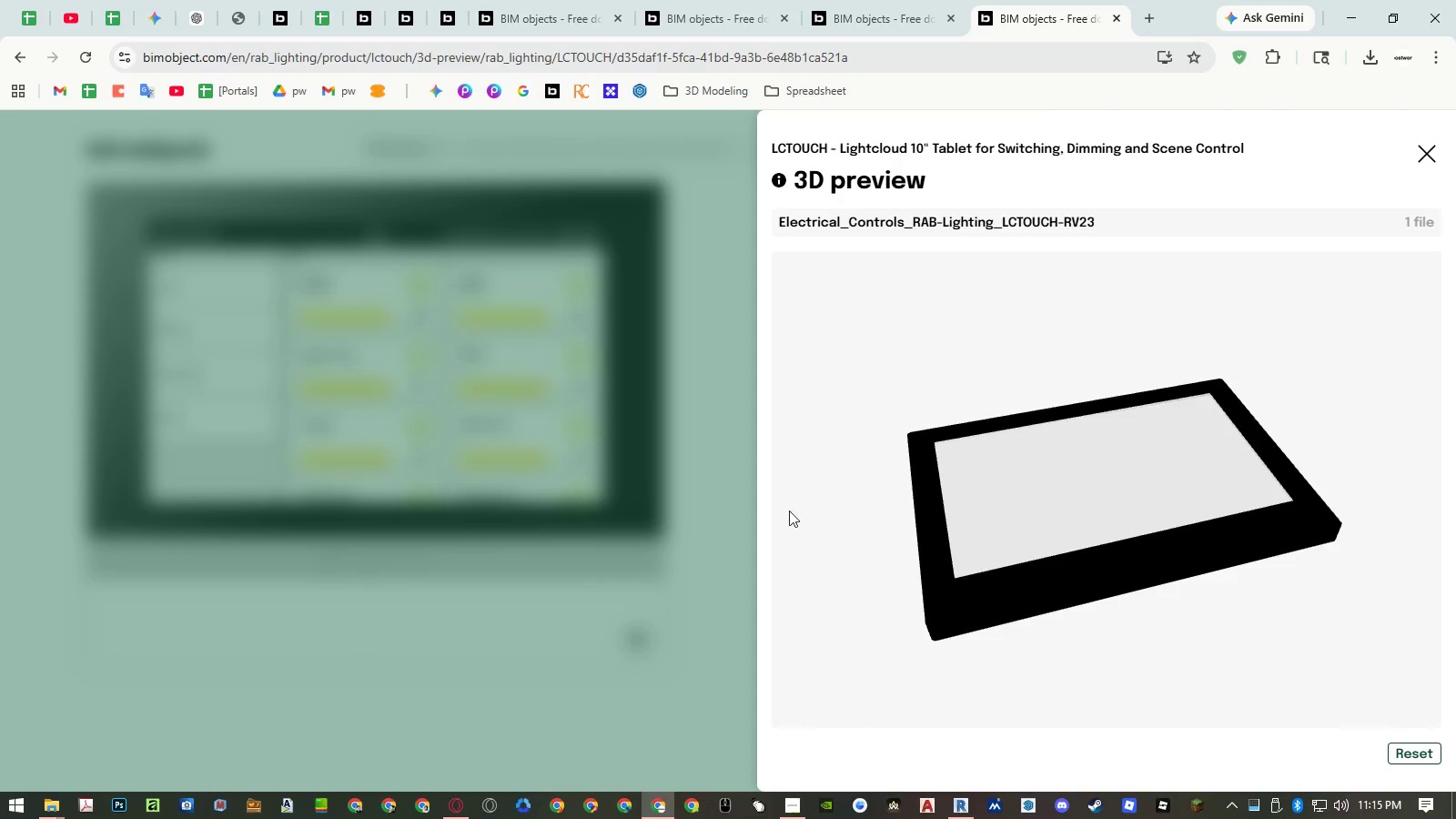 
left_click([672, 494])
 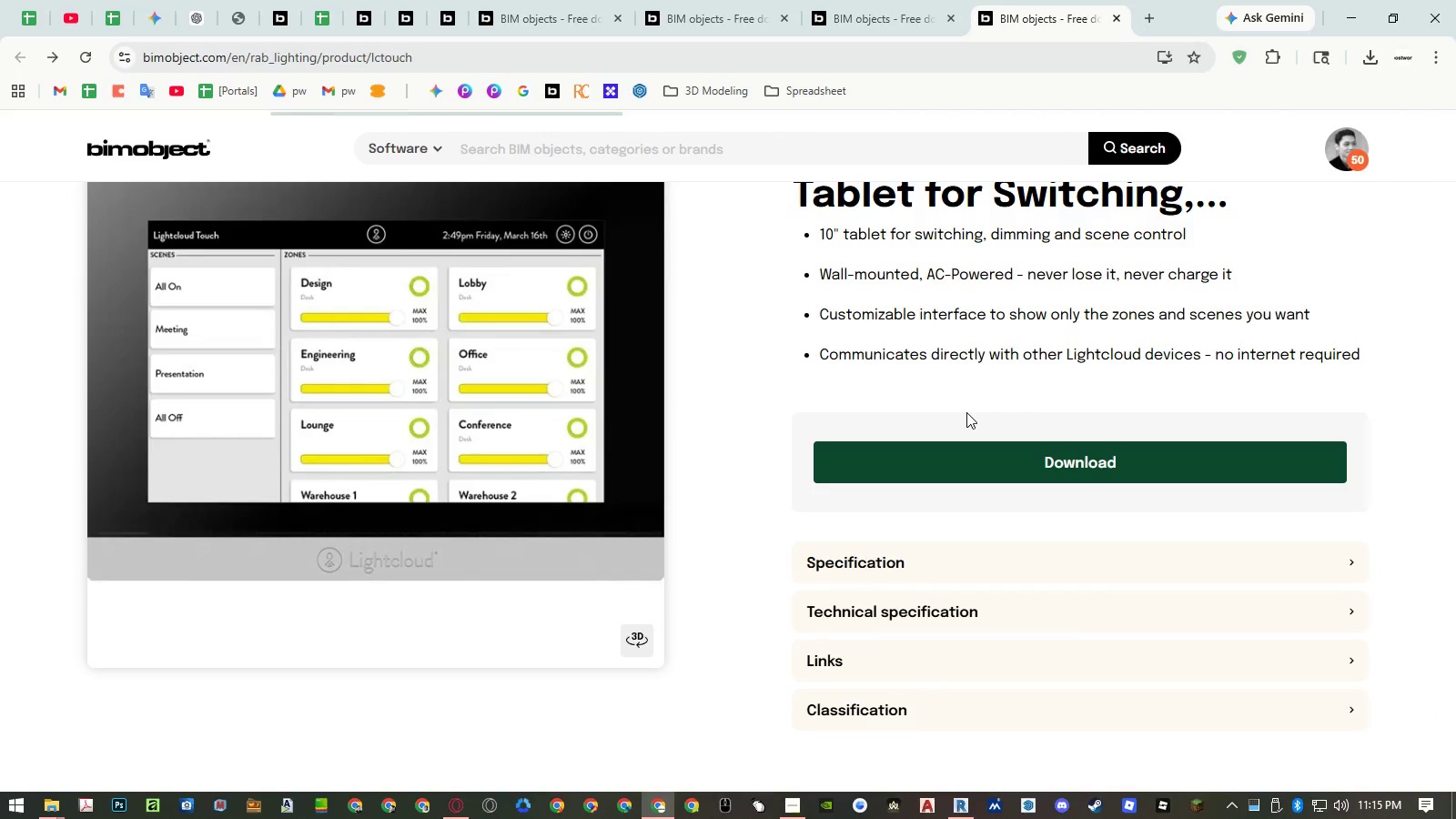 
scroll: coordinate [966, 413], scroll_direction: up, amount: 2.0
 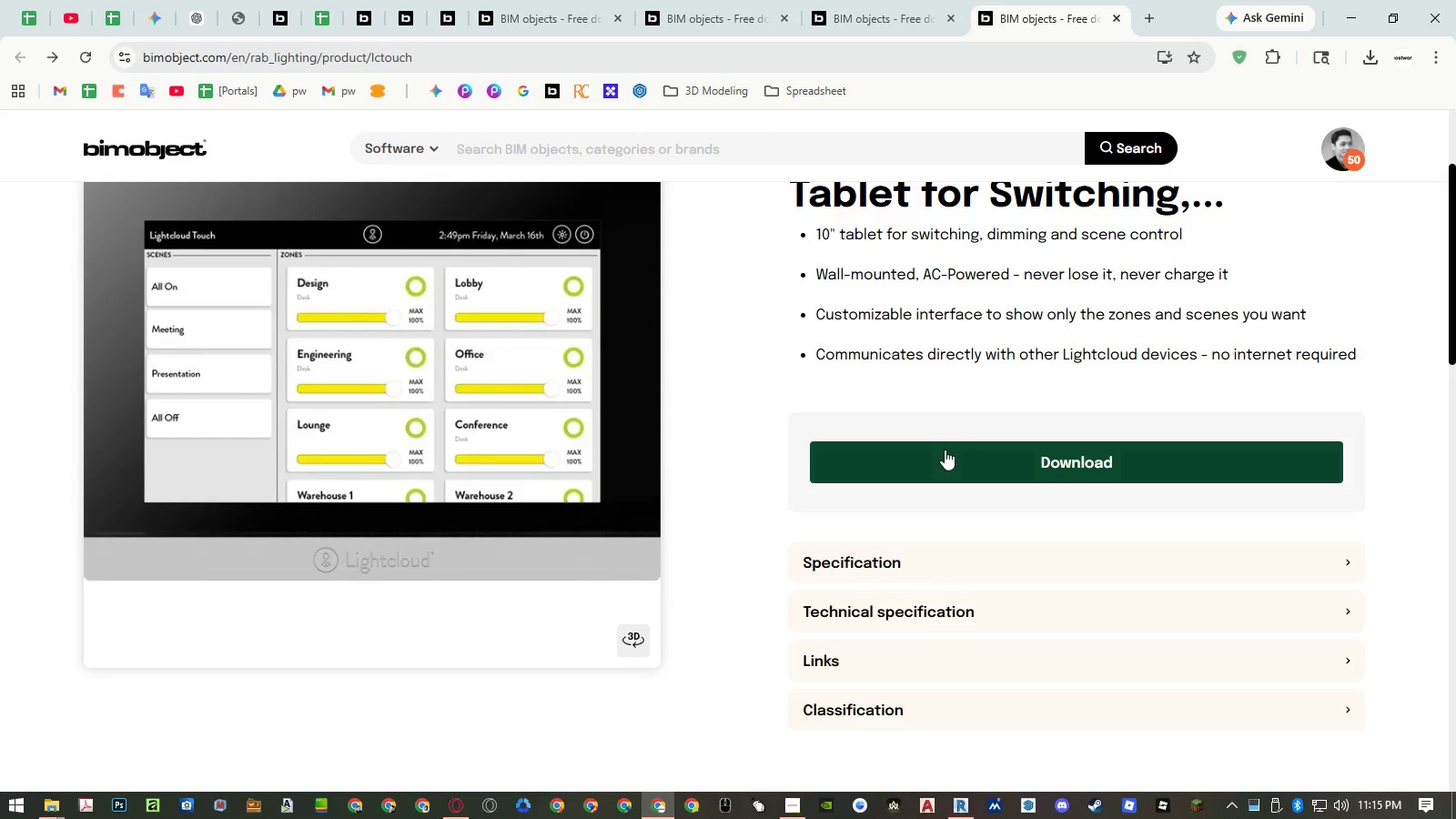 
left_click([944, 451])
 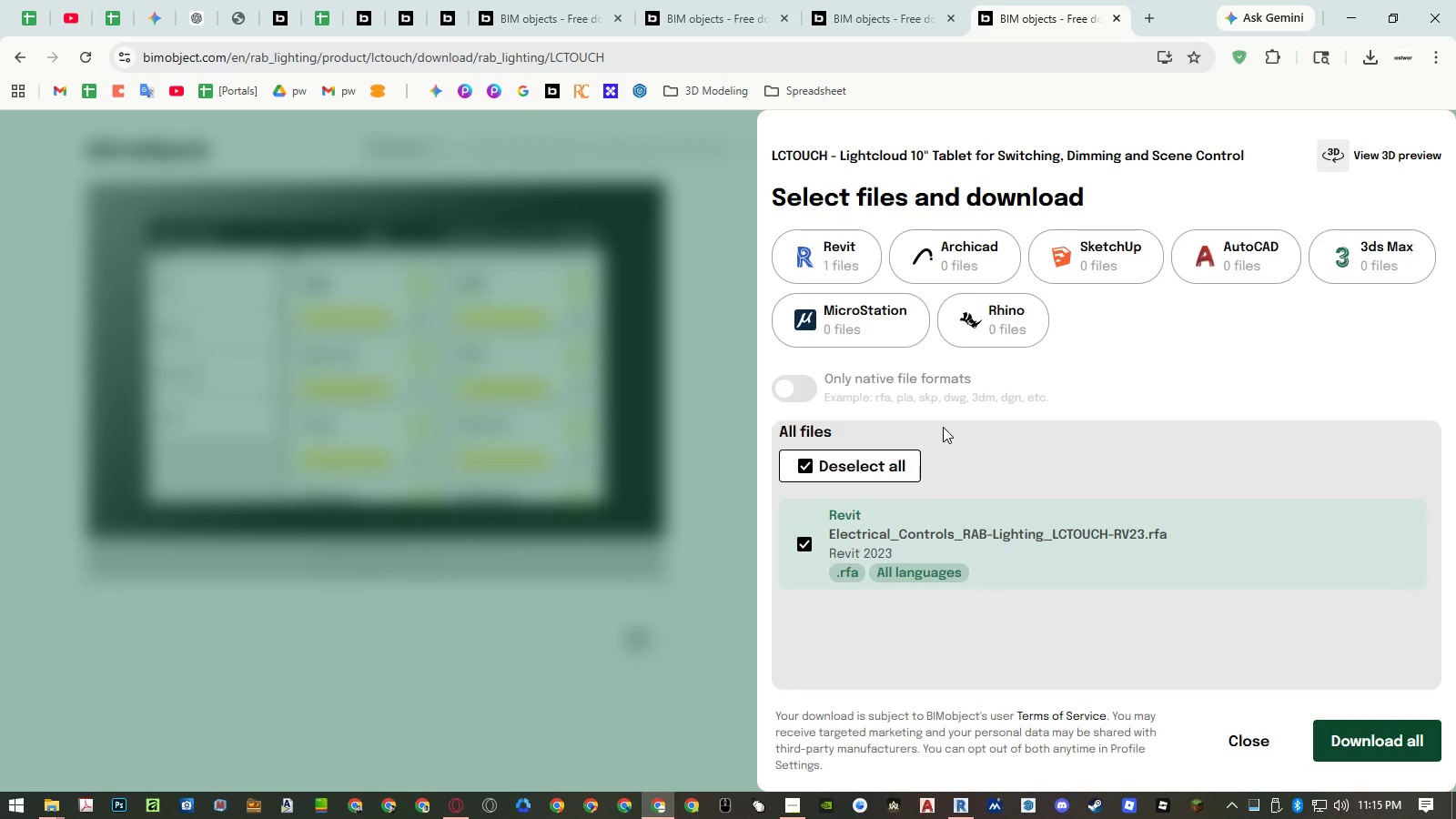 
left_click([1400, 734])
 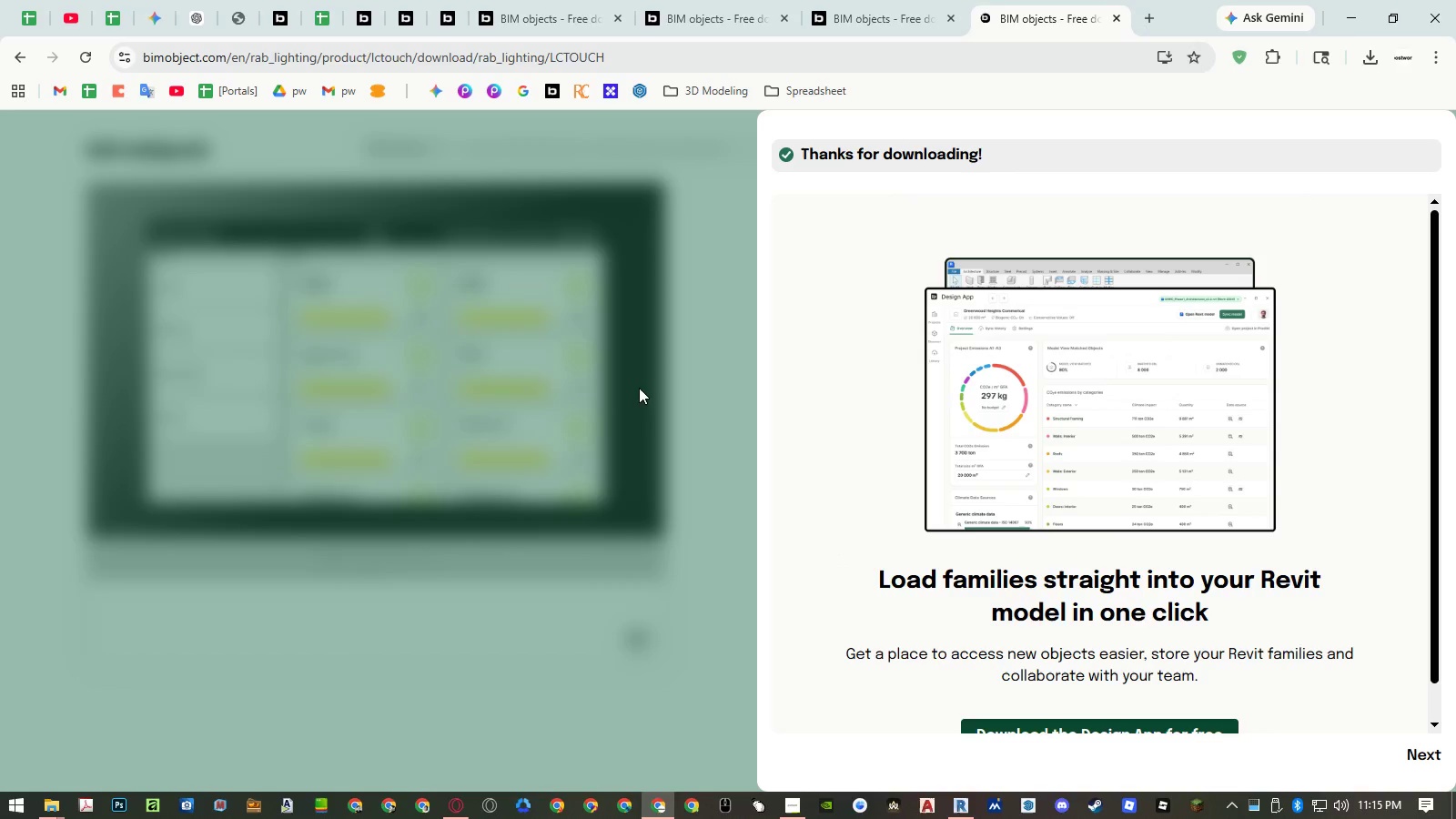 
left_click([634, 388])
 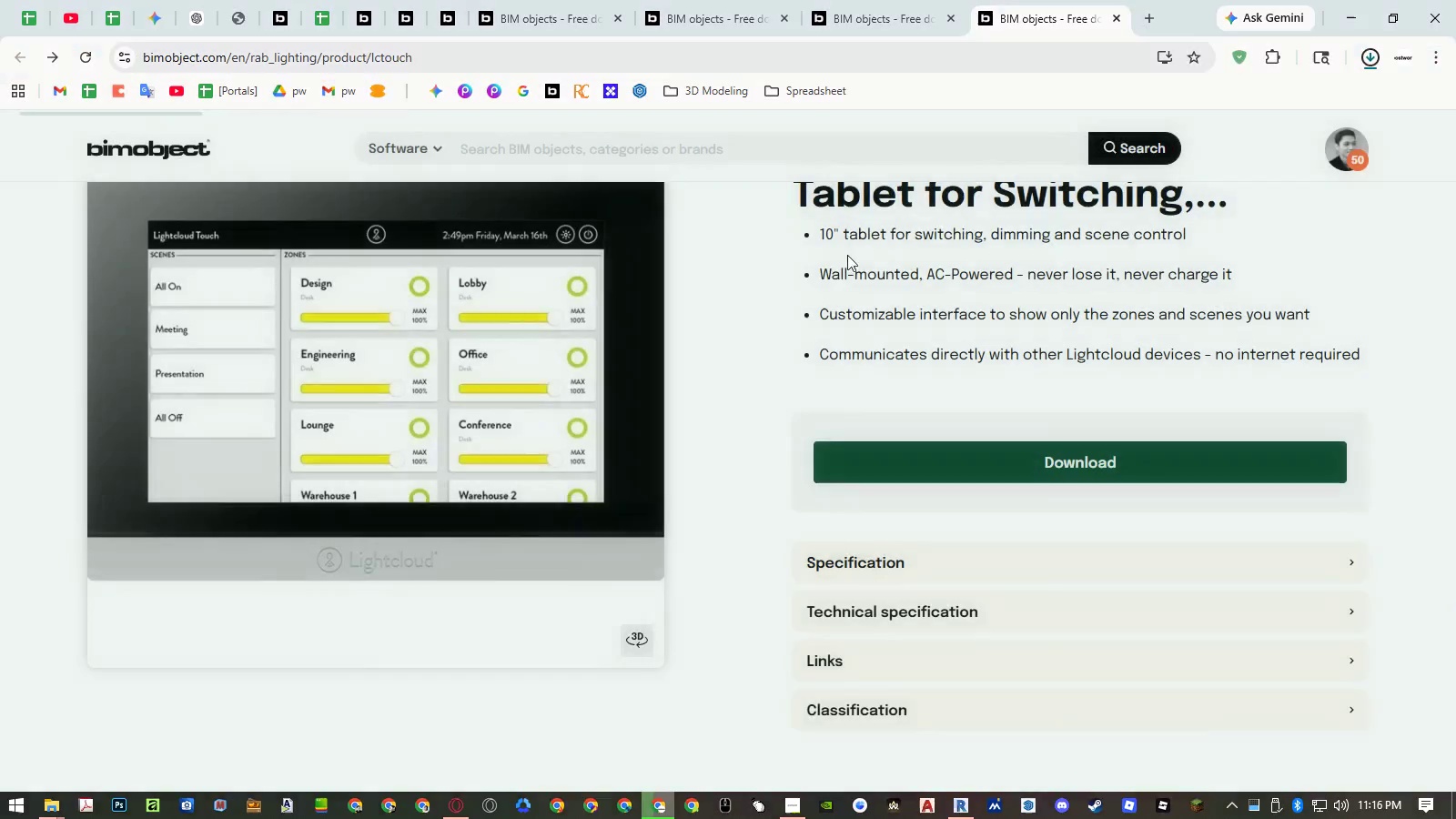 
scroll: coordinate [848, 266], scroll_direction: up, amount: 9.0
 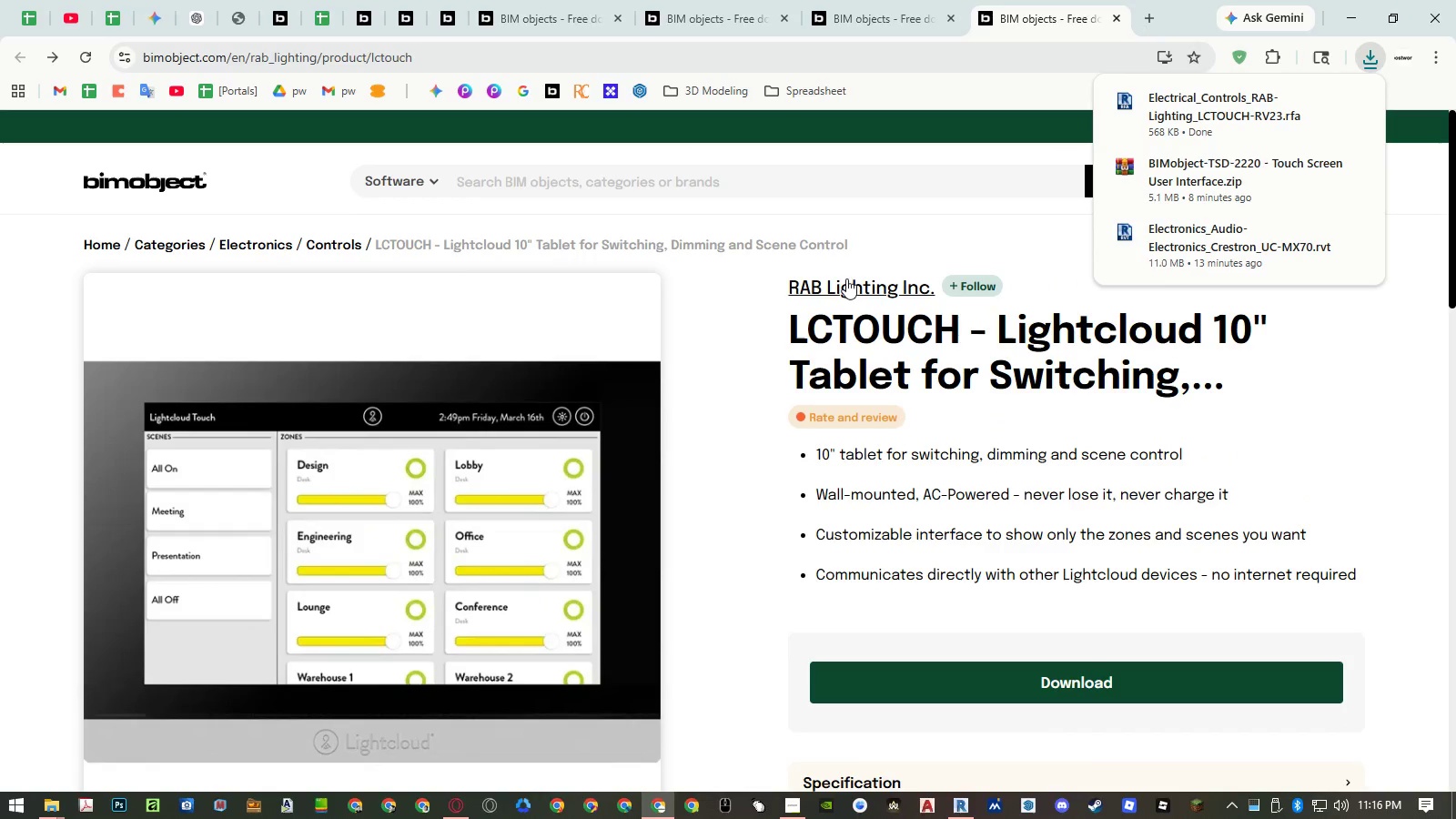 
left_click([844, 283])
 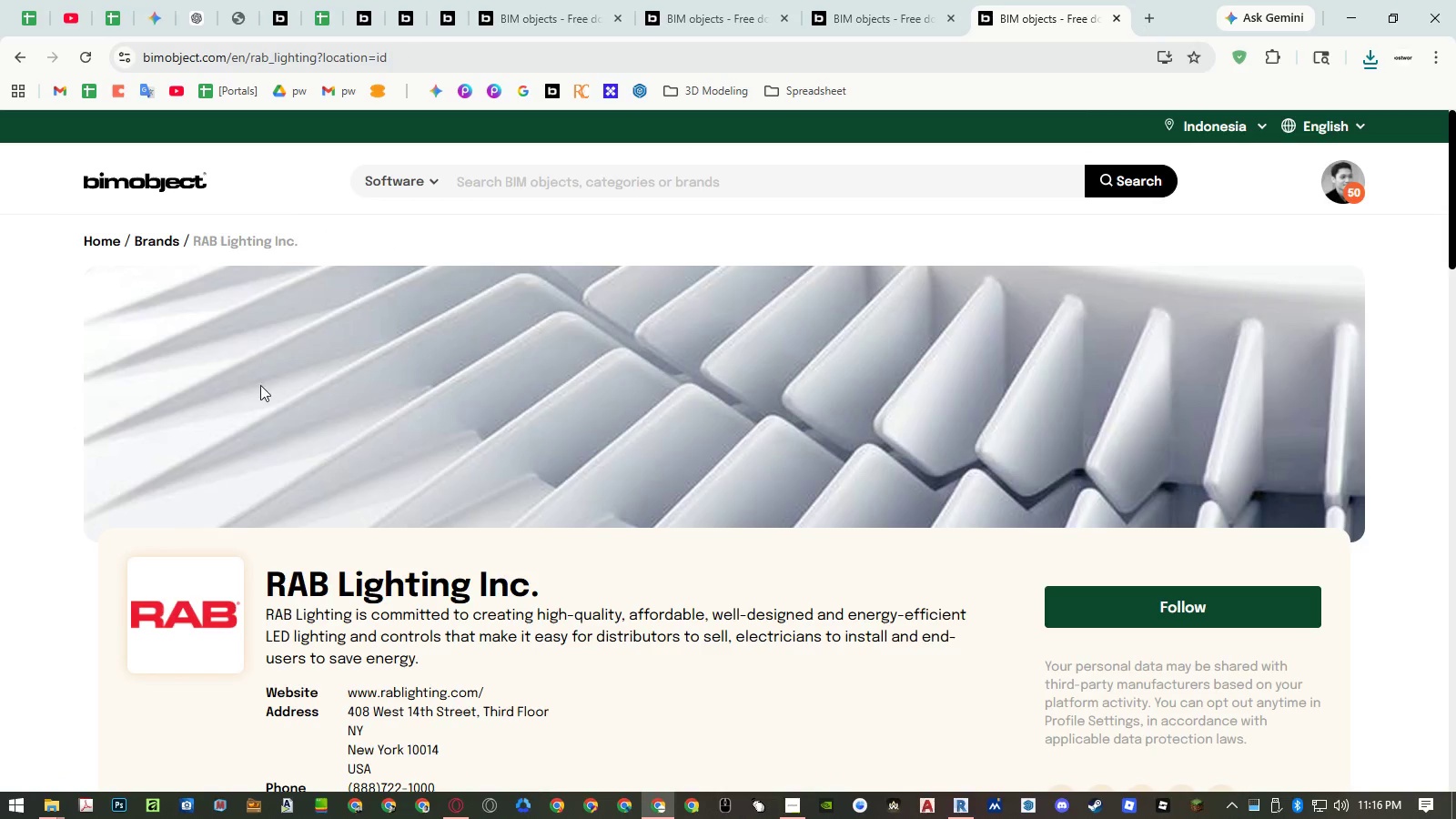 
left_click([308, 570])
 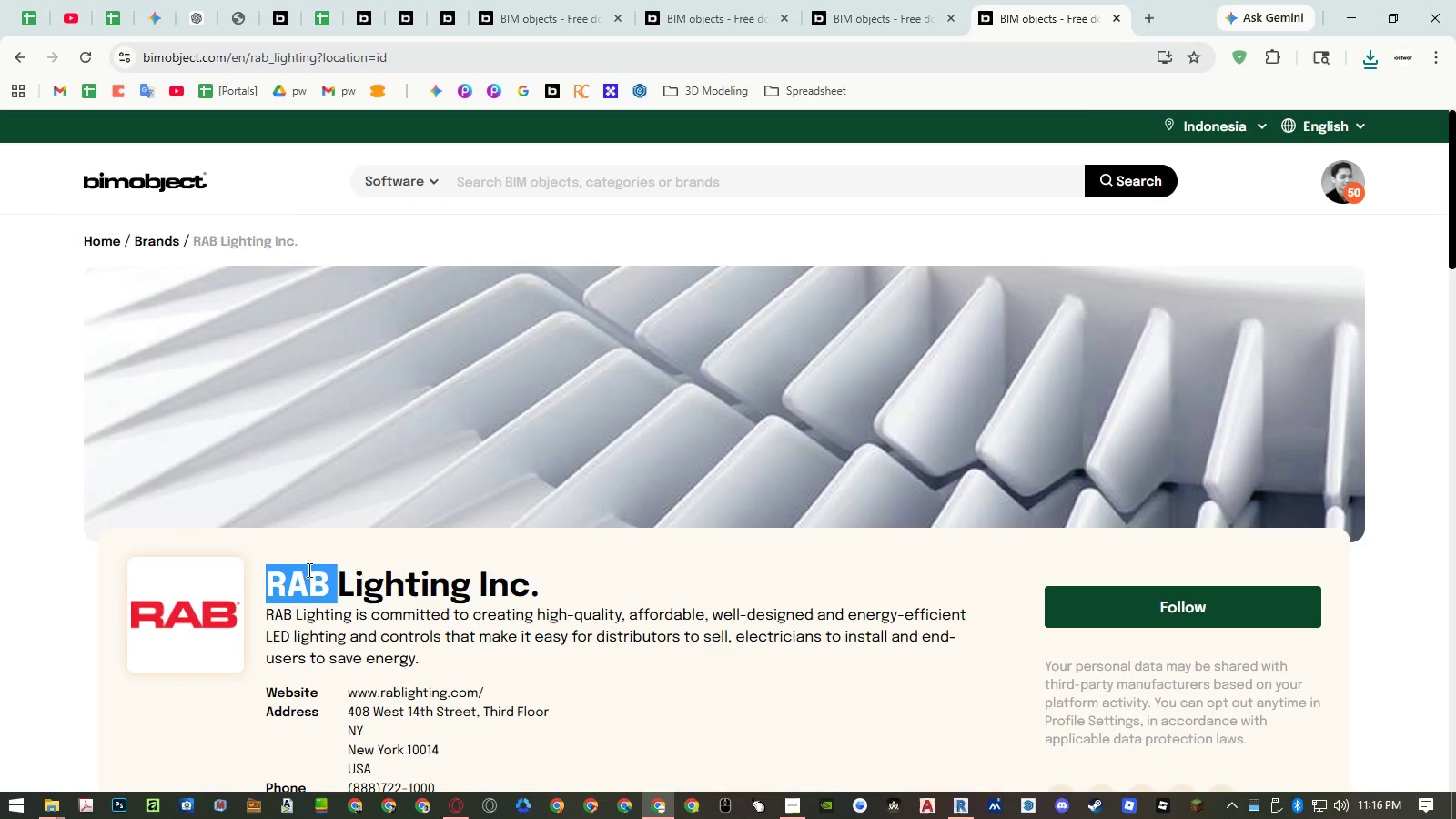 
left_click_drag(start_coordinate=[308, 570], to_coordinate=[526, 589])
 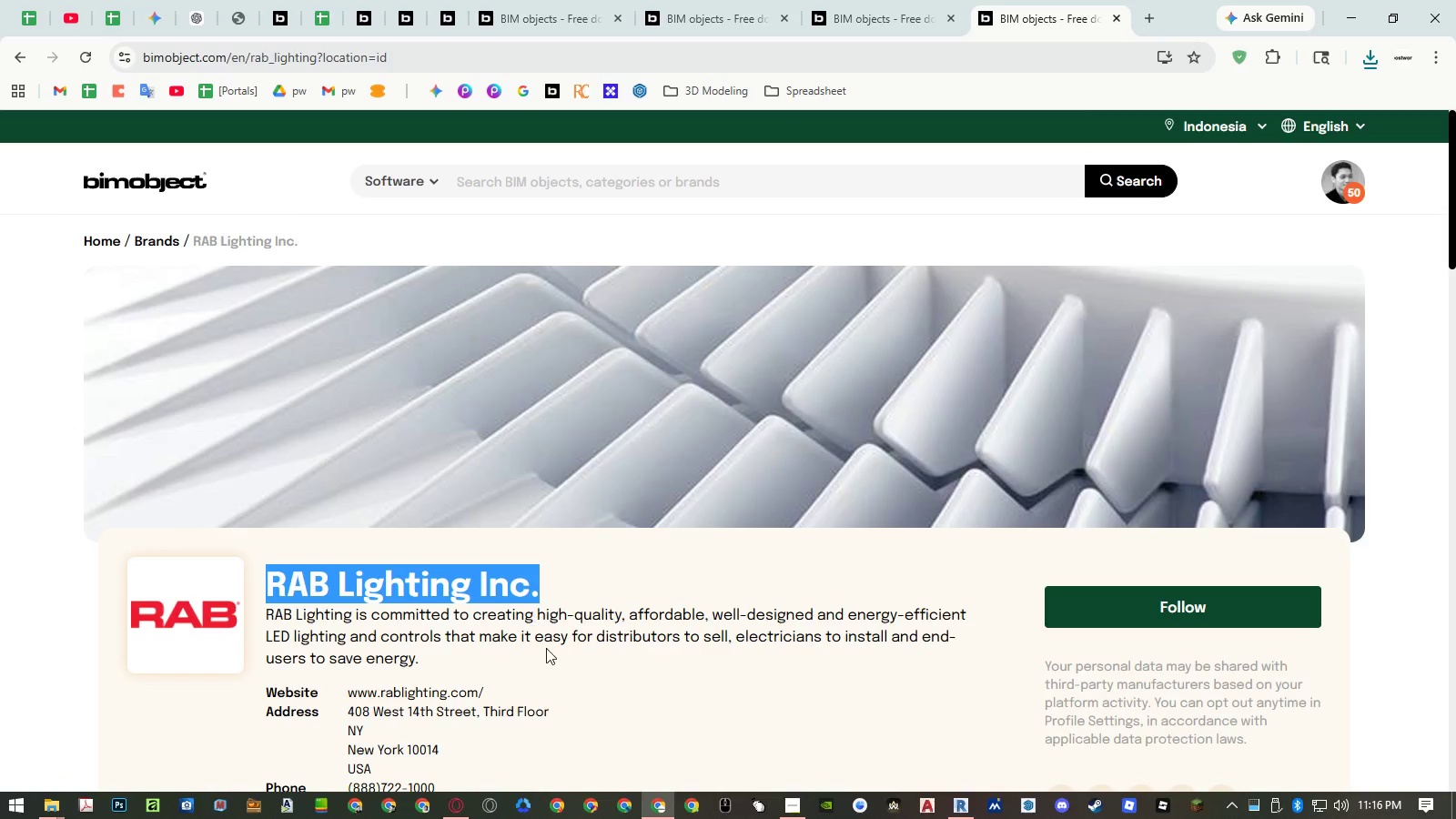 
key(Control+ControlLeft)
 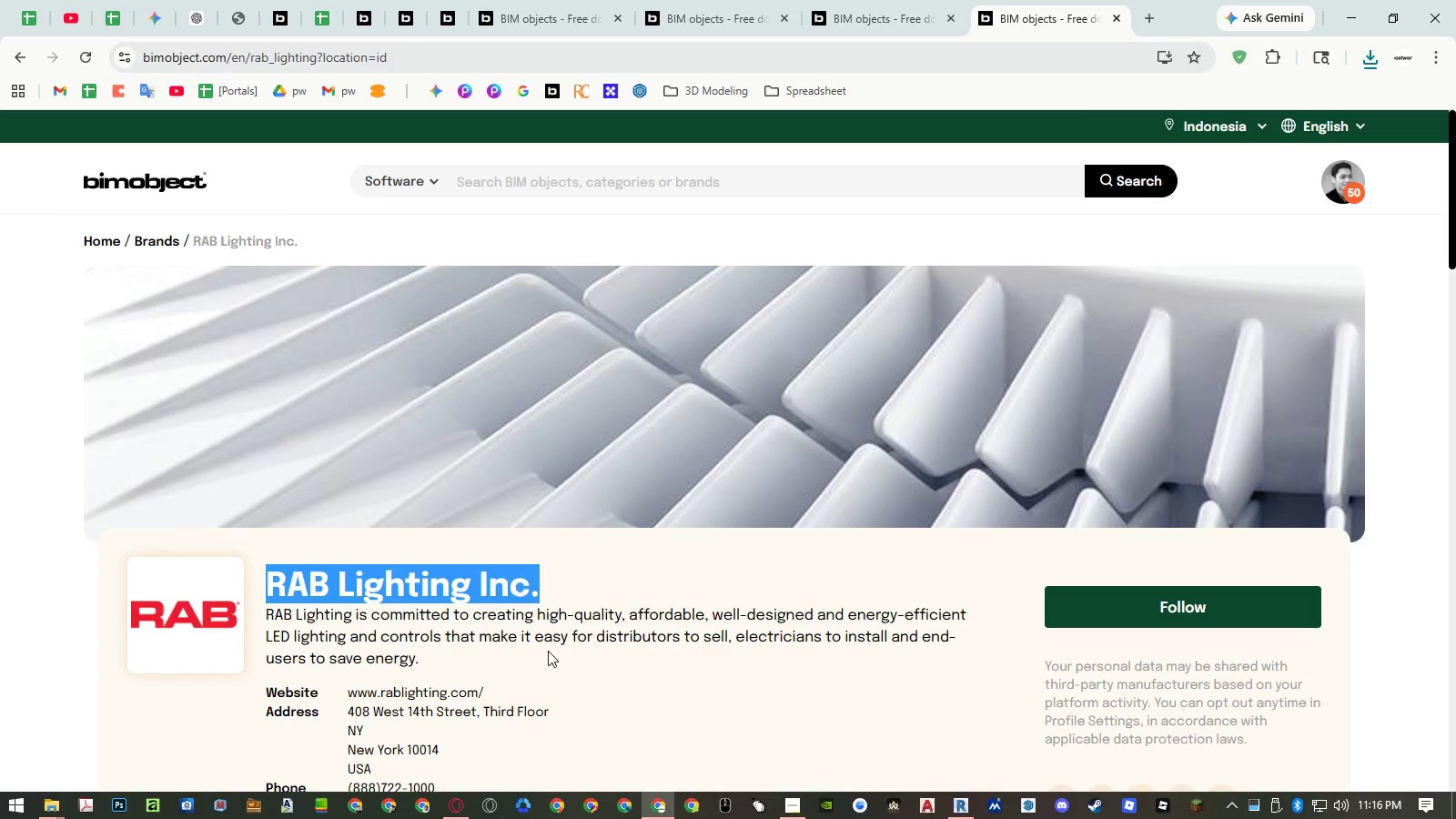 
key(Control+C)
 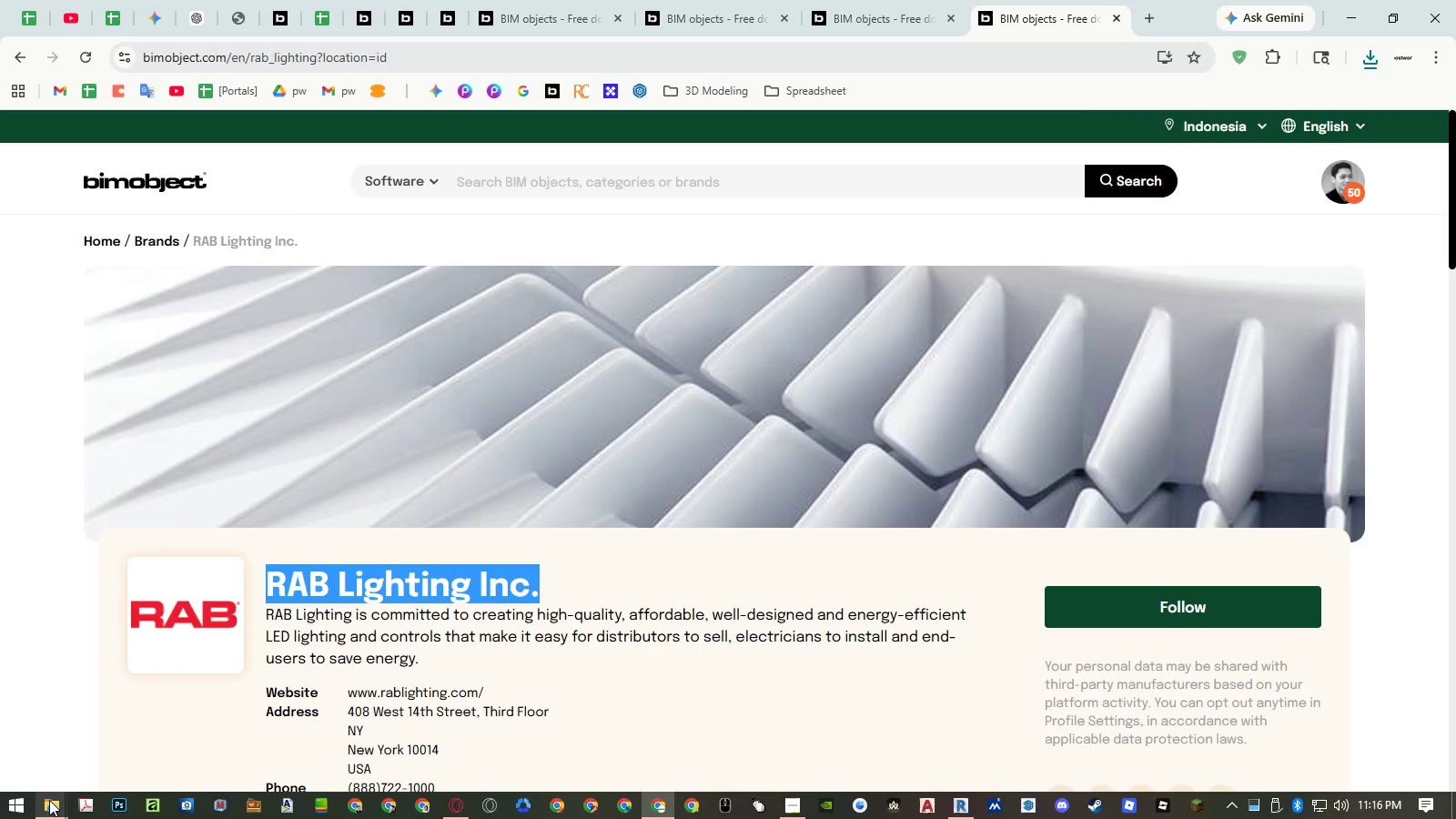 
double_click([58, 770])
 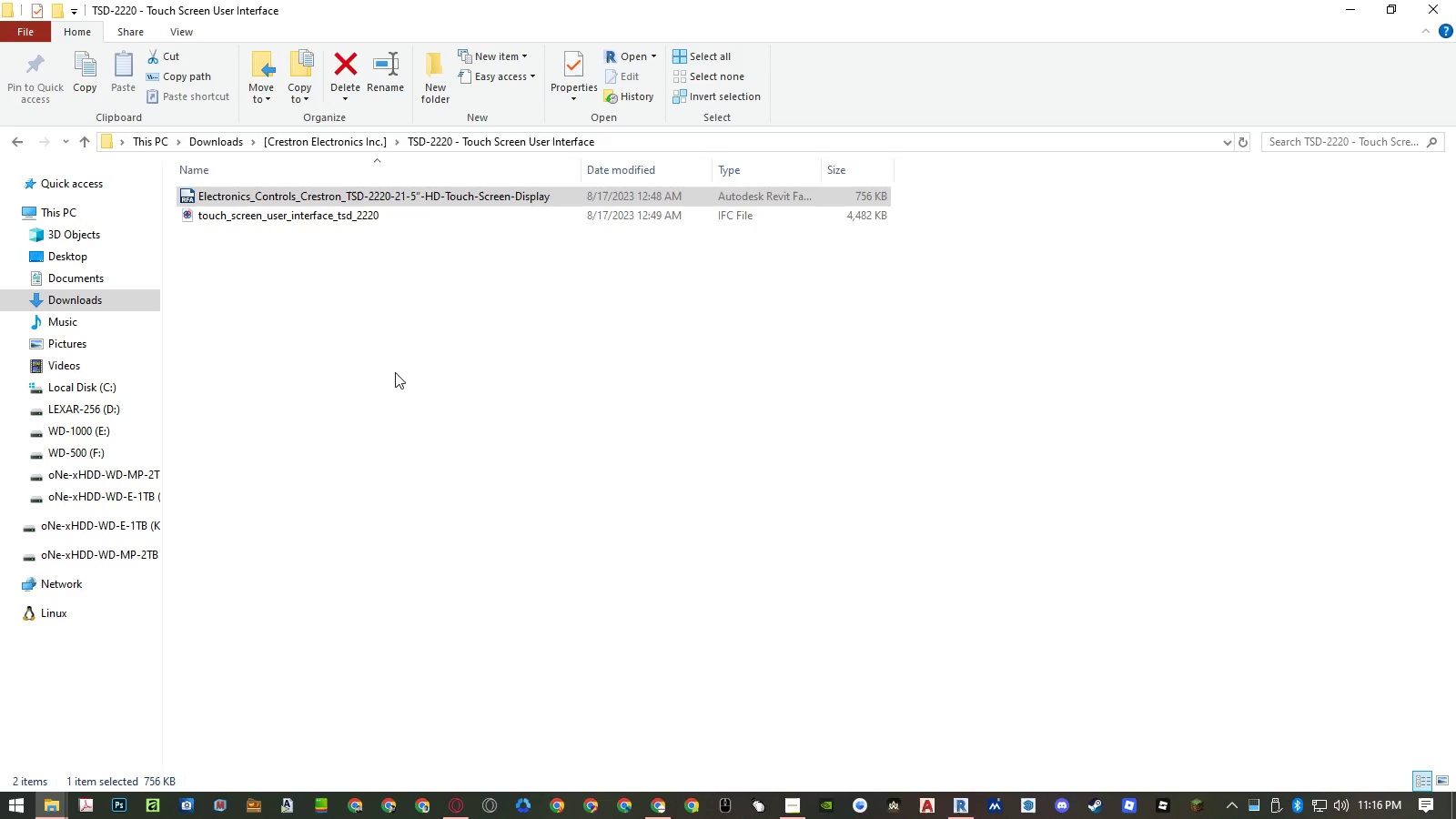 
left_click([385, 370])
 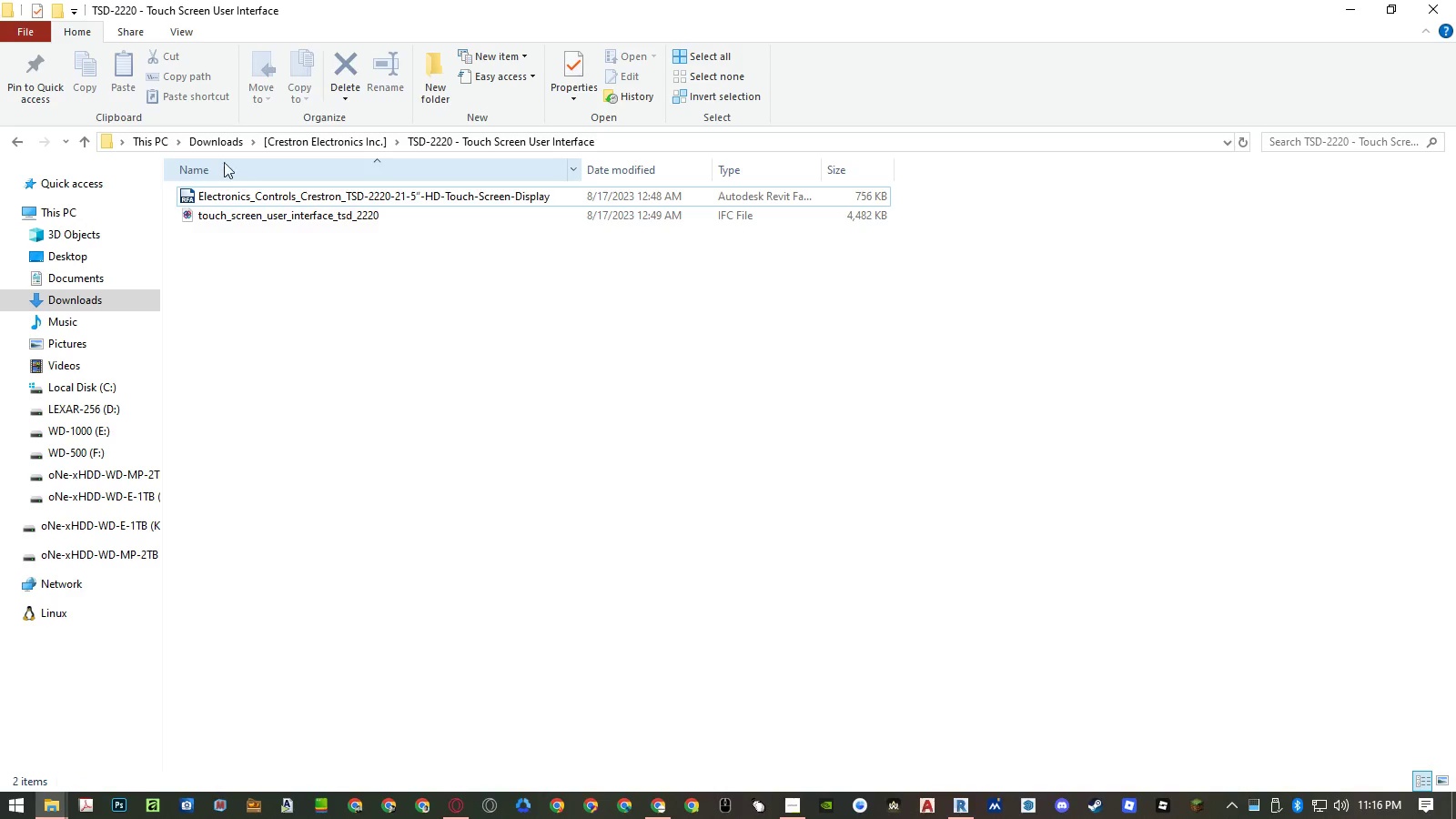 
left_click([218, 144])
 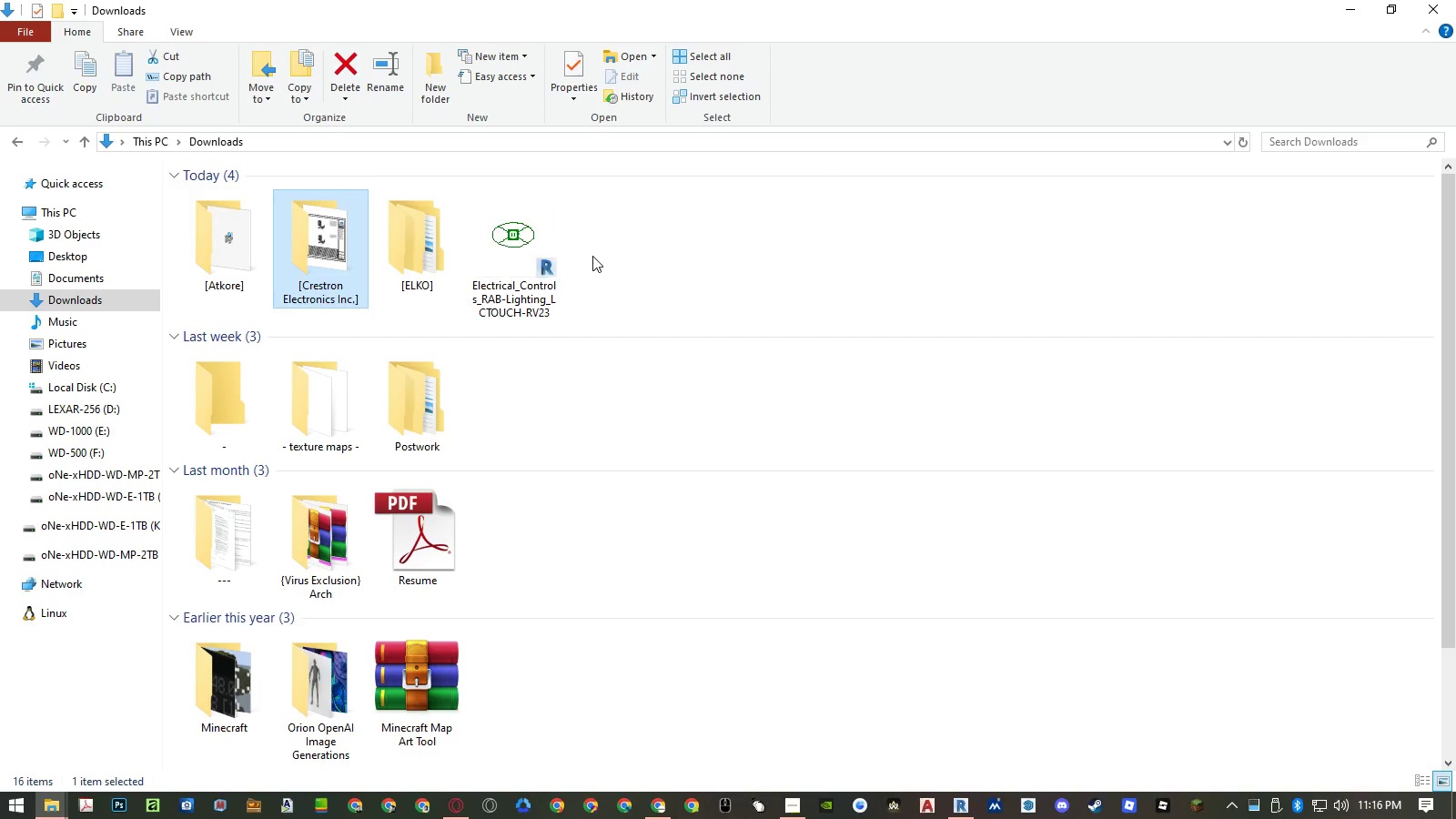 
right_click([633, 260])
 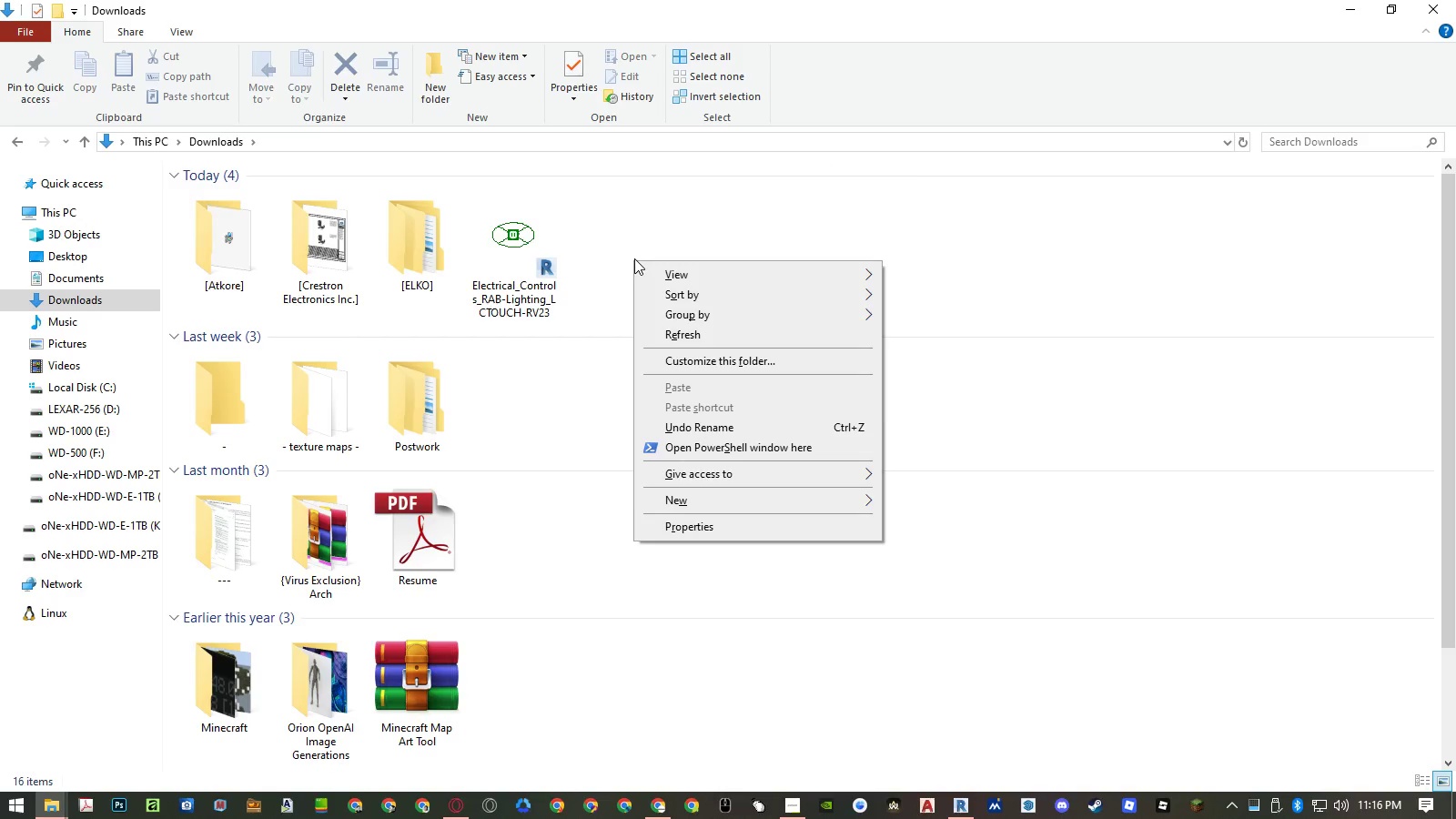 
key(W)
 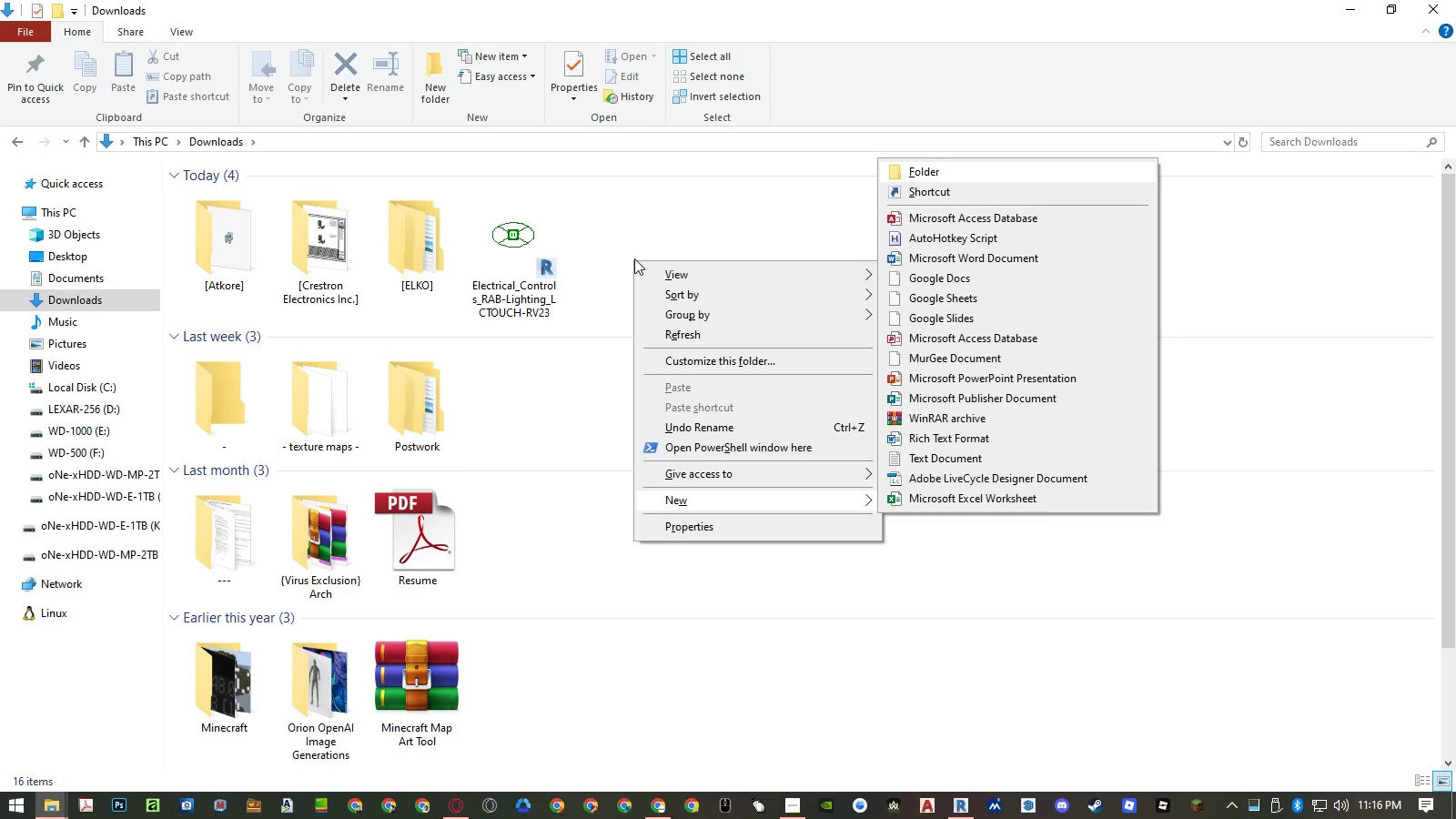 
key(NumpadEnter)
 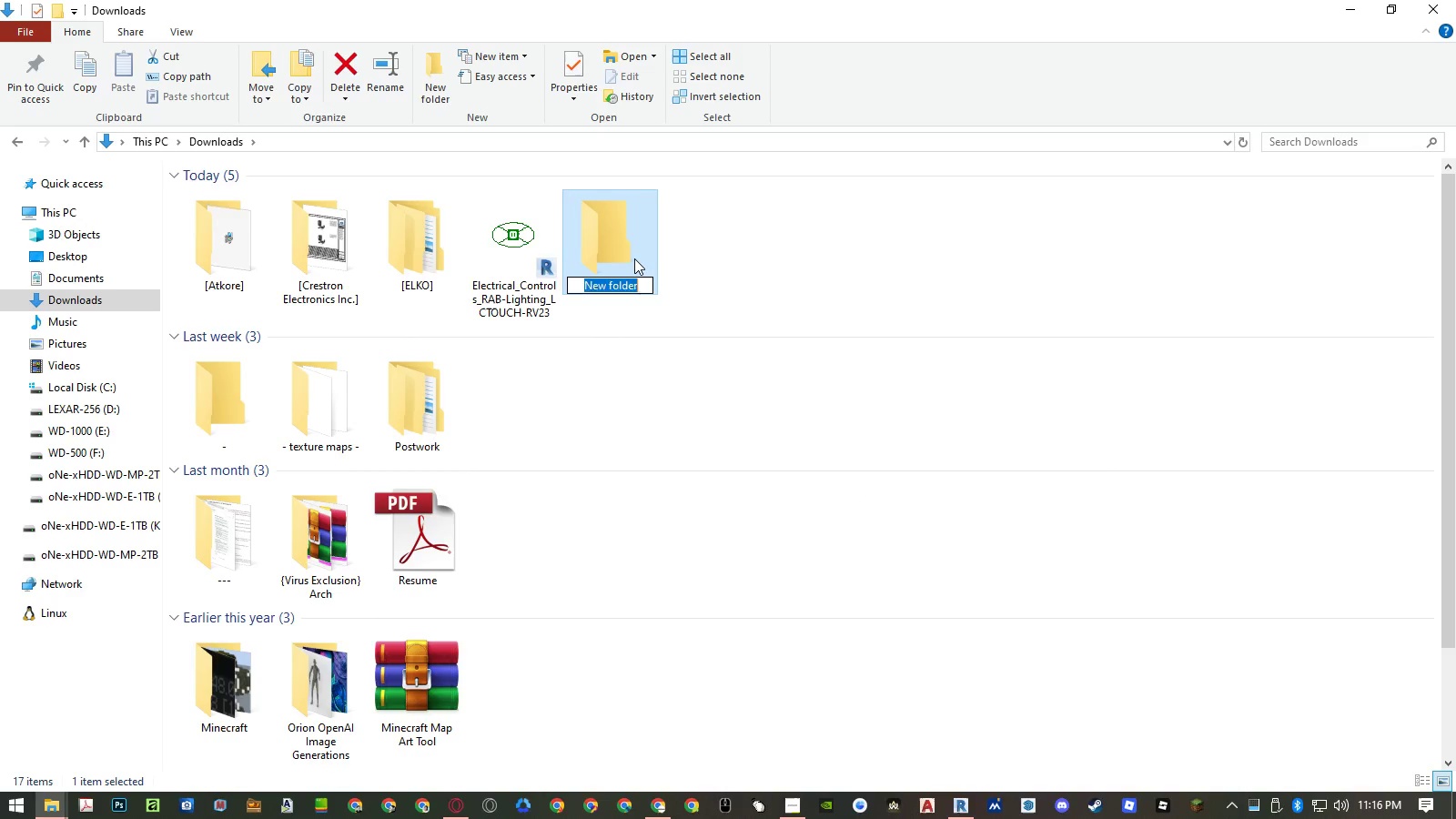 
key(BracketLeft)
 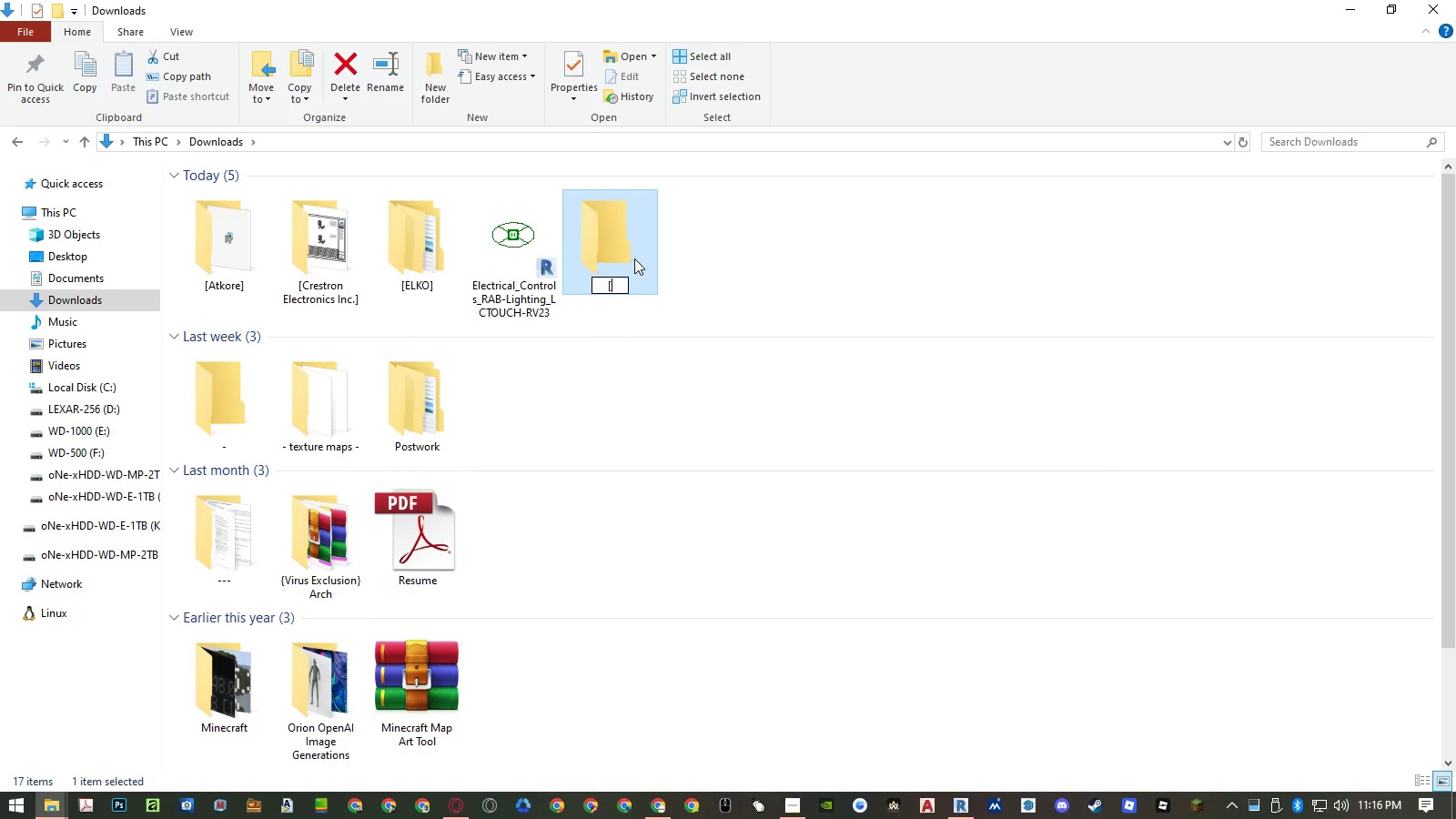 
key(Control+V)
 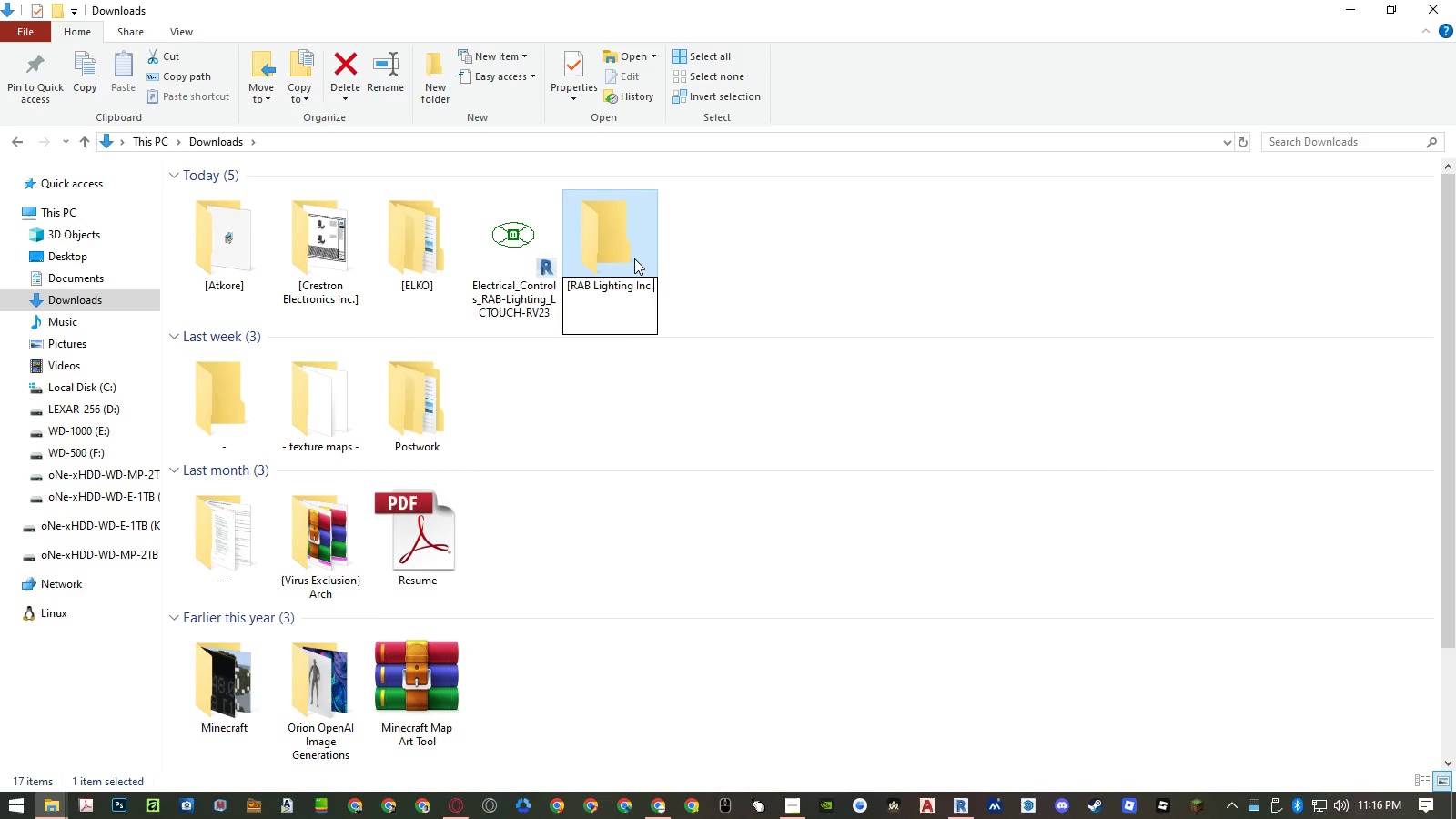 
key(Enter)
 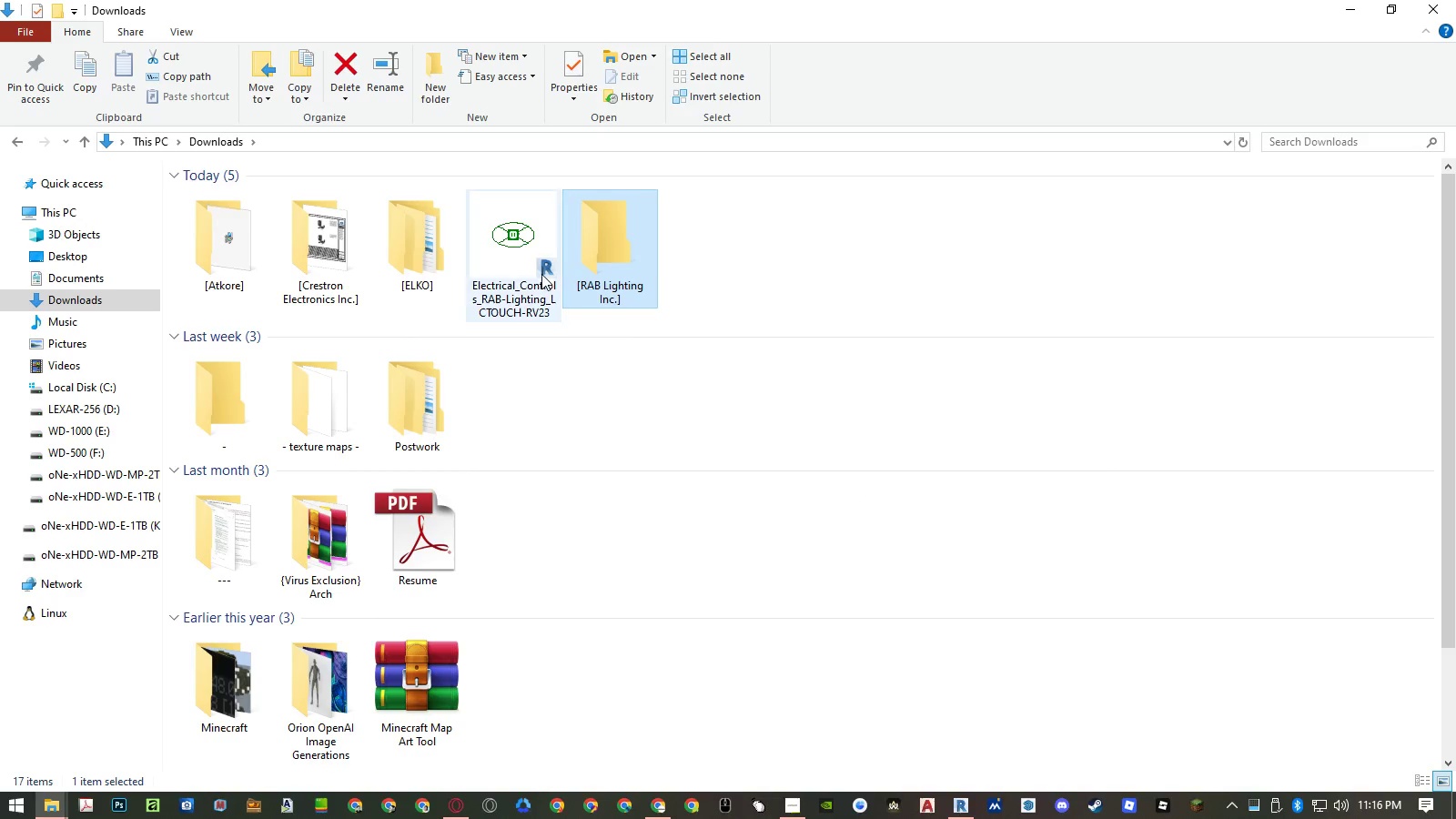 
left_click_drag(start_coordinate=[519, 255], to_coordinate=[617, 258])
 